 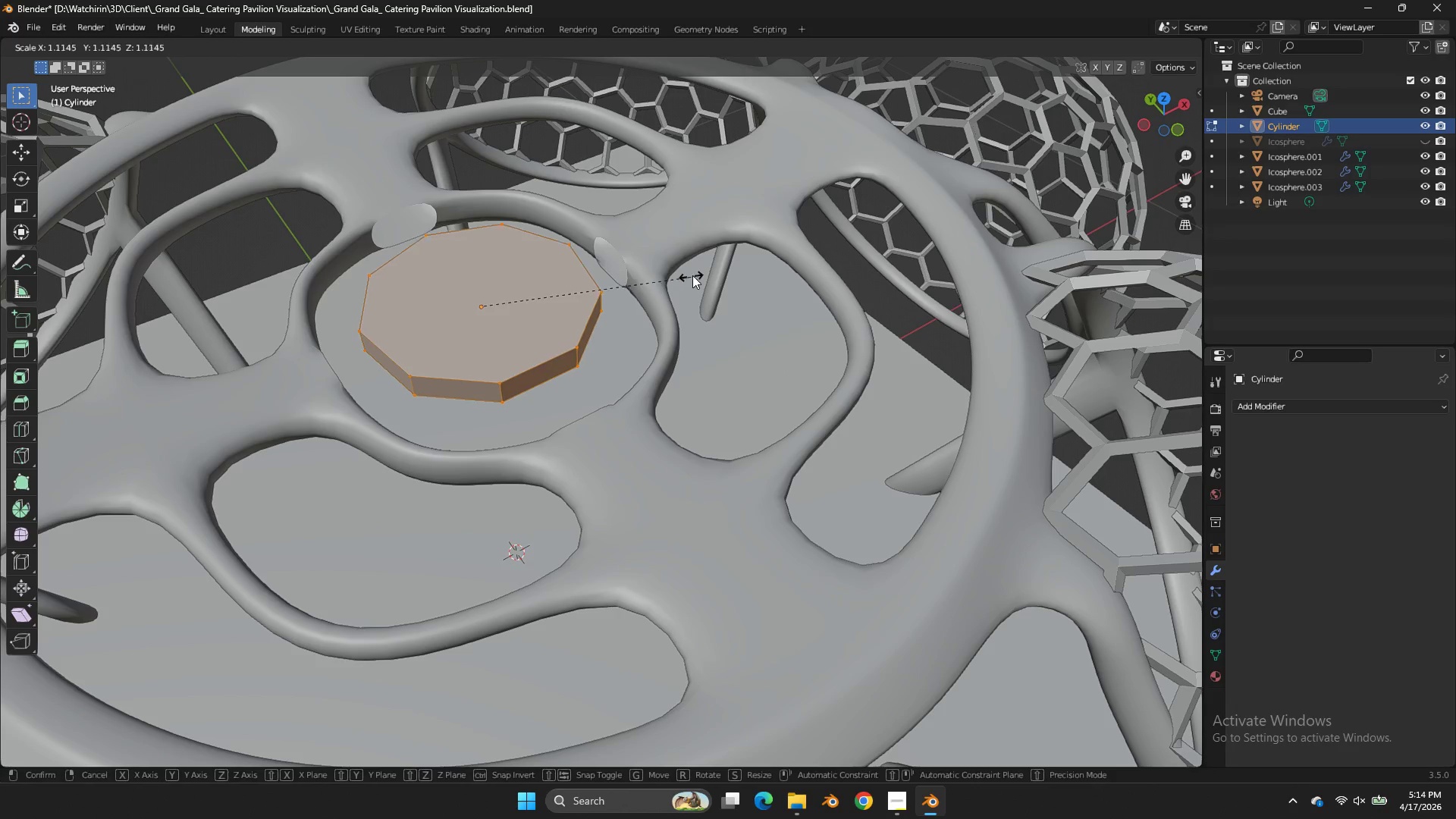 
left_click([719, 260])
 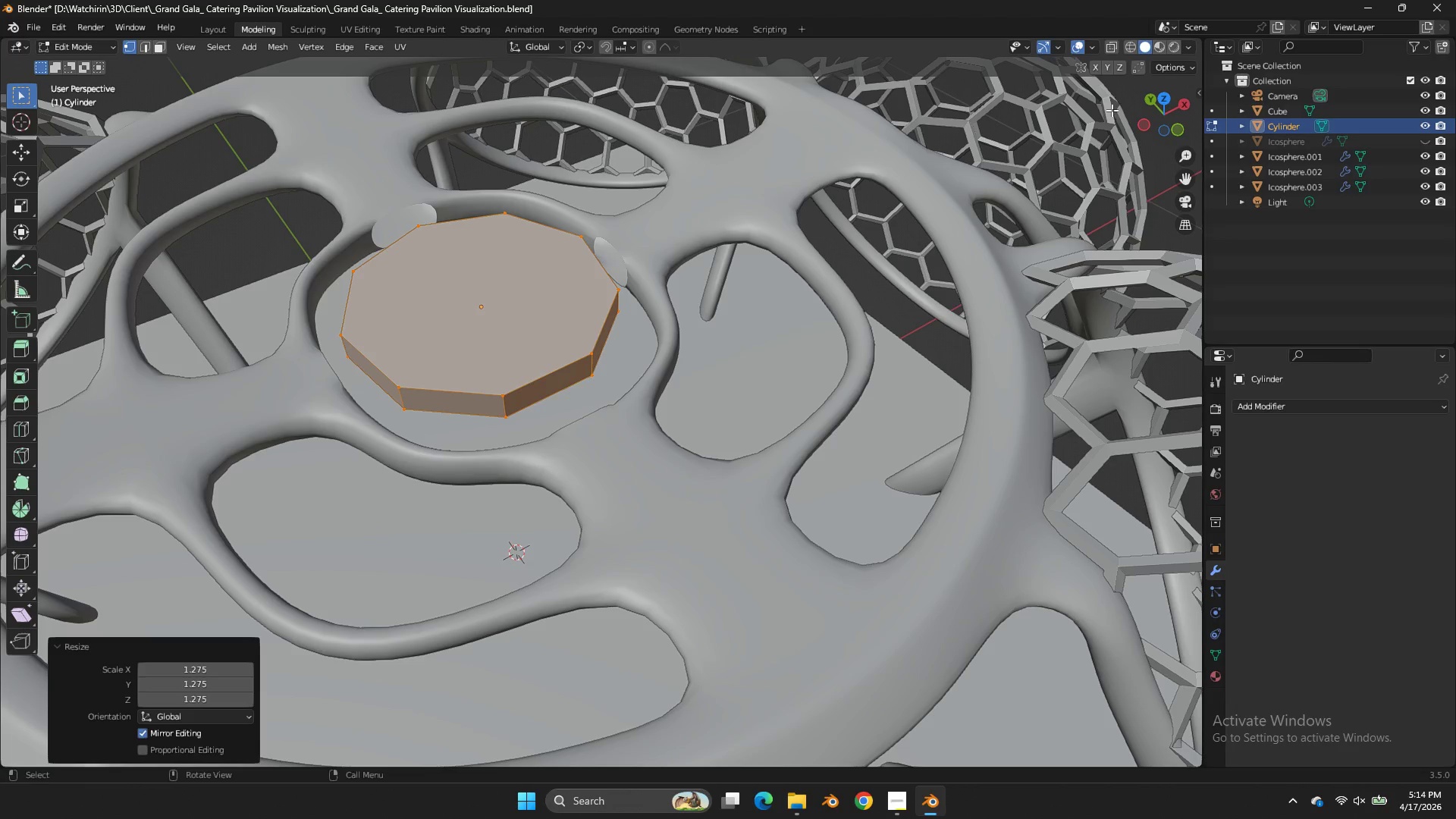 
left_click_drag(start_coordinate=[1134, 111], to_coordinate=[1080, 116])
 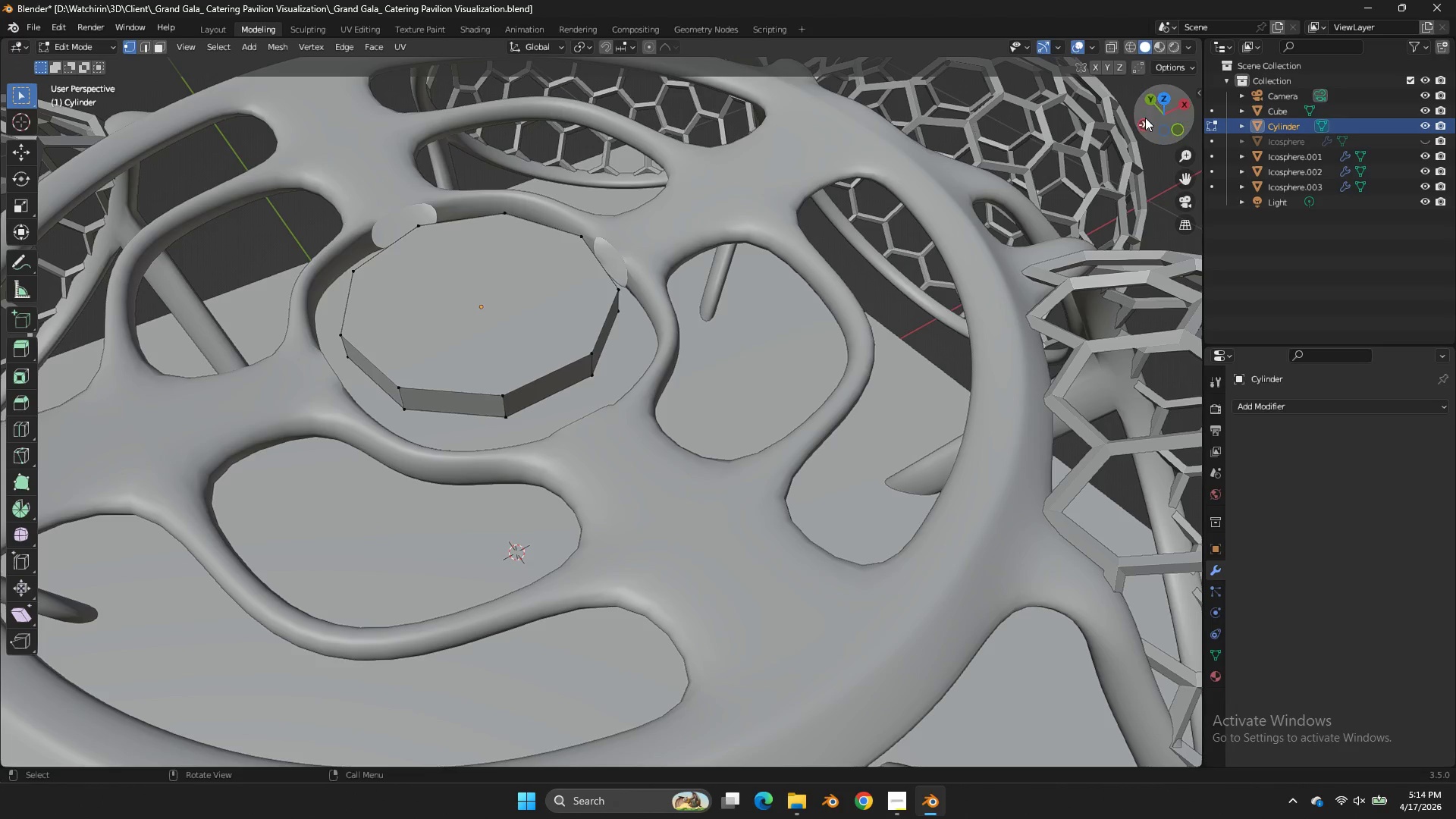 
left_click_drag(start_coordinate=[1145, 118], to_coordinate=[893, 197])
 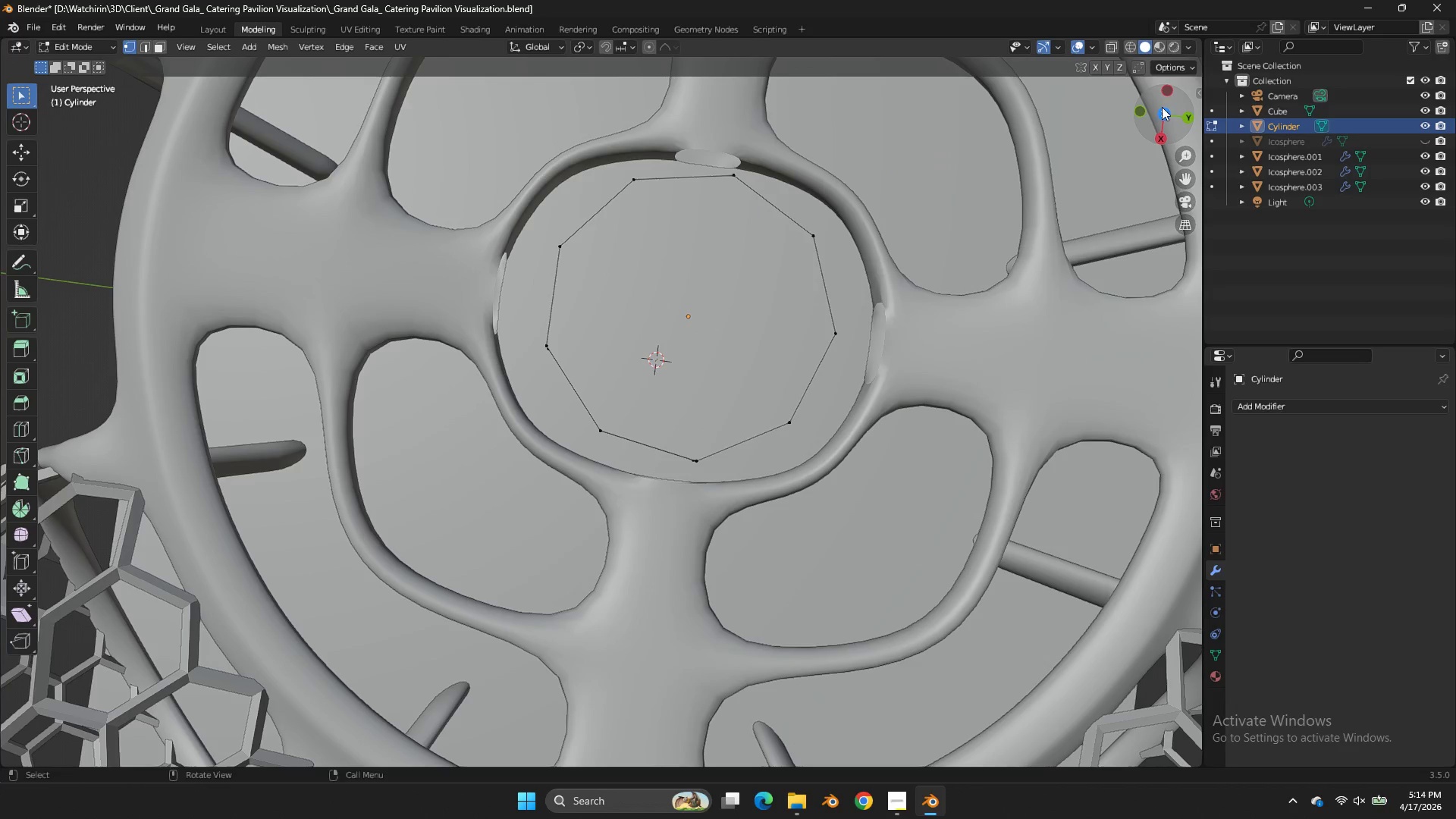 
left_click([1158, 111])
 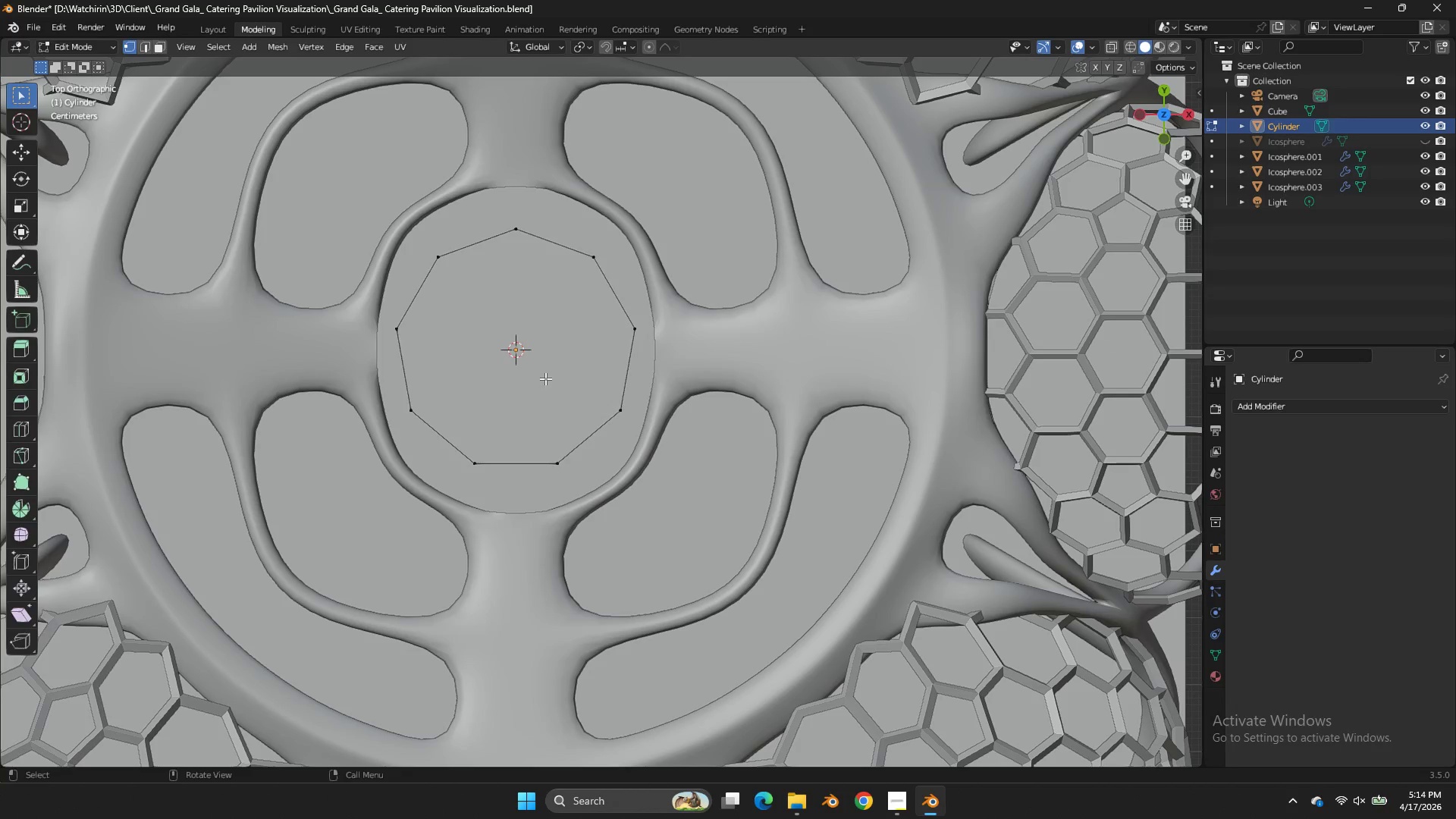 
key(Tab)
 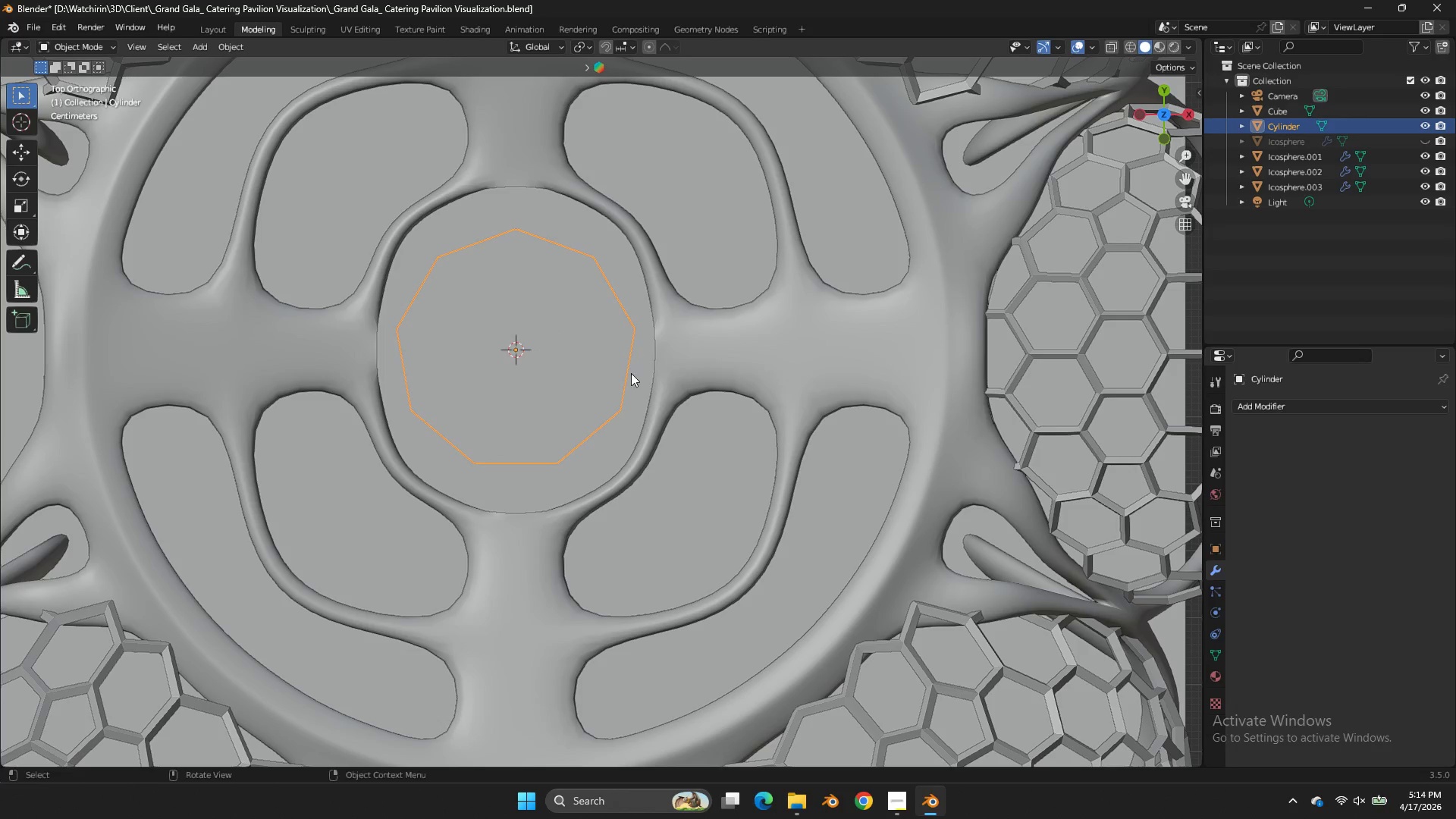 
key(Z)
 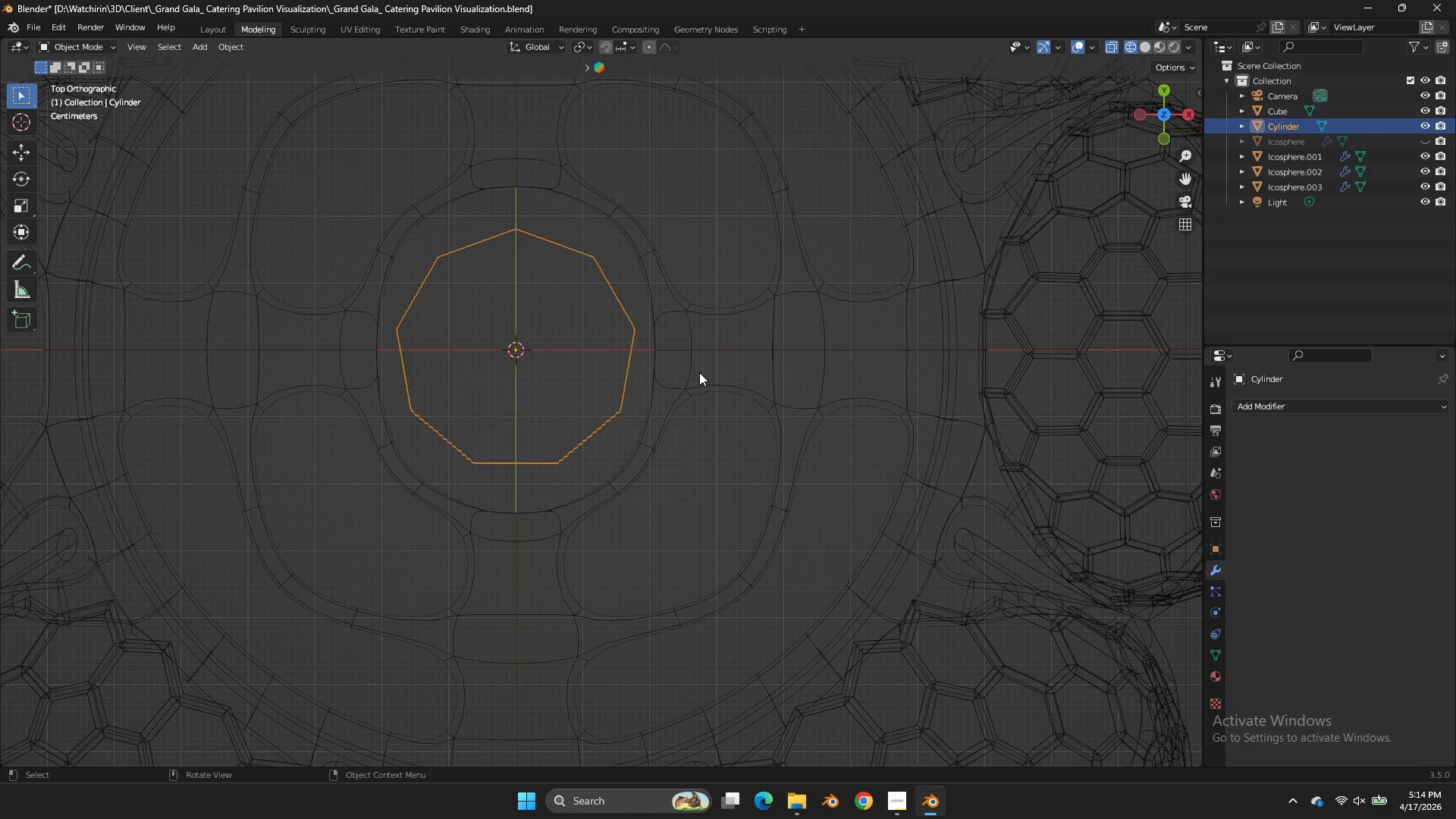 
key(Tab)
 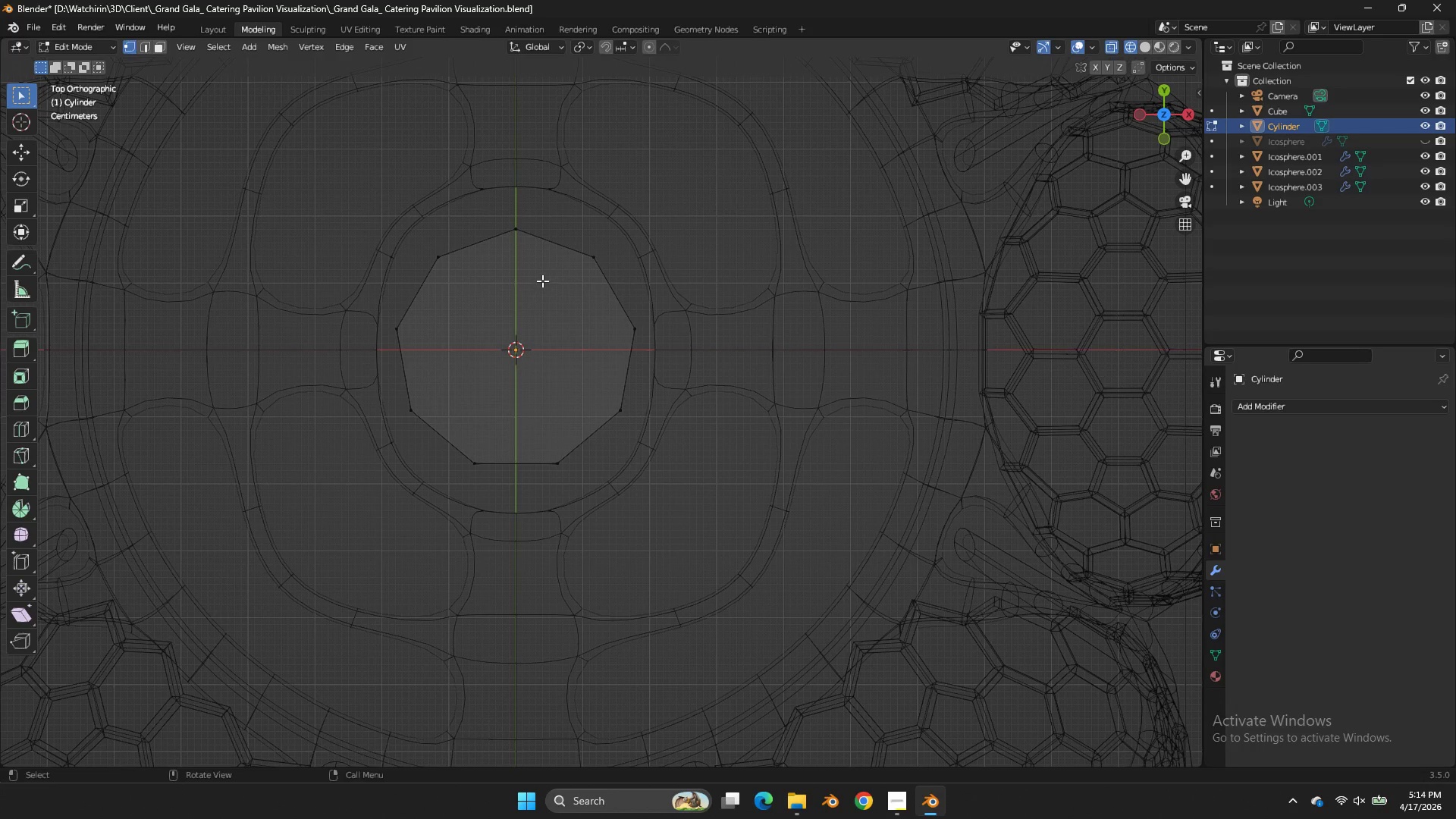 
hold_key(key=ControlLeft, duration=0.45)
 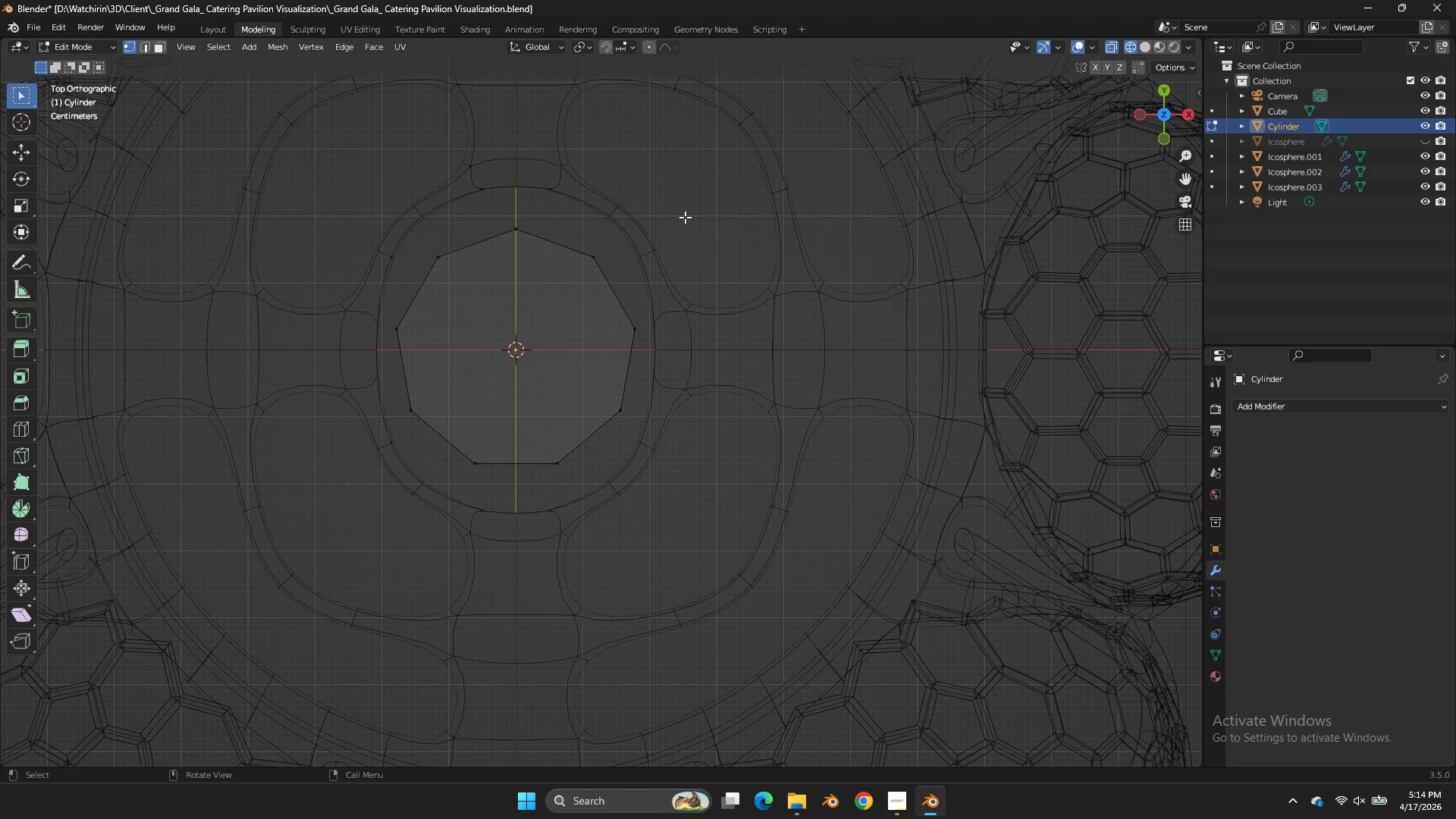 
left_click_drag(start_coordinate=[683, 221], to_coordinate=[435, 308])
 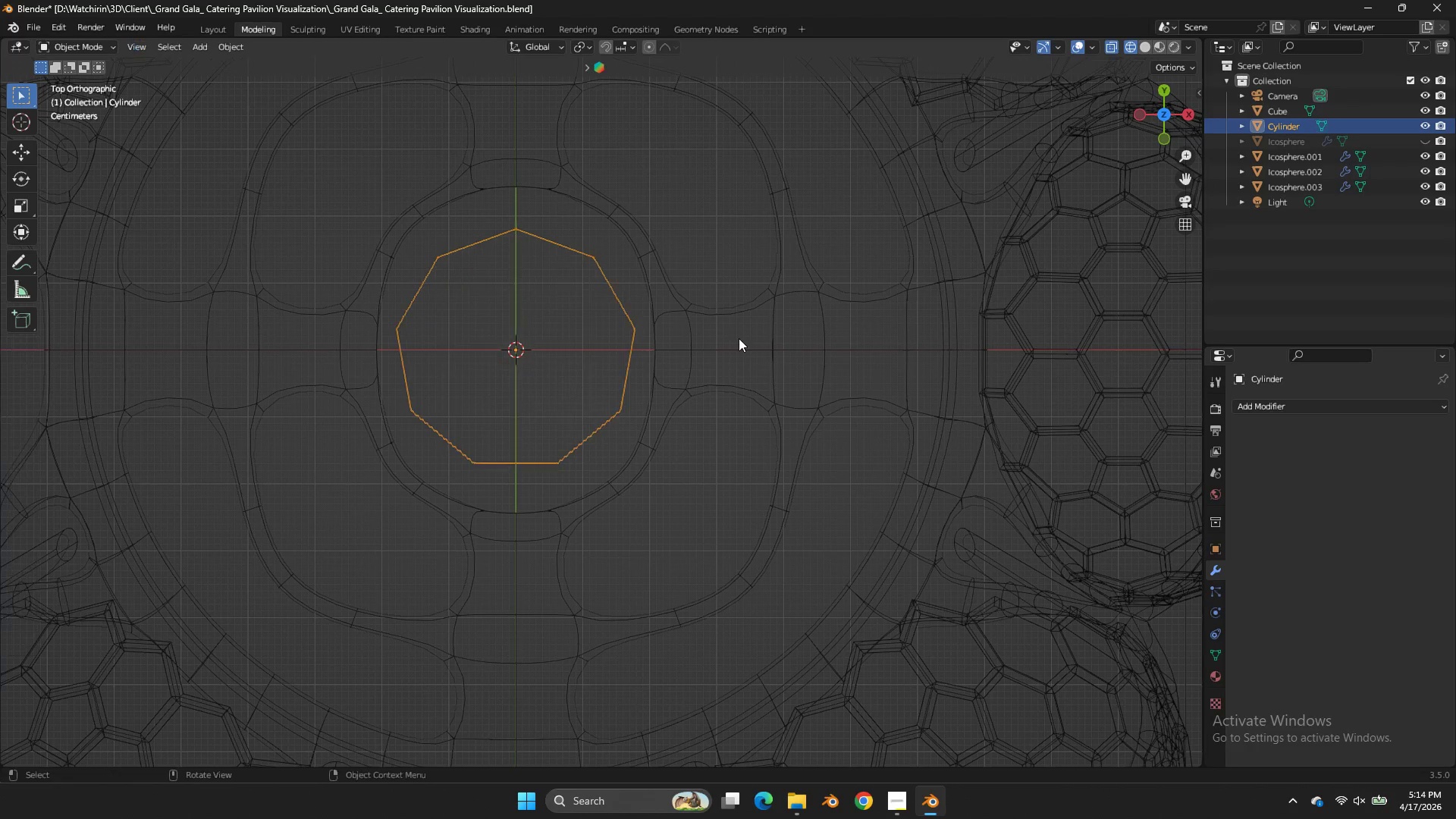 
key(Tab)
 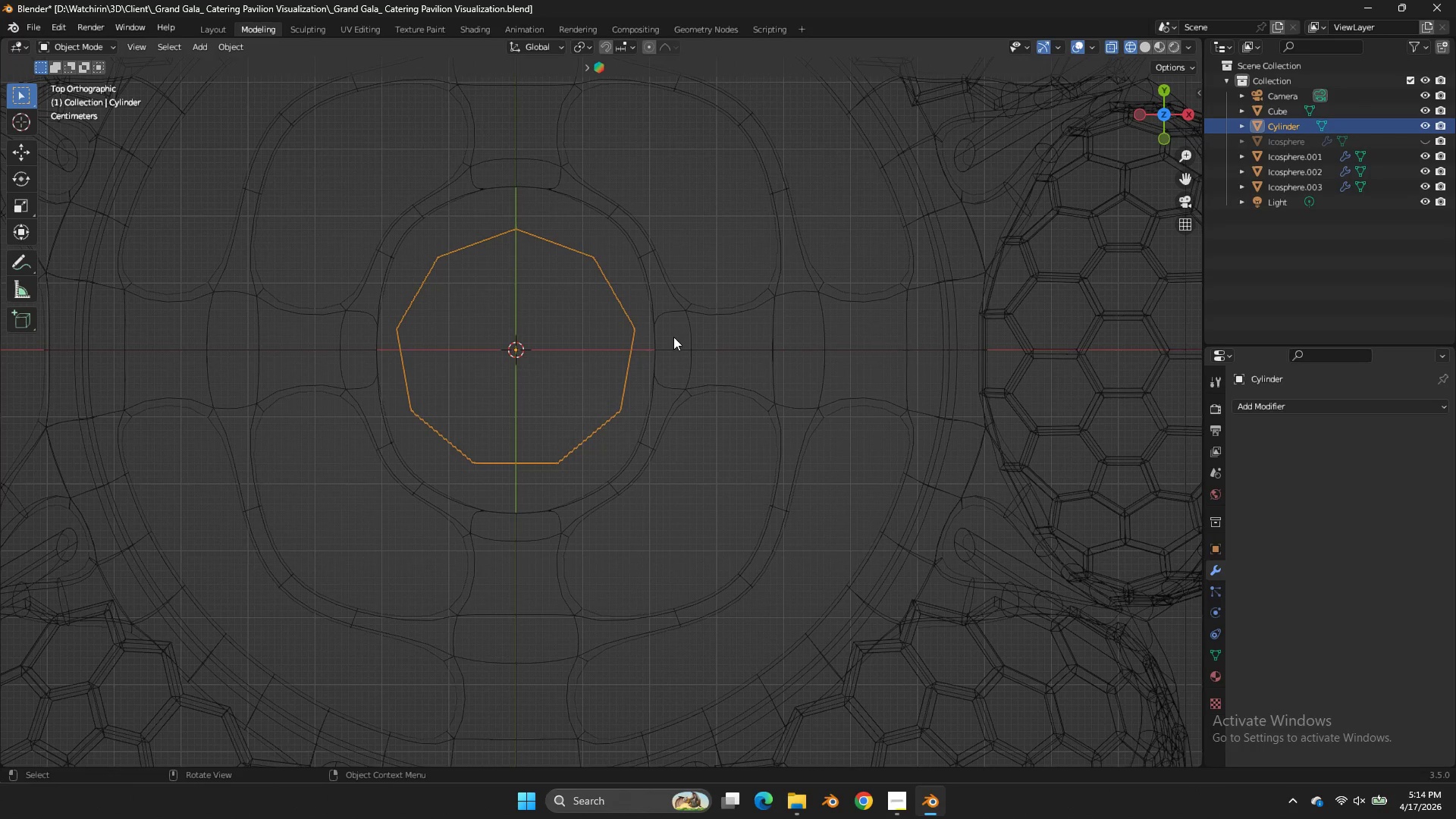 
left_click([673, 337])
 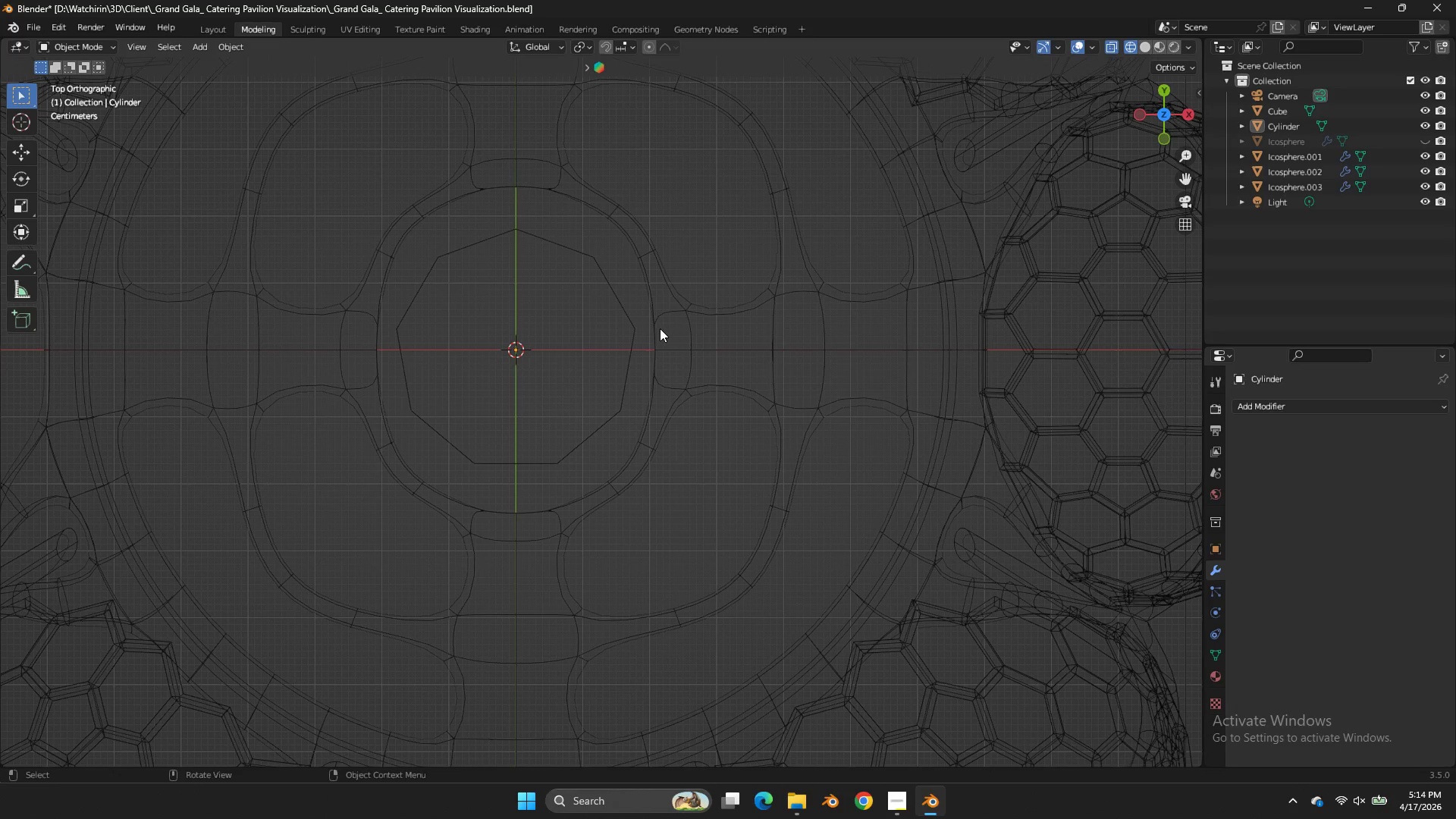 
left_click([656, 328])
 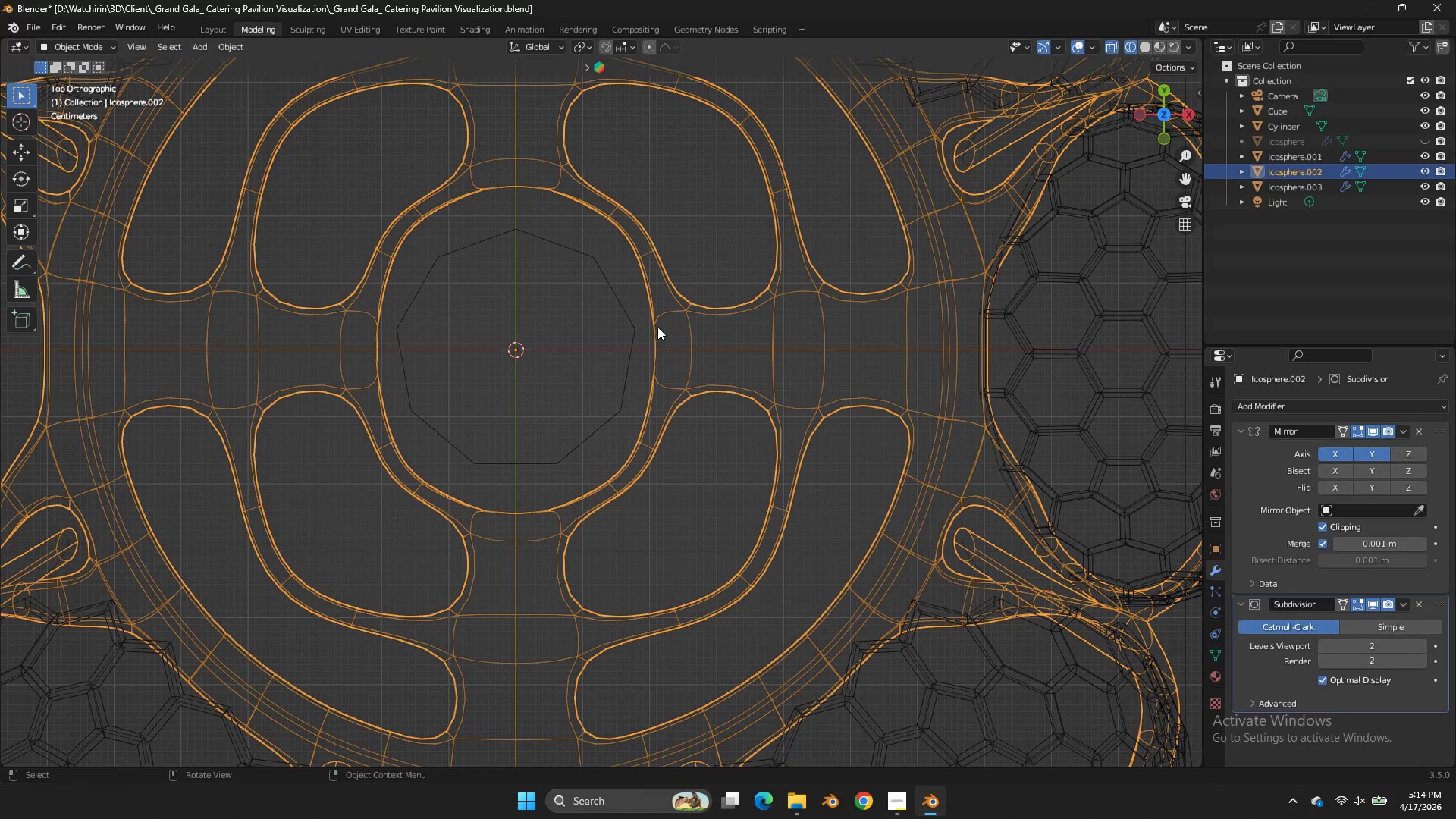 
key(Tab)
 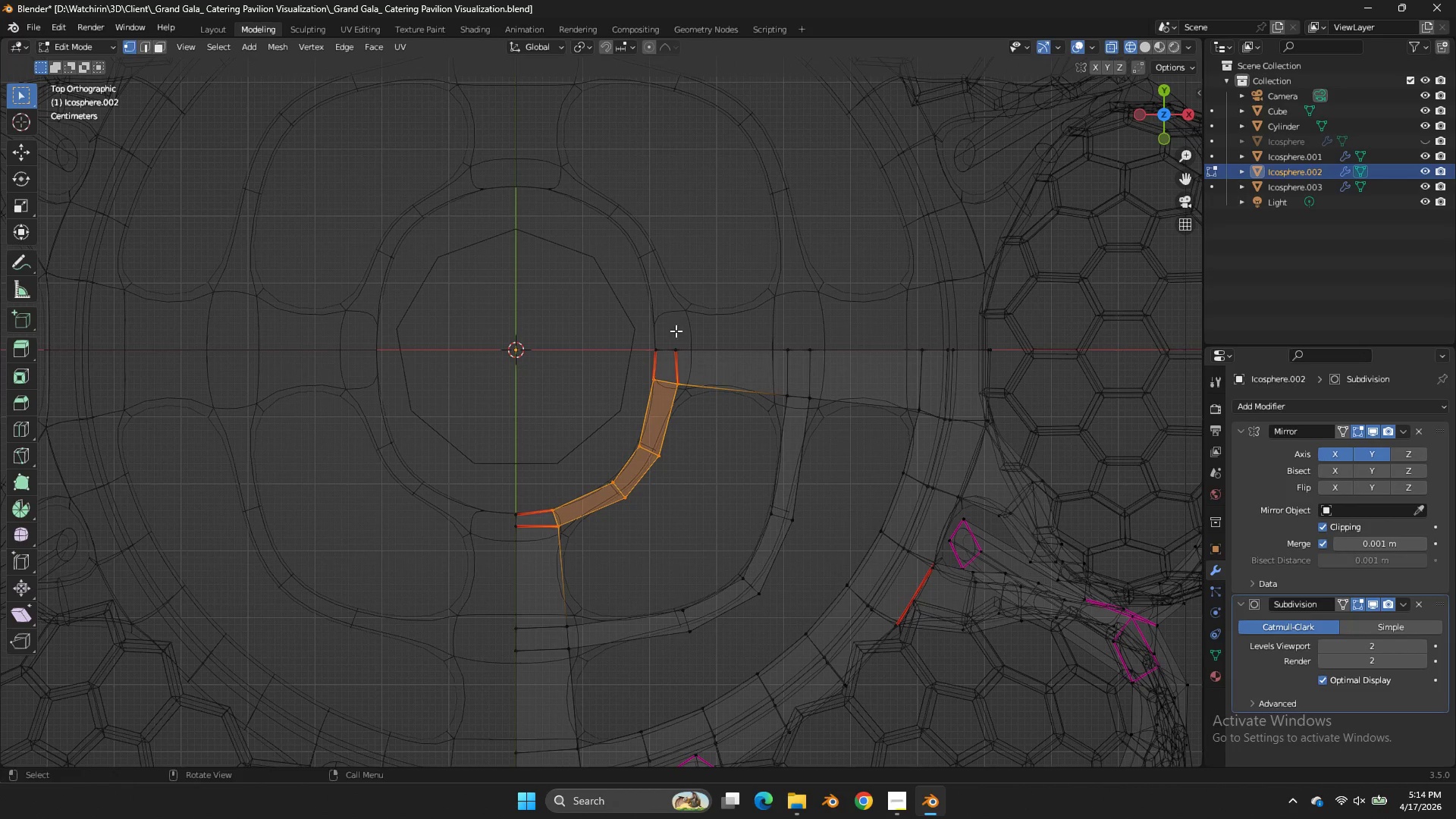 
left_click_drag(start_coordinate=[676, 331], to_coordinate=[635, 390])
 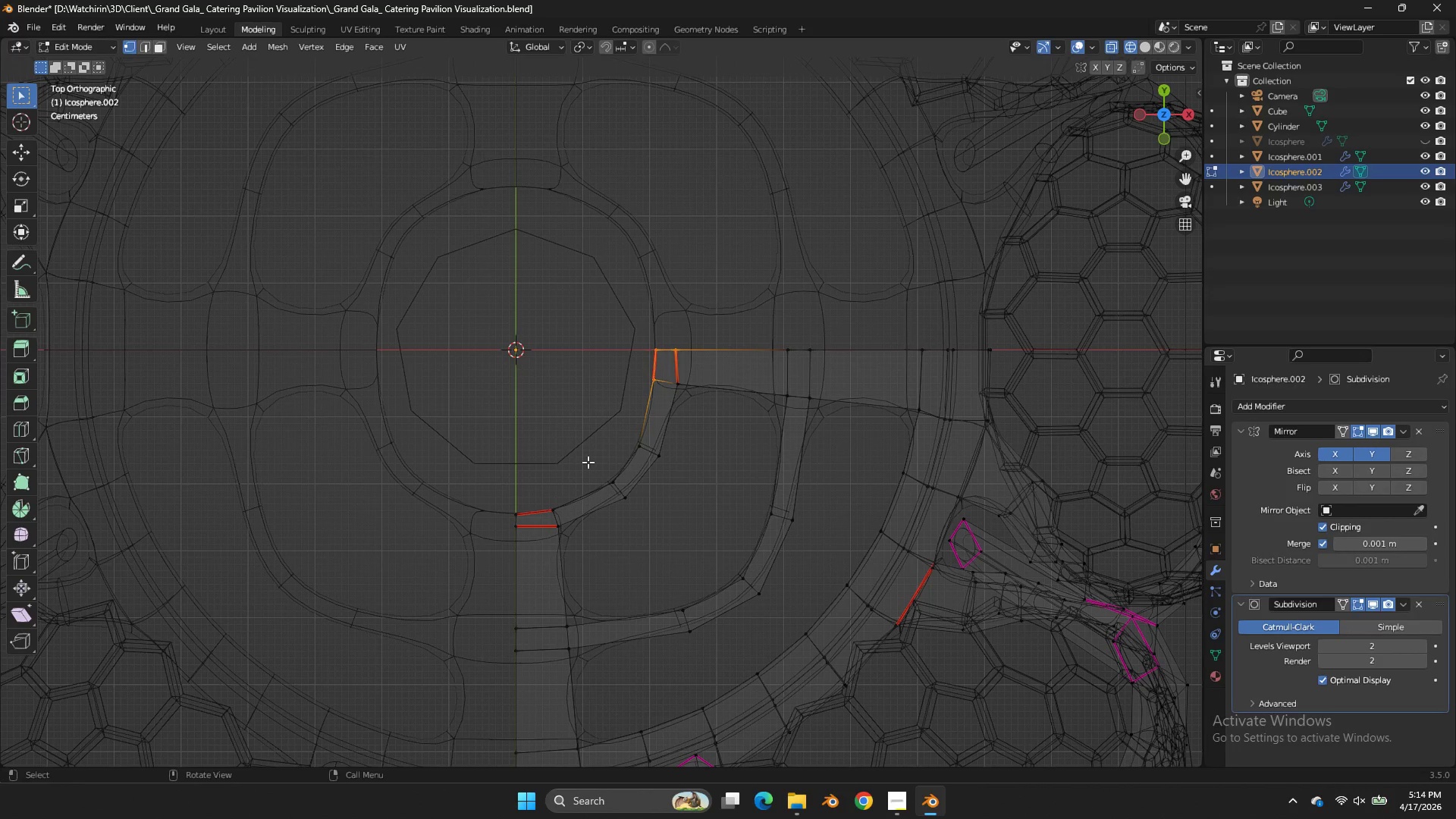 
hold_key(key=ShiftLeft, duration=1.12)
left_click_drag(start_coordinate=[567, 488], to_coordinate=[505, 520])
 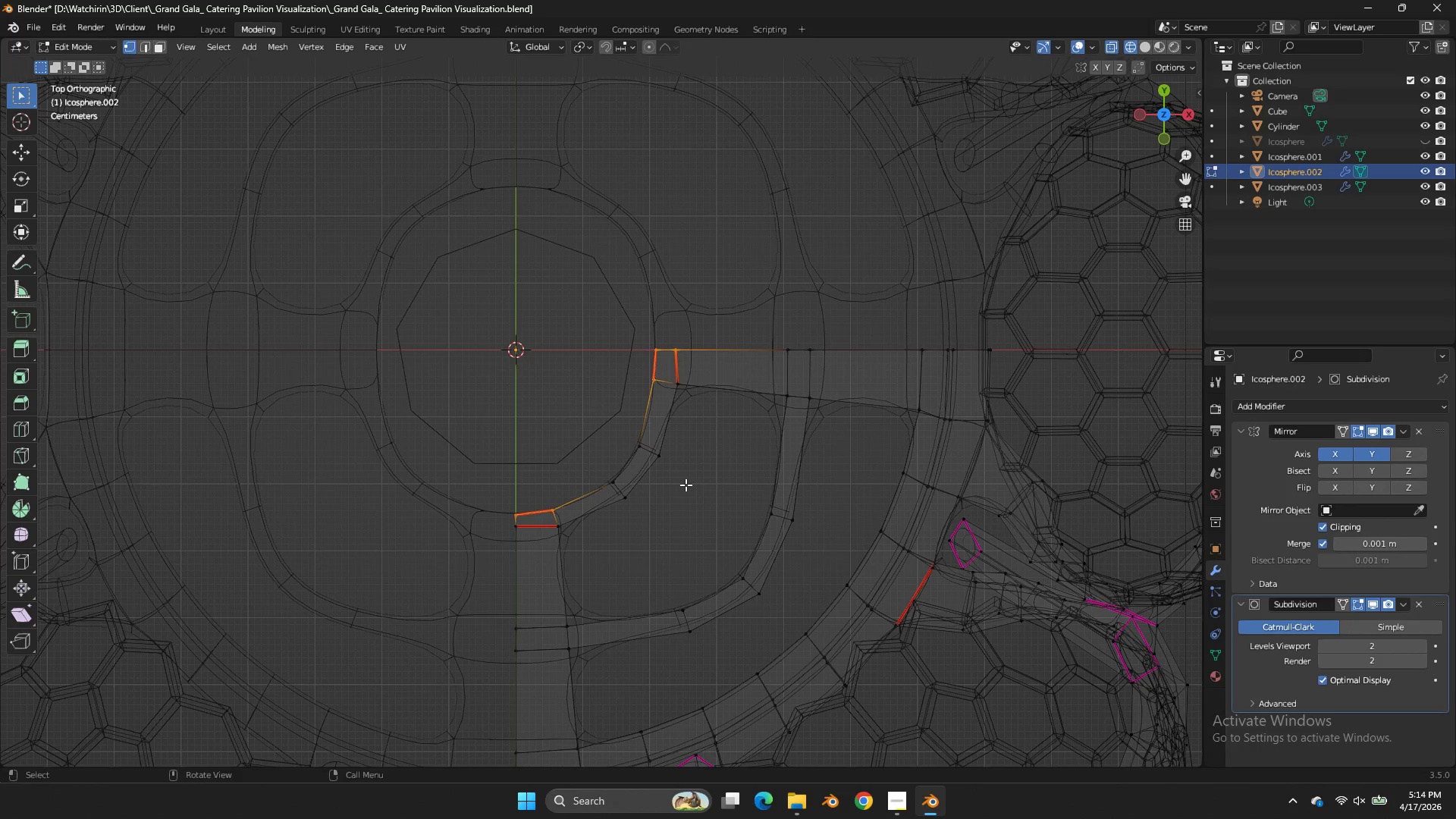 
key(E)
 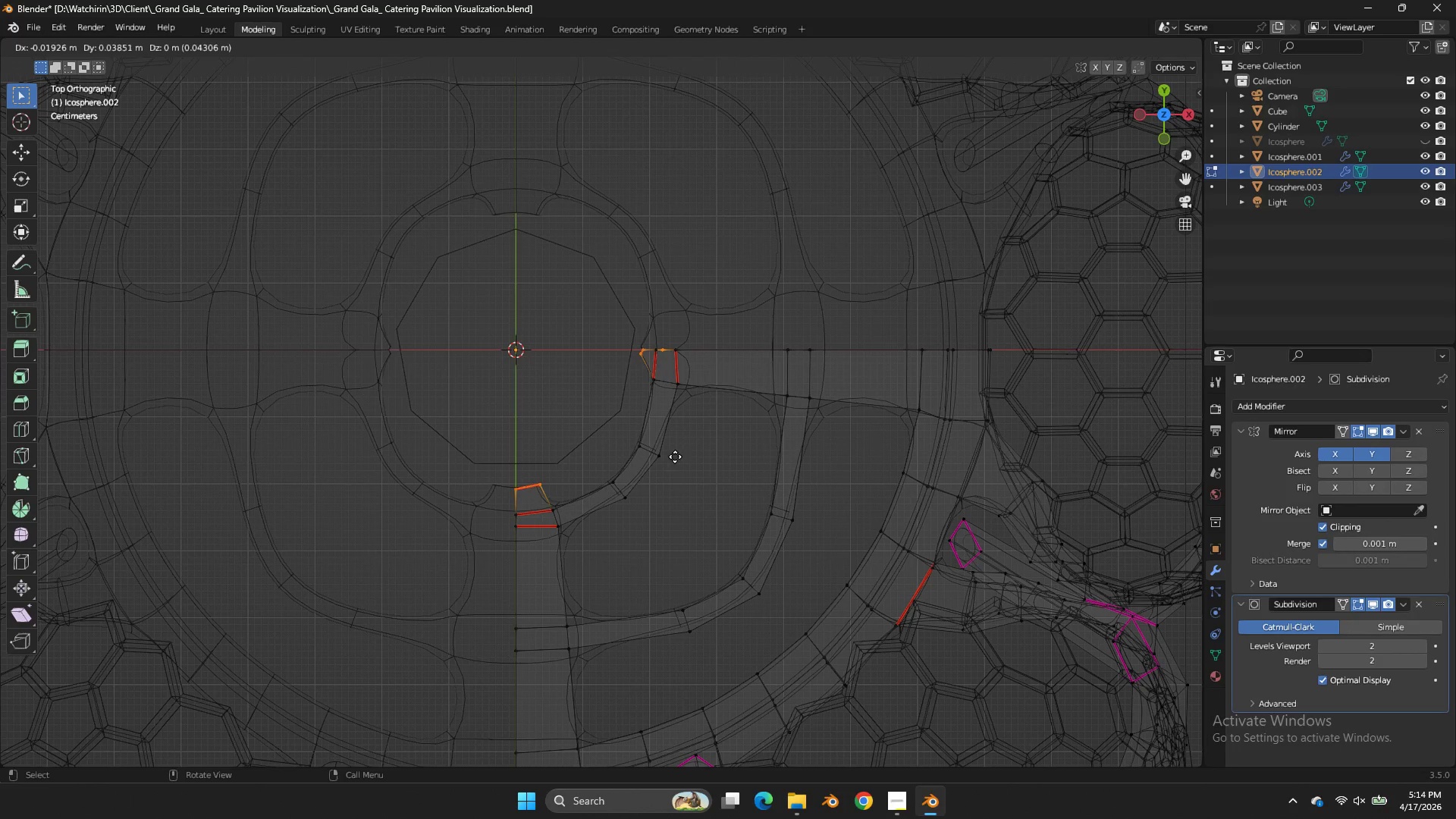 
right_click([679, 454])
 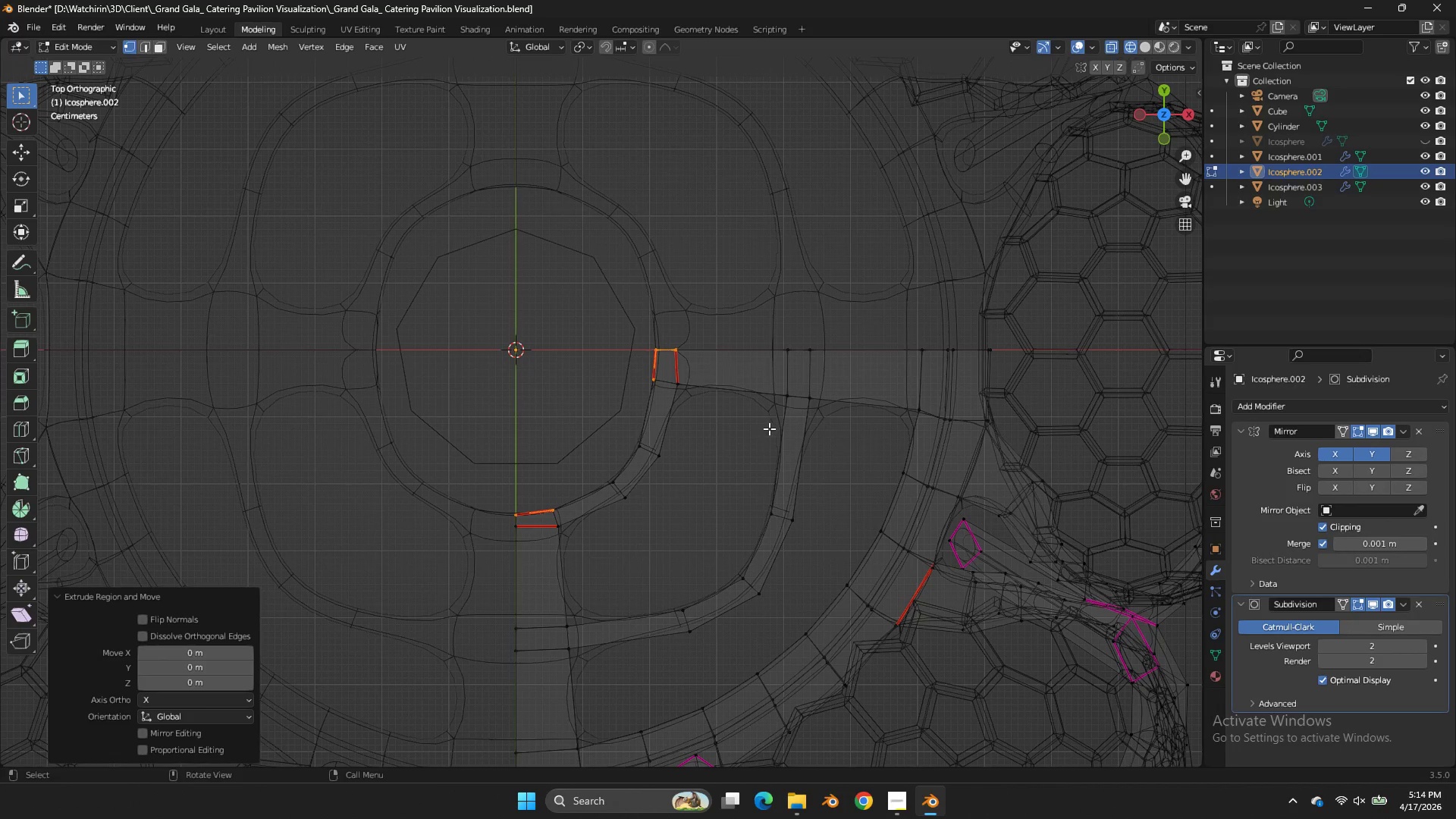 
key(Control+ControlLeft)
 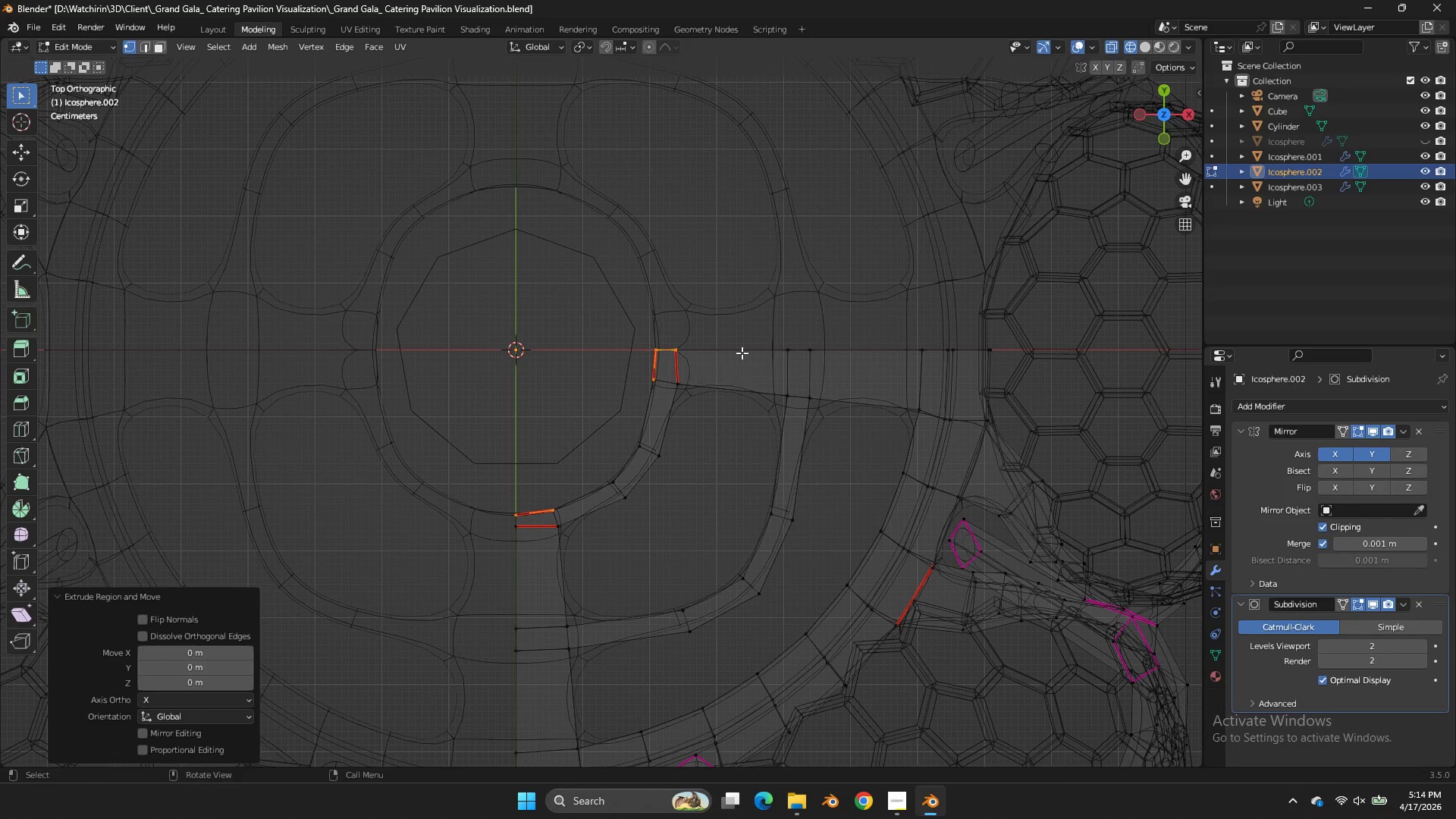 
key(Control+Z)
 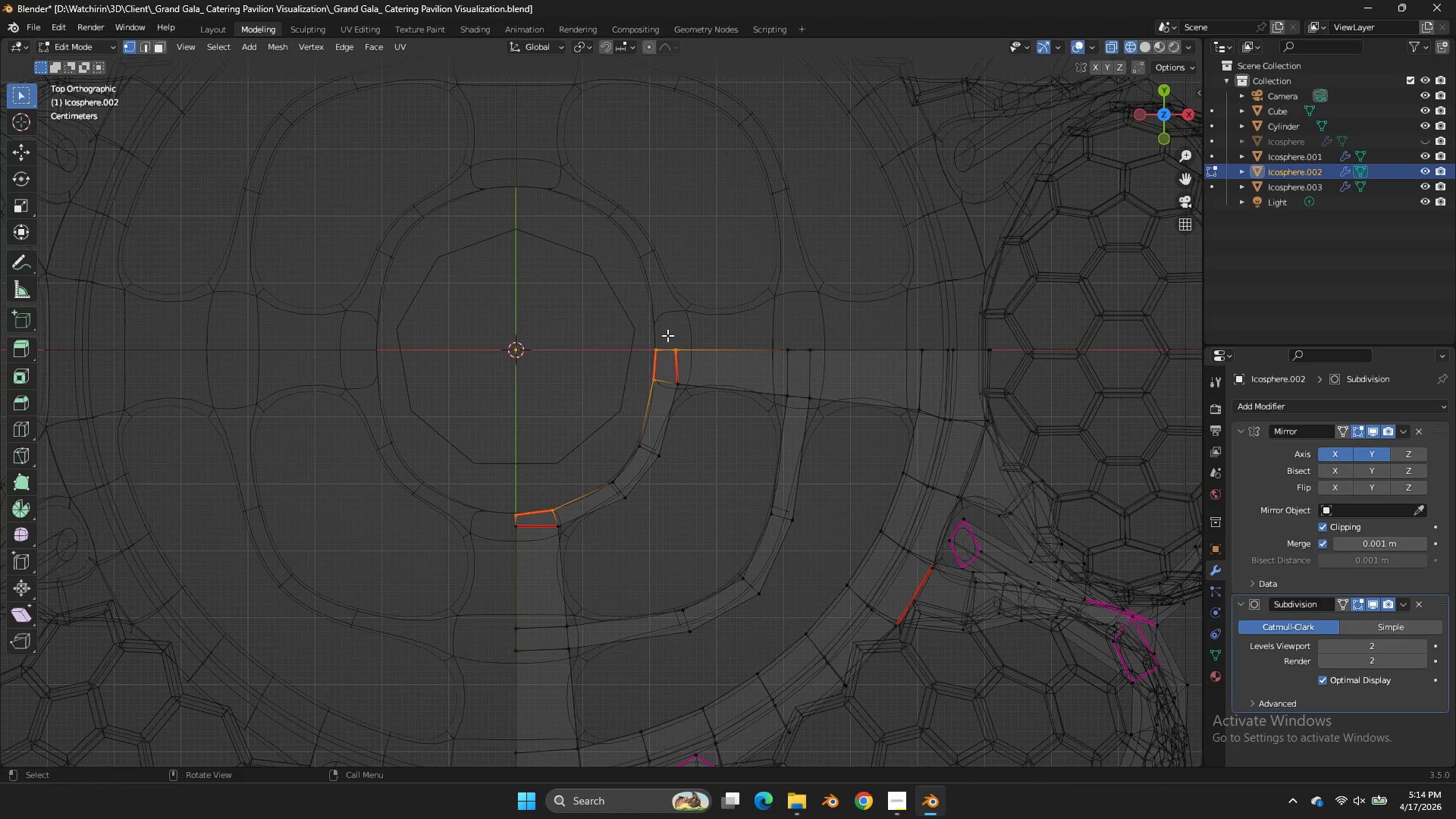 
hold_key(key=ControlLeft, duration=0.47)
left_click_drag(start_coordinate=[694, 338], to_coordinate=[671, 364])
 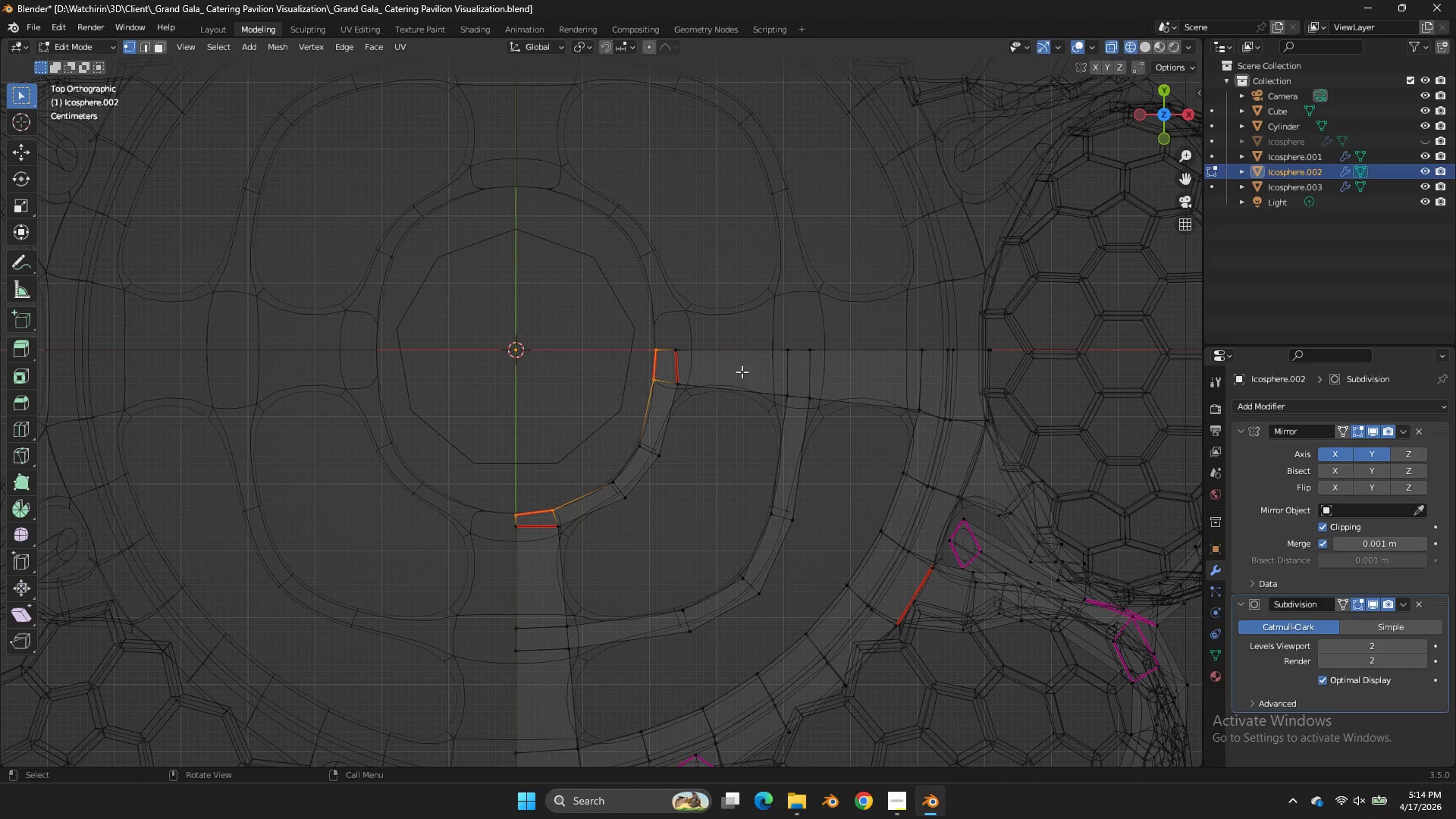 
key(E)
 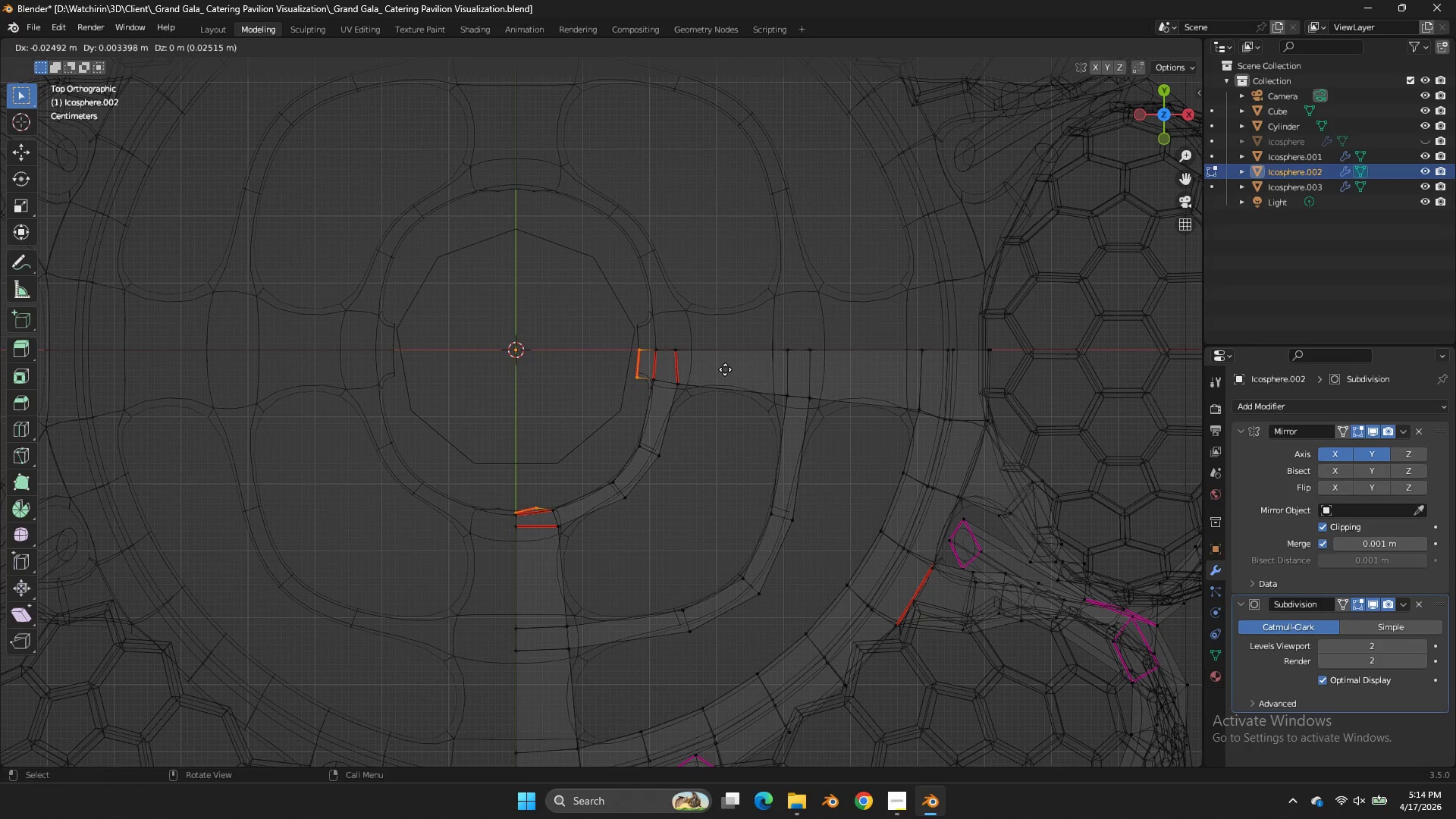 
right_click([725, 369])
 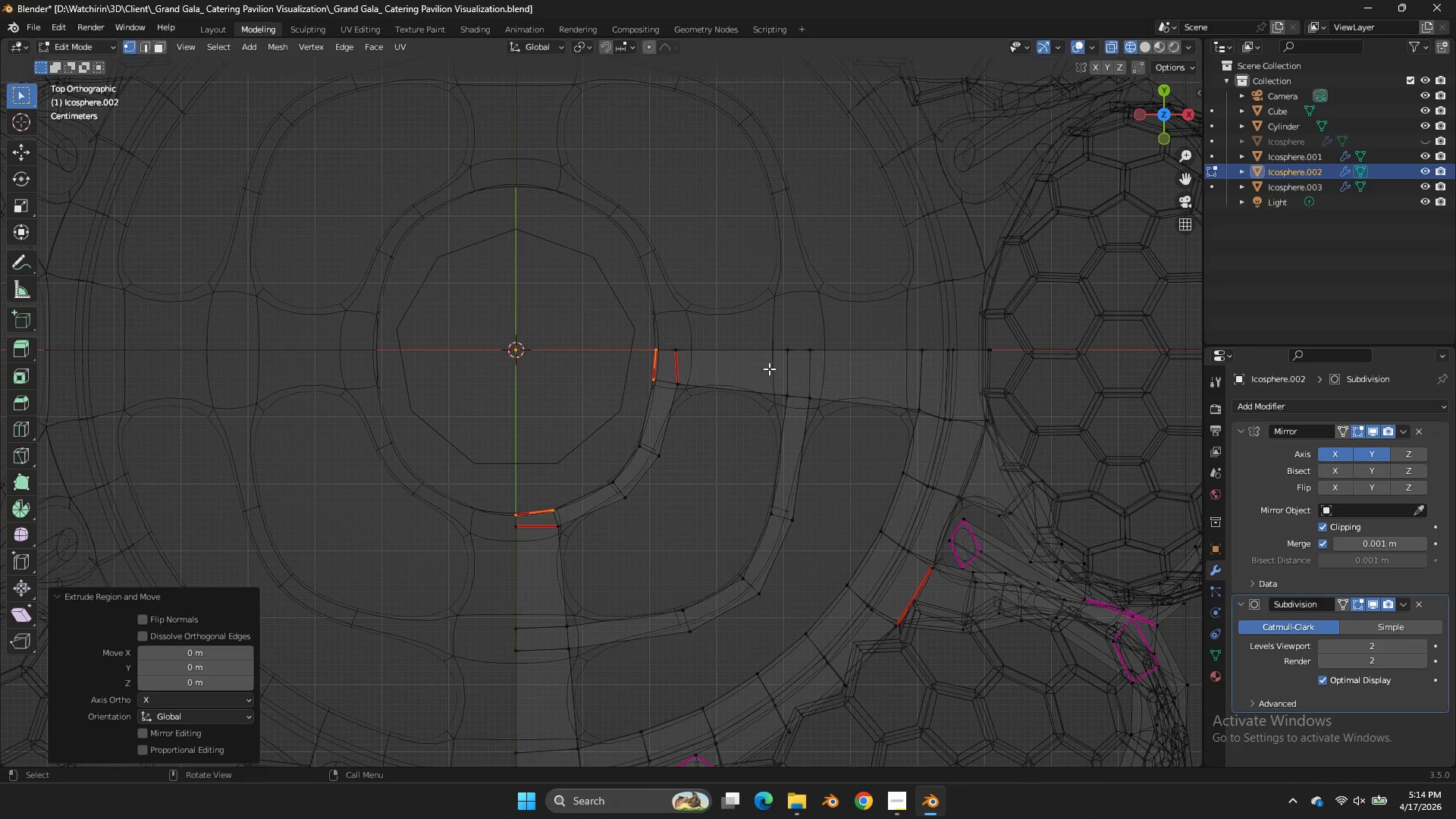 
key(S)
 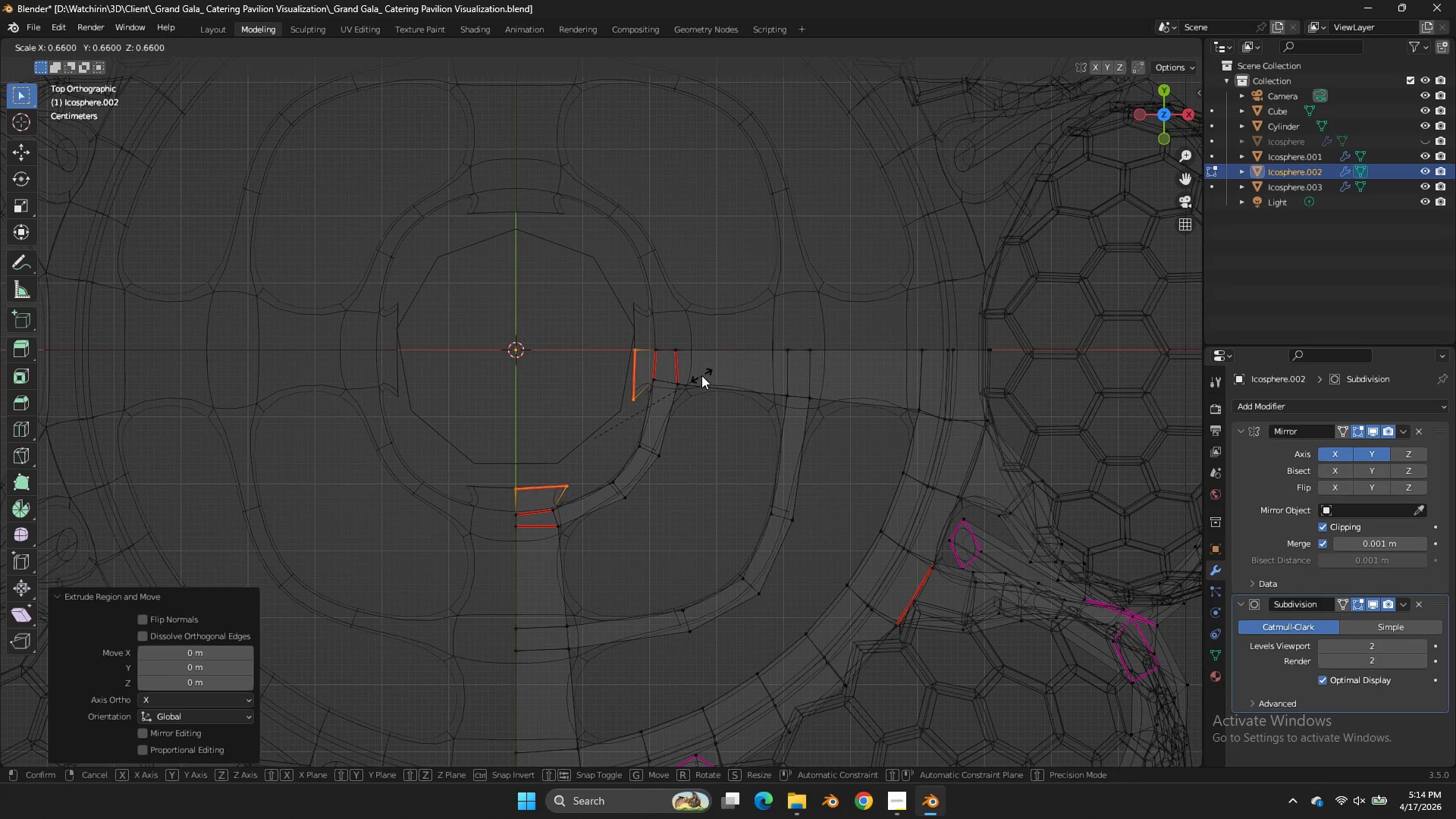 
left_click([701, 375])
 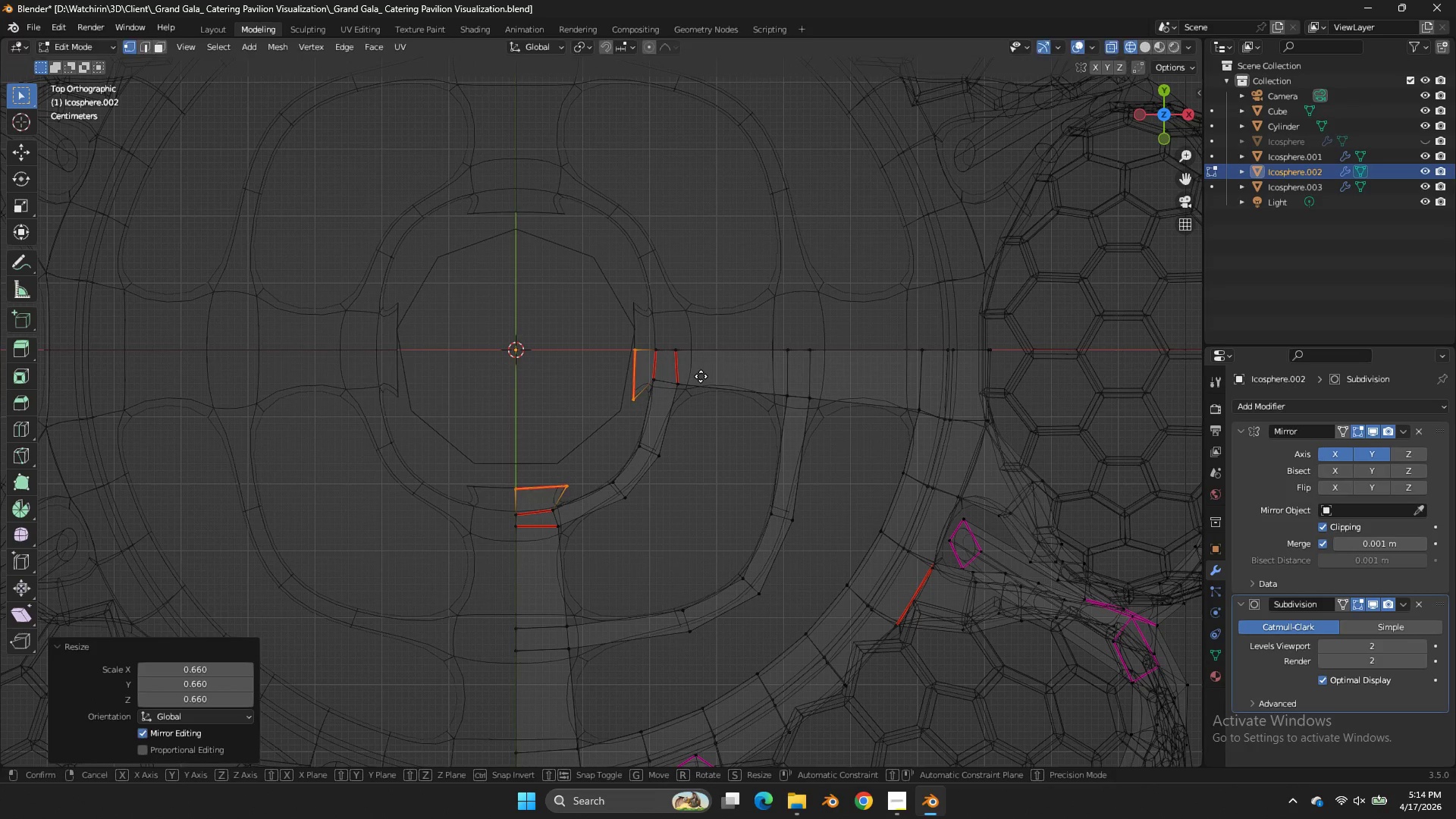 
key(G)
 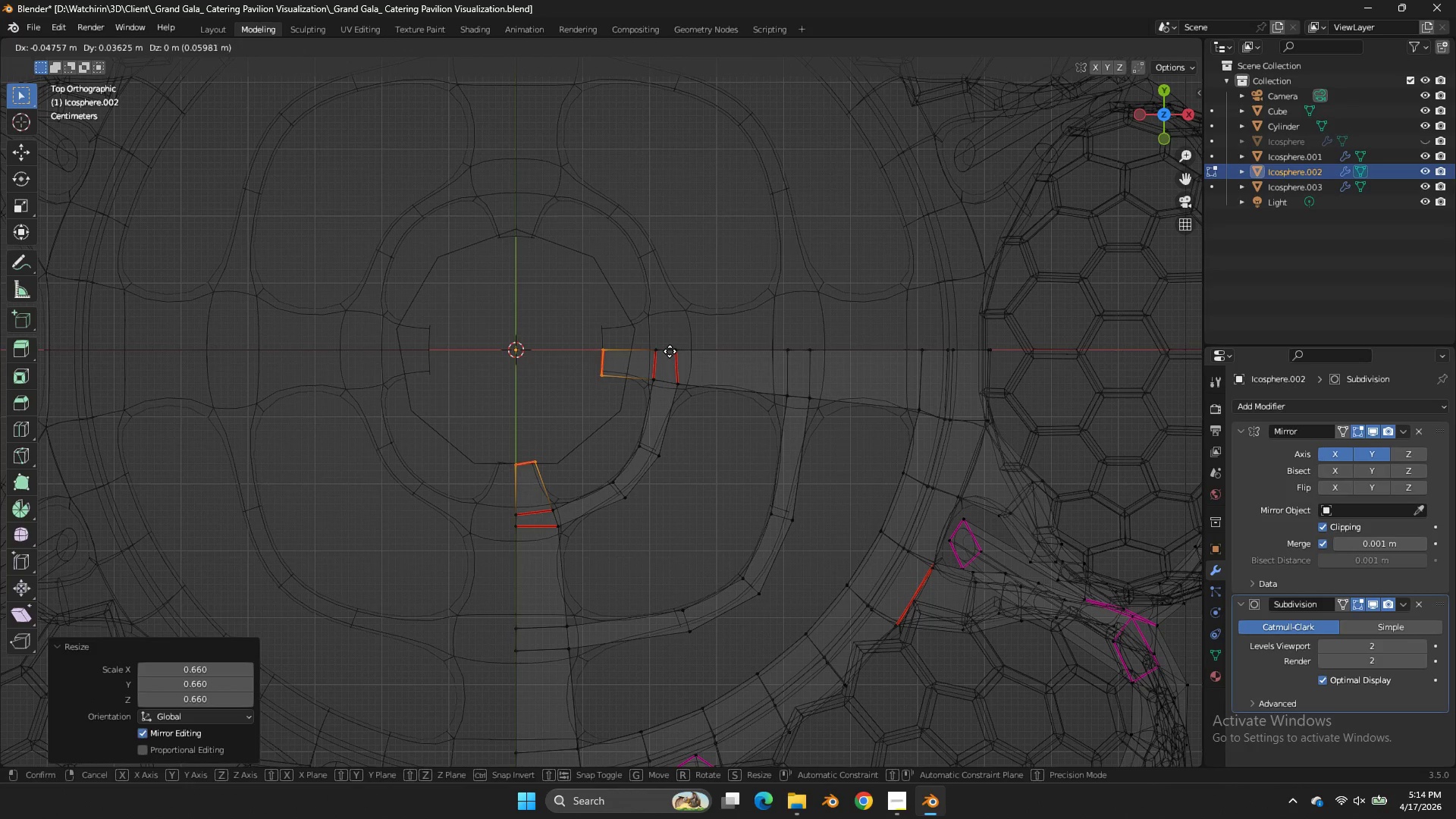 
left_click([664, 342])
 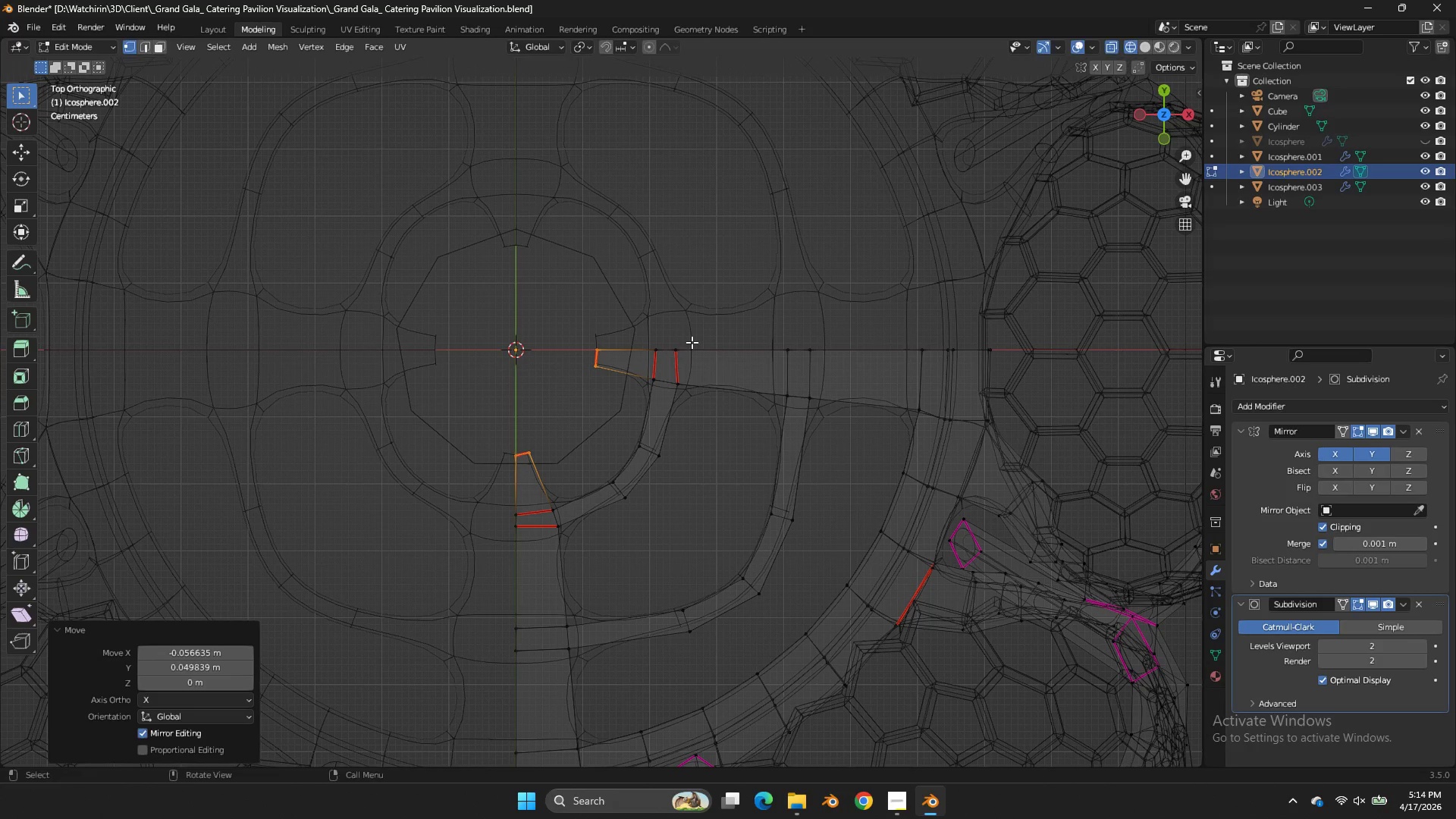 
key(S)
 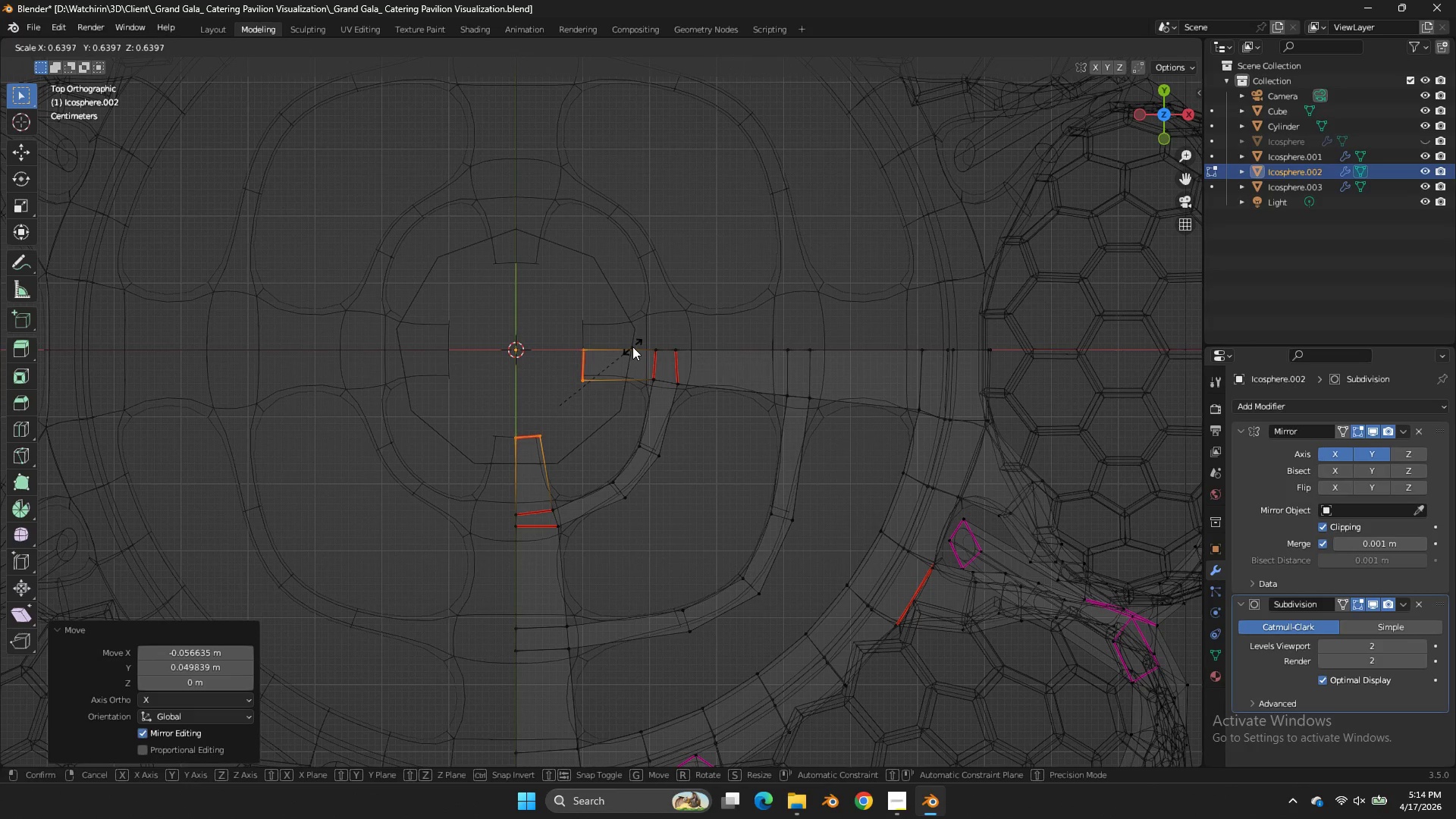 
left_click([632, 347])
 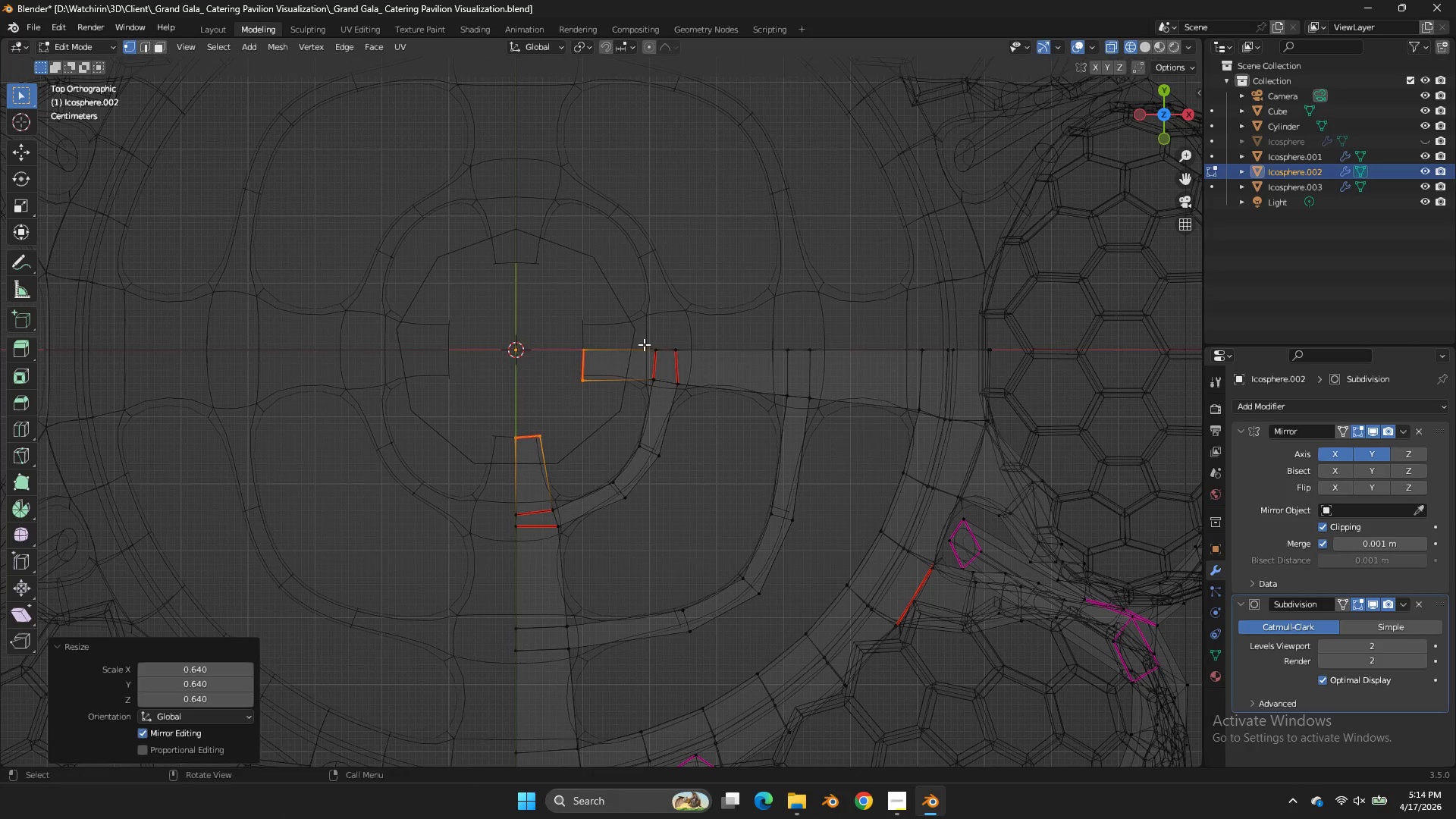 
key(Z)
 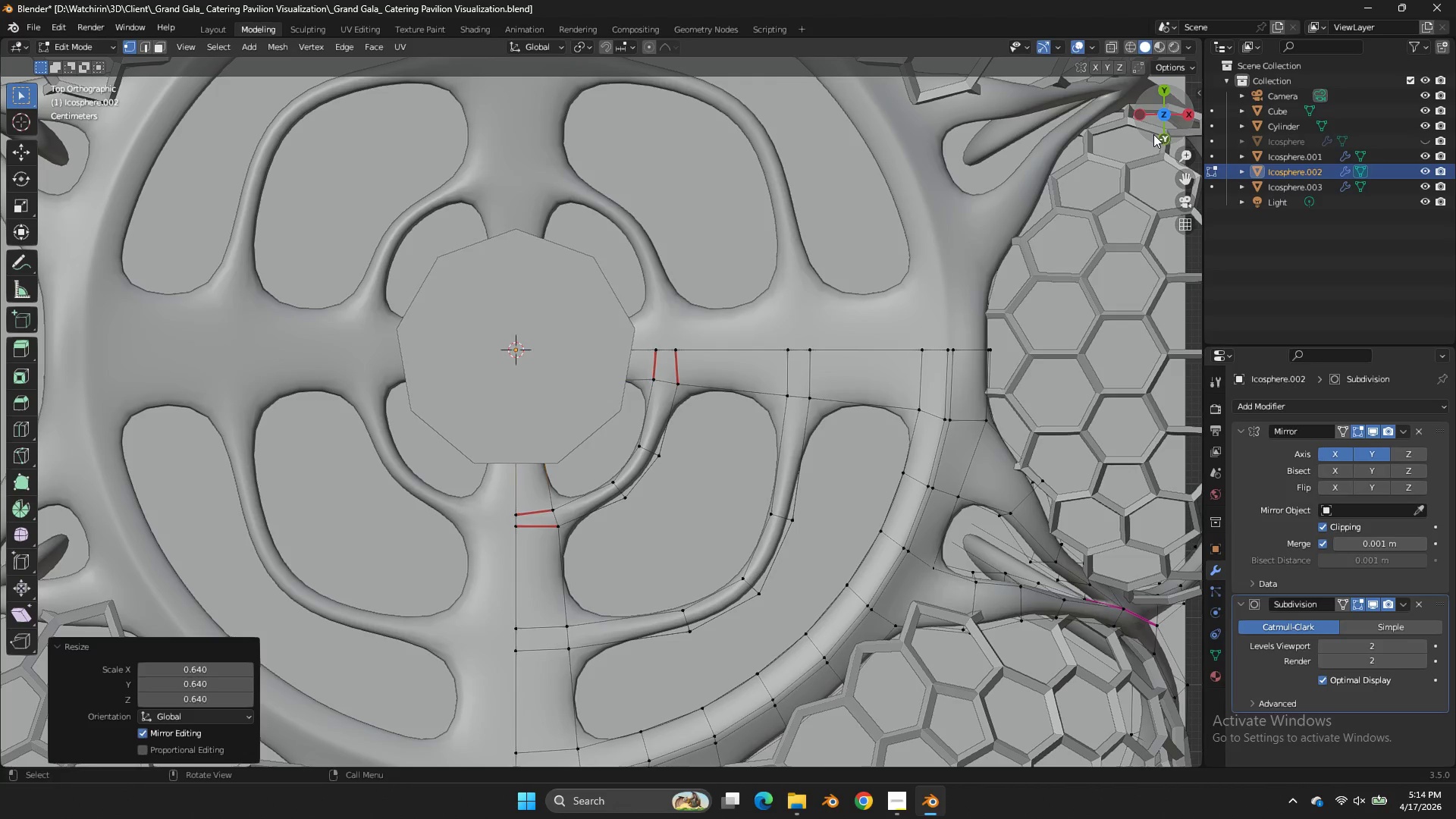 
left_click_drag(start_coordinate=[1160, 131], to_coordinate=[1087, 77])
 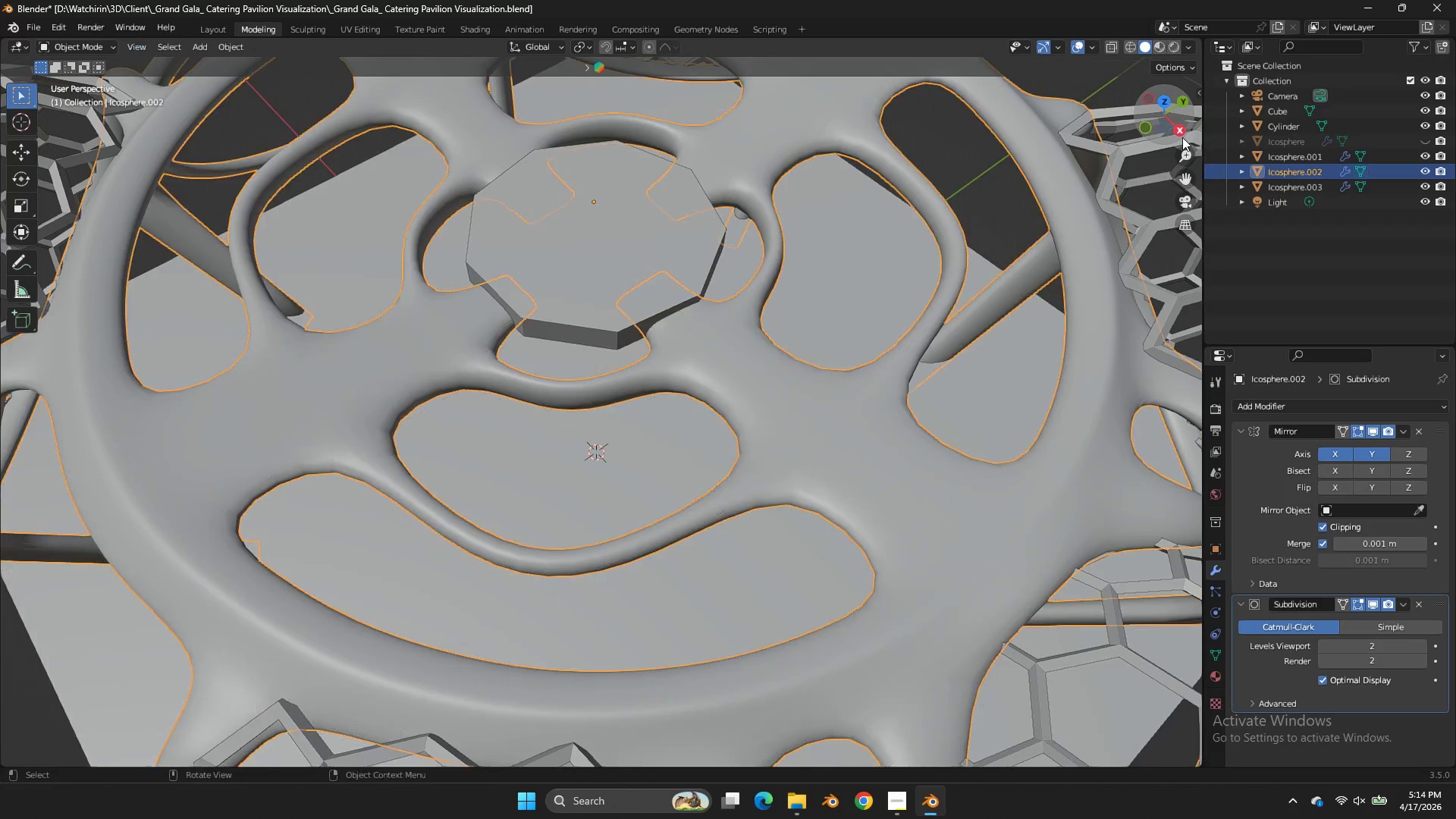 
key(Tab)
 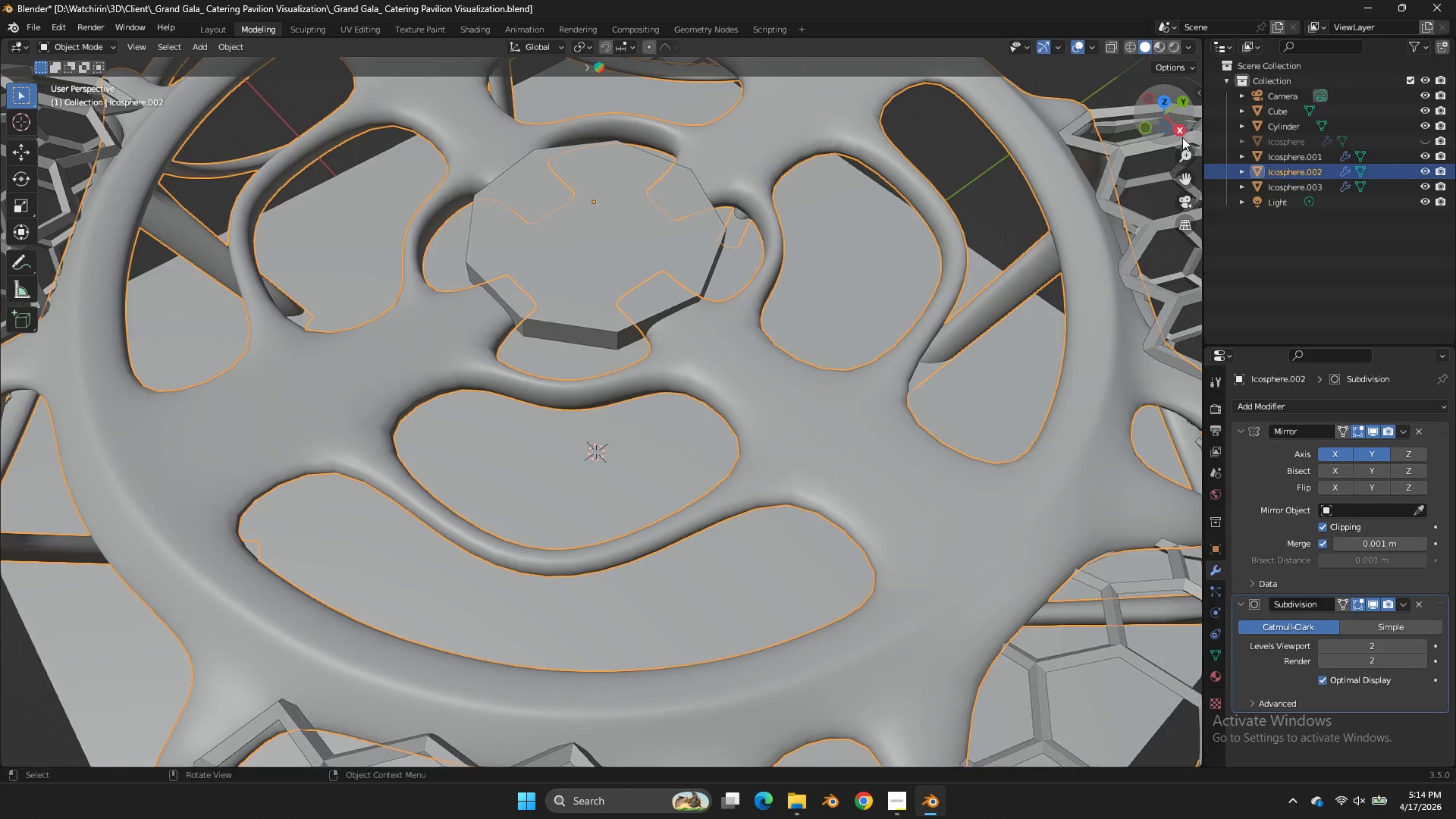 
left_click_drag(start_coordinate=[1182, 137], to_coordinate=[43, 136])
 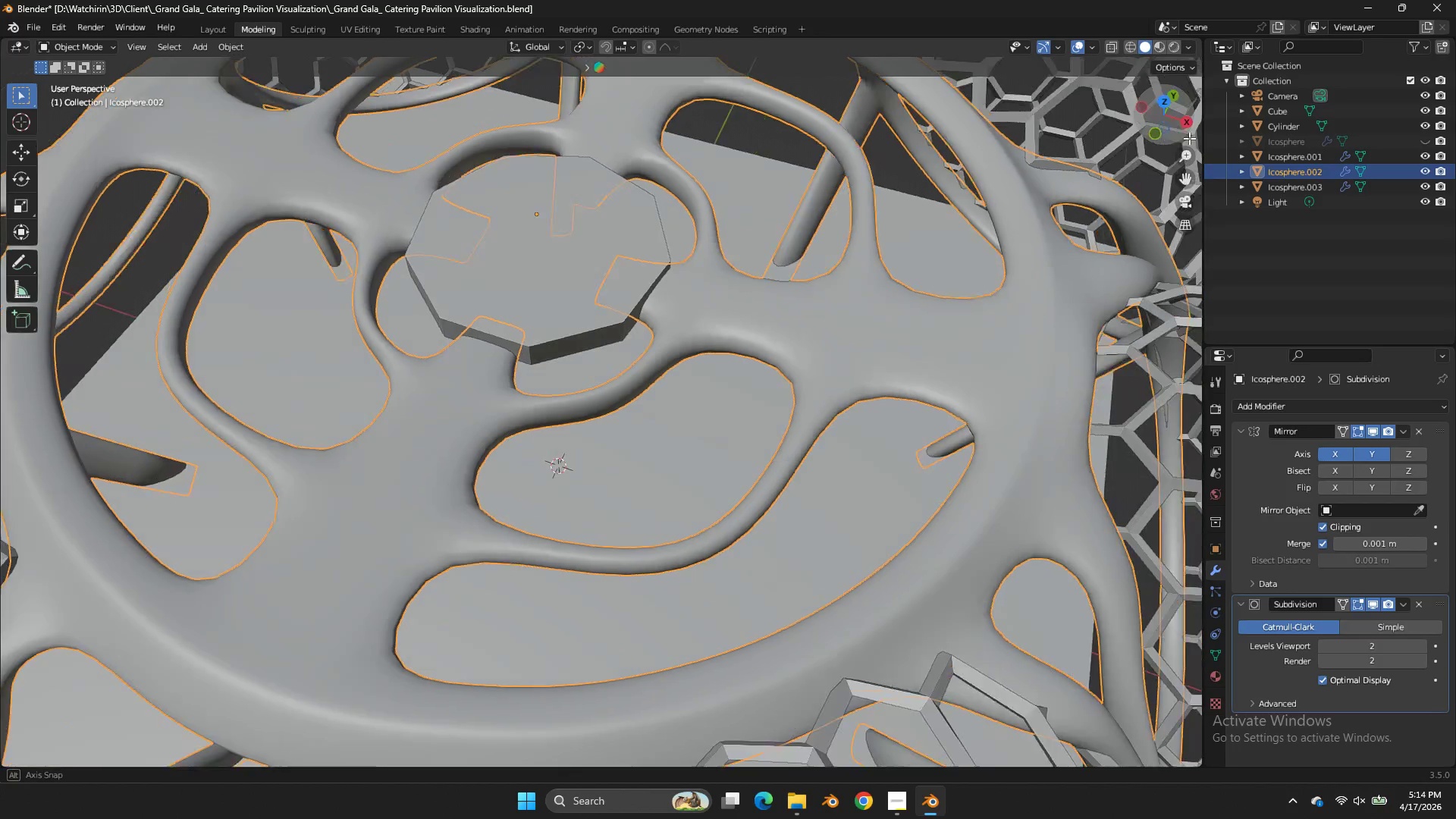 
double_click([1186, 138])
 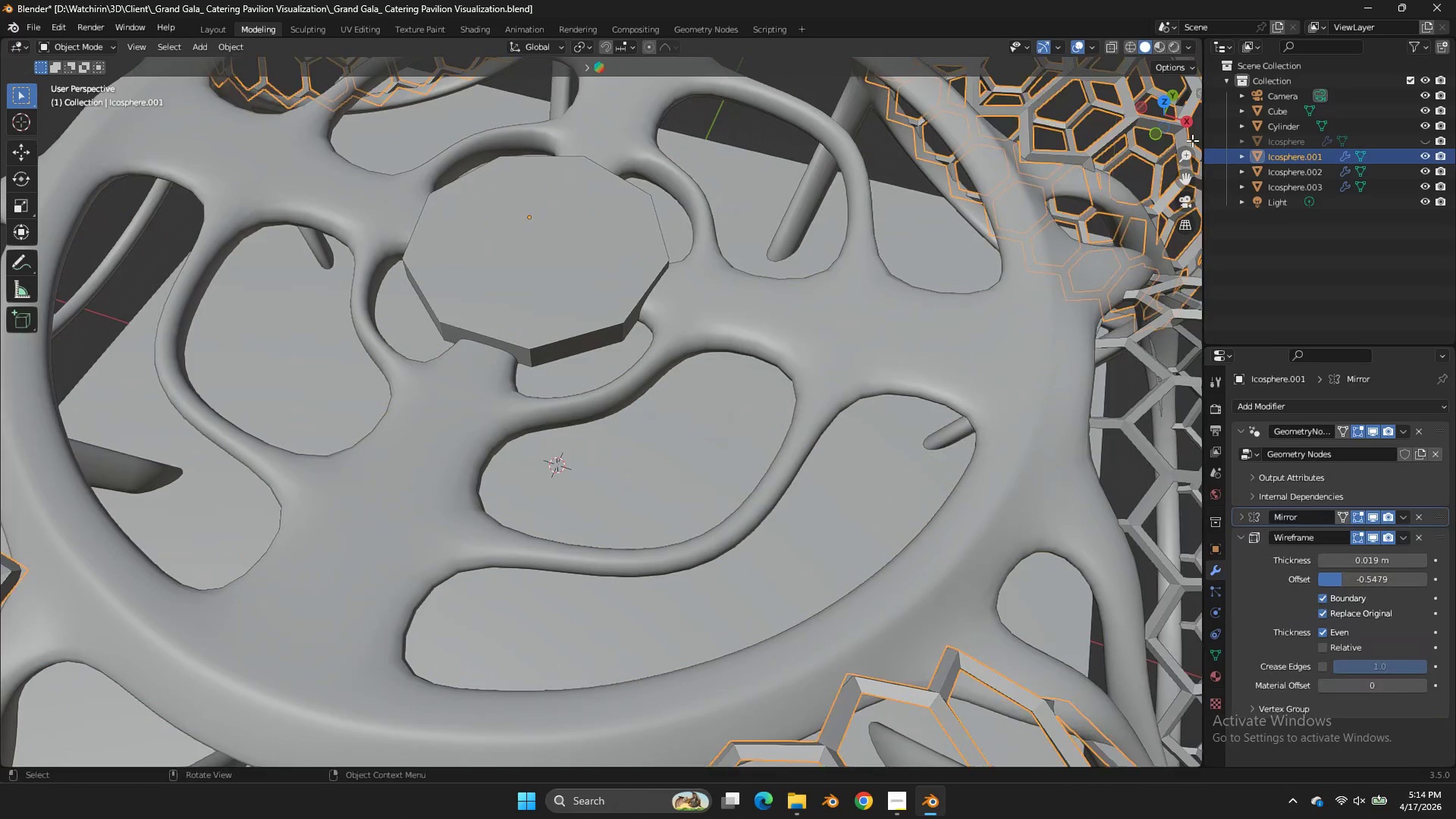 
left_click_drag(start_coordinate=[1188, 138], to_coordinate=[1193, 141])
 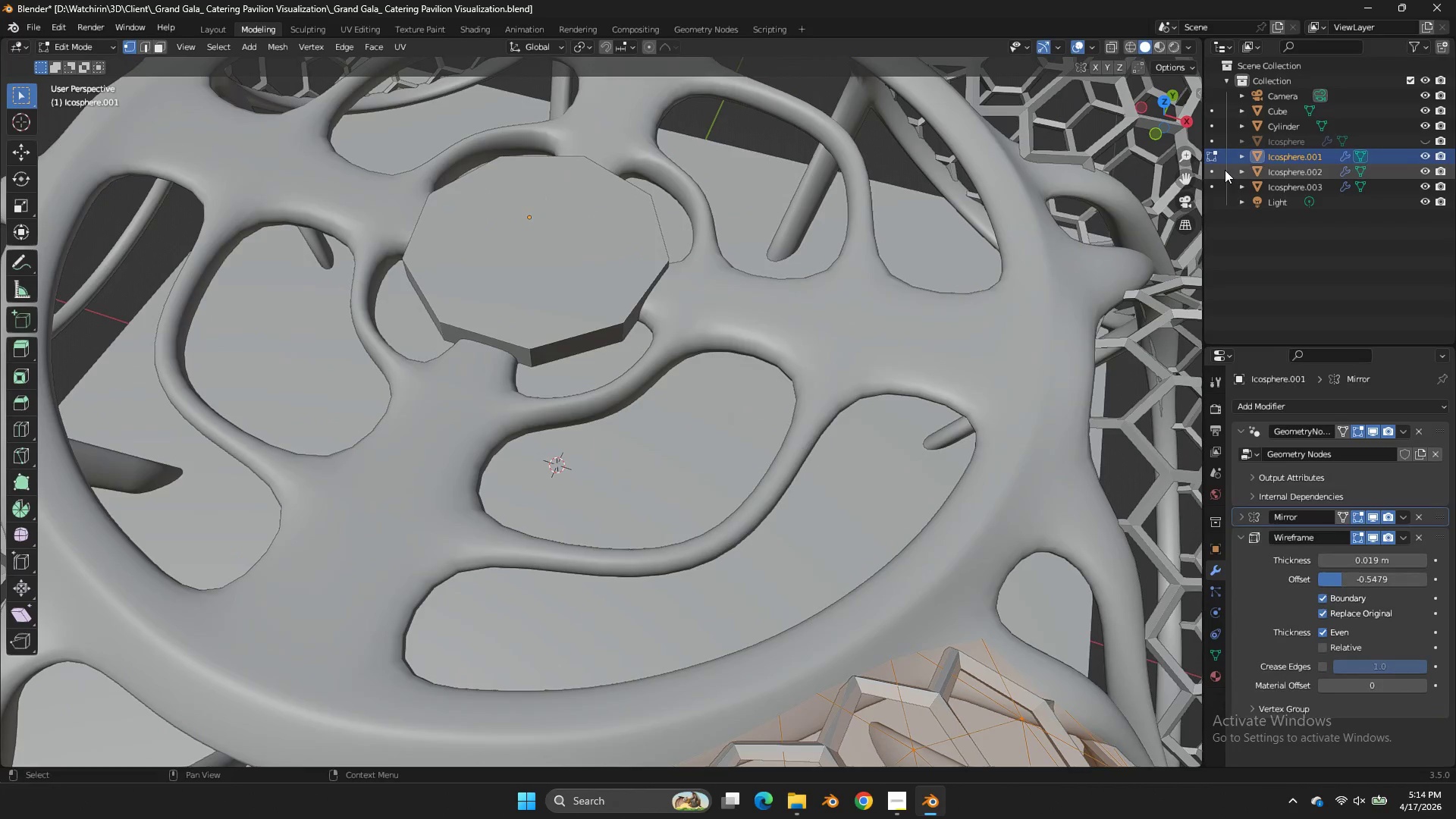 
key(Tab)
 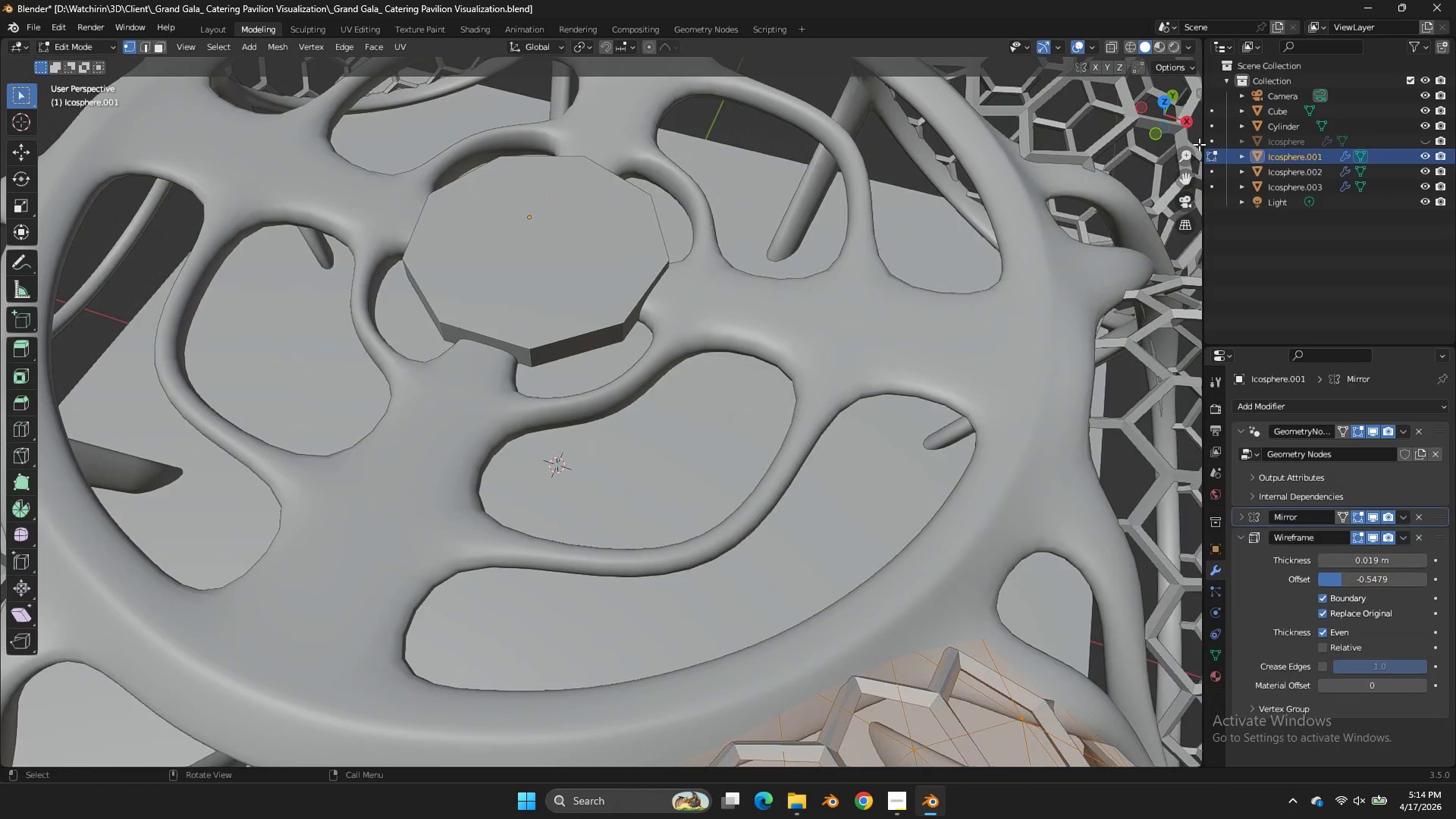 
left_click_drag(start_coordinate=[1199, 144], to_coordinate=[1224, 166])
 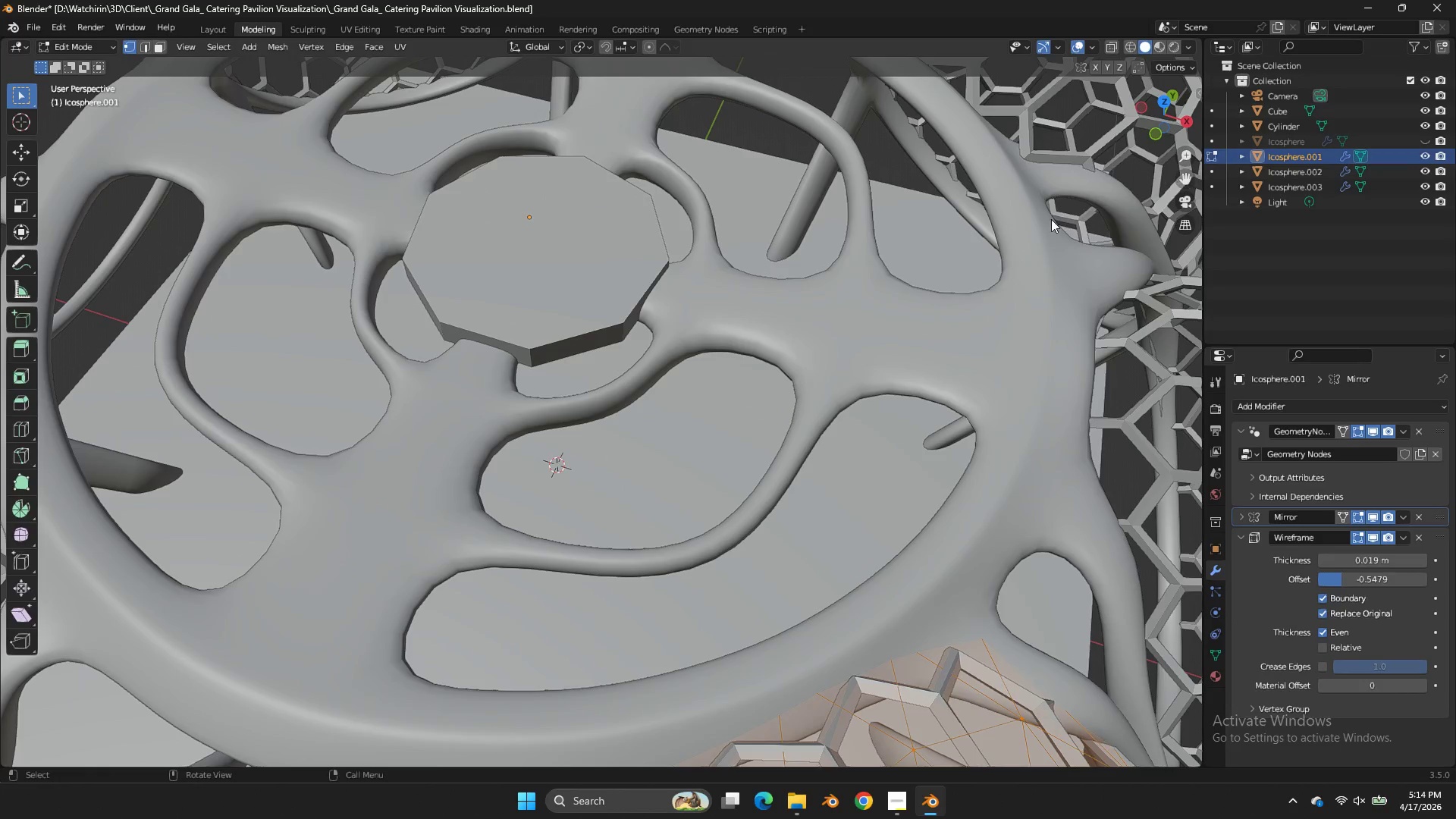 
key(Tab)
 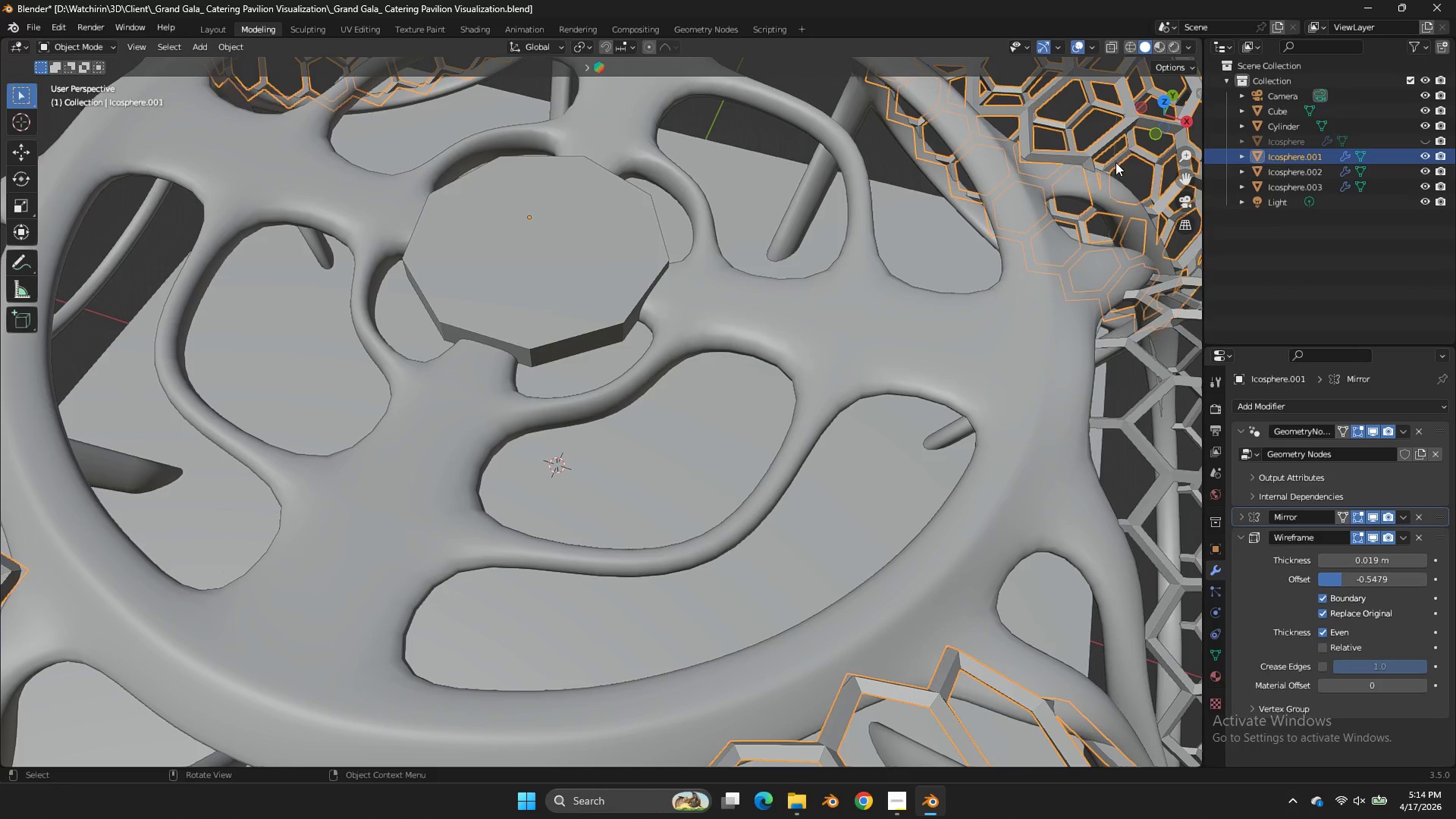 
key(Tab)
 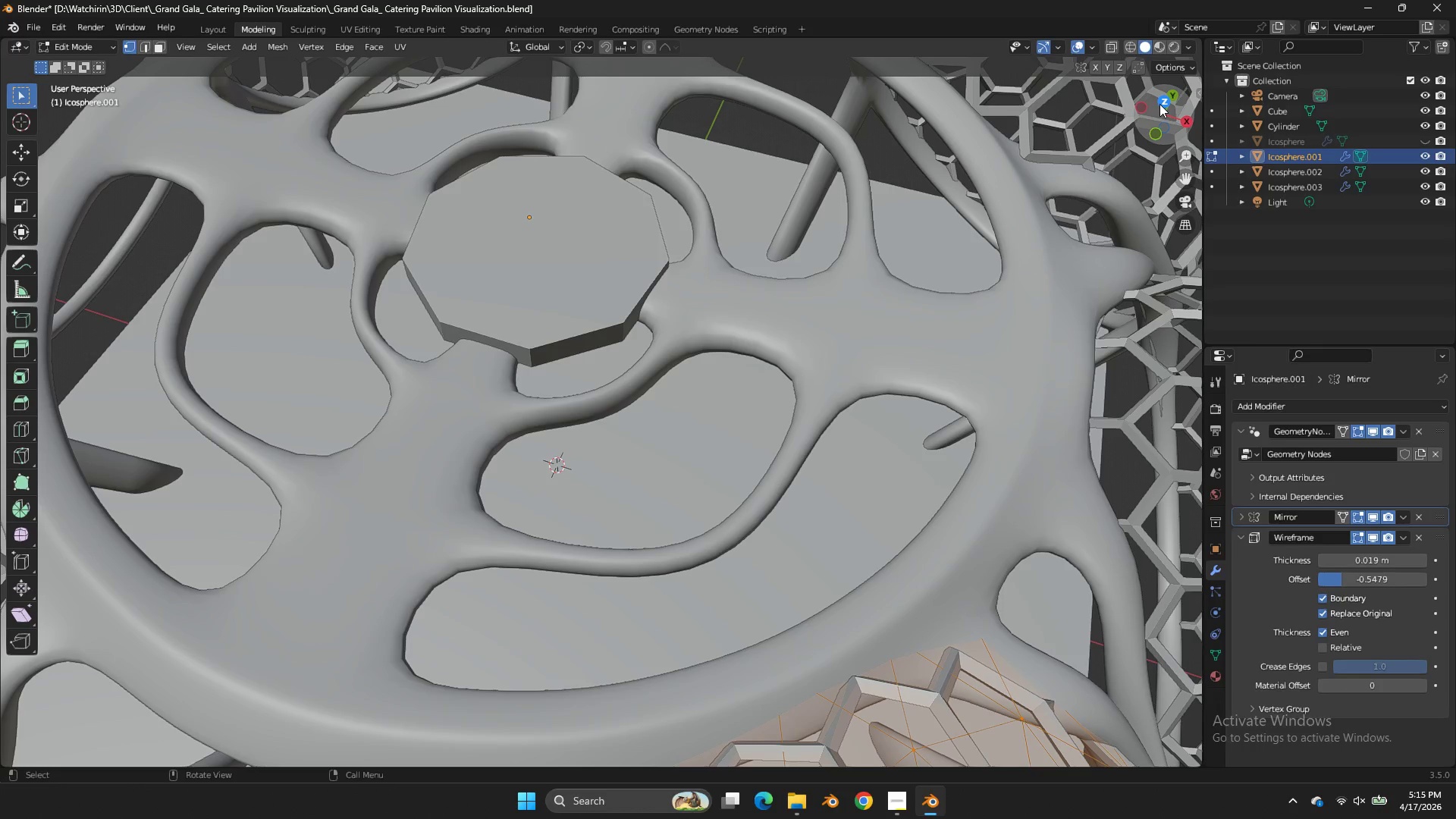 
left_click([1159, 104])
 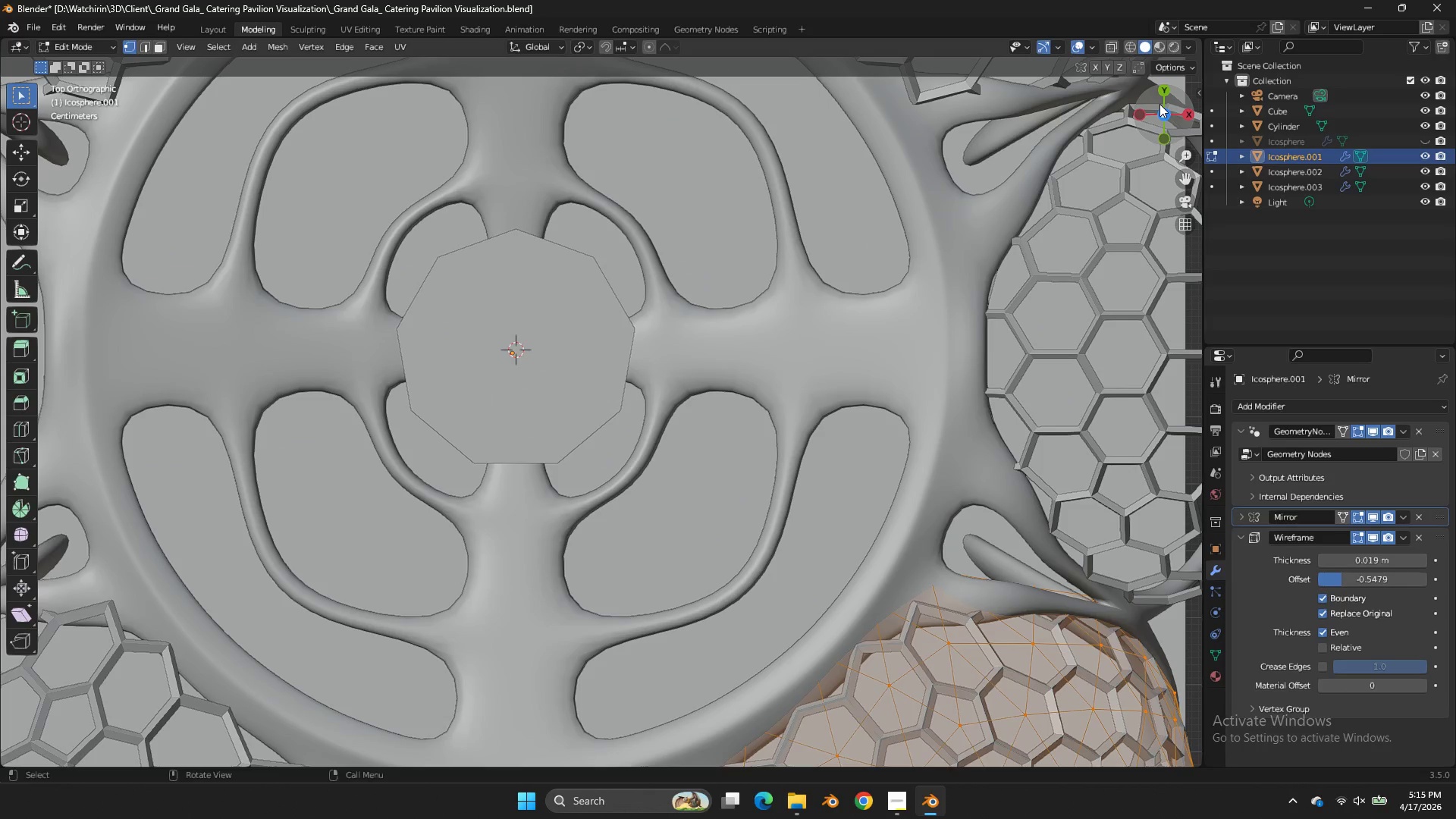 
key(Tab)
 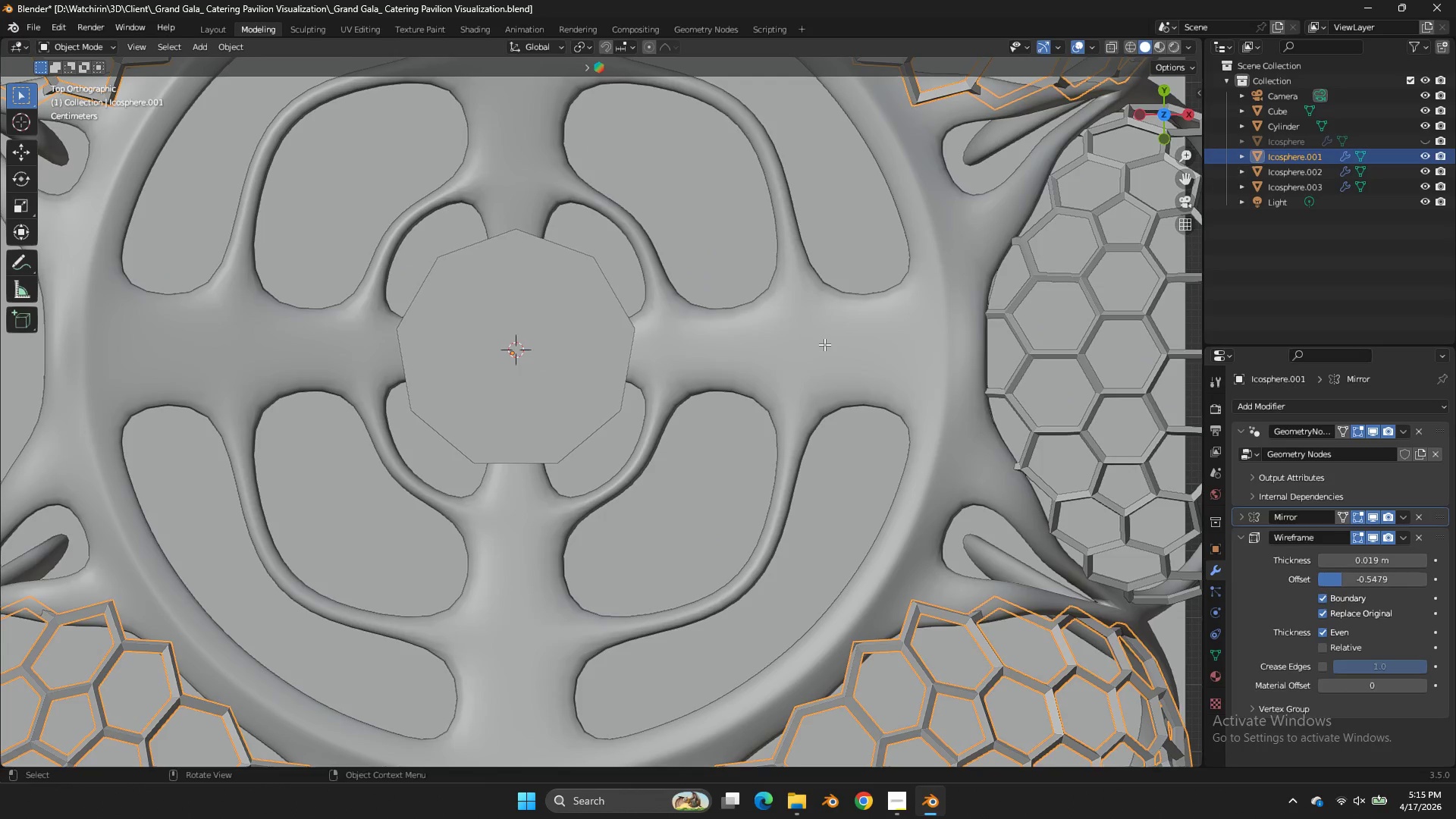 
key(Tab)
 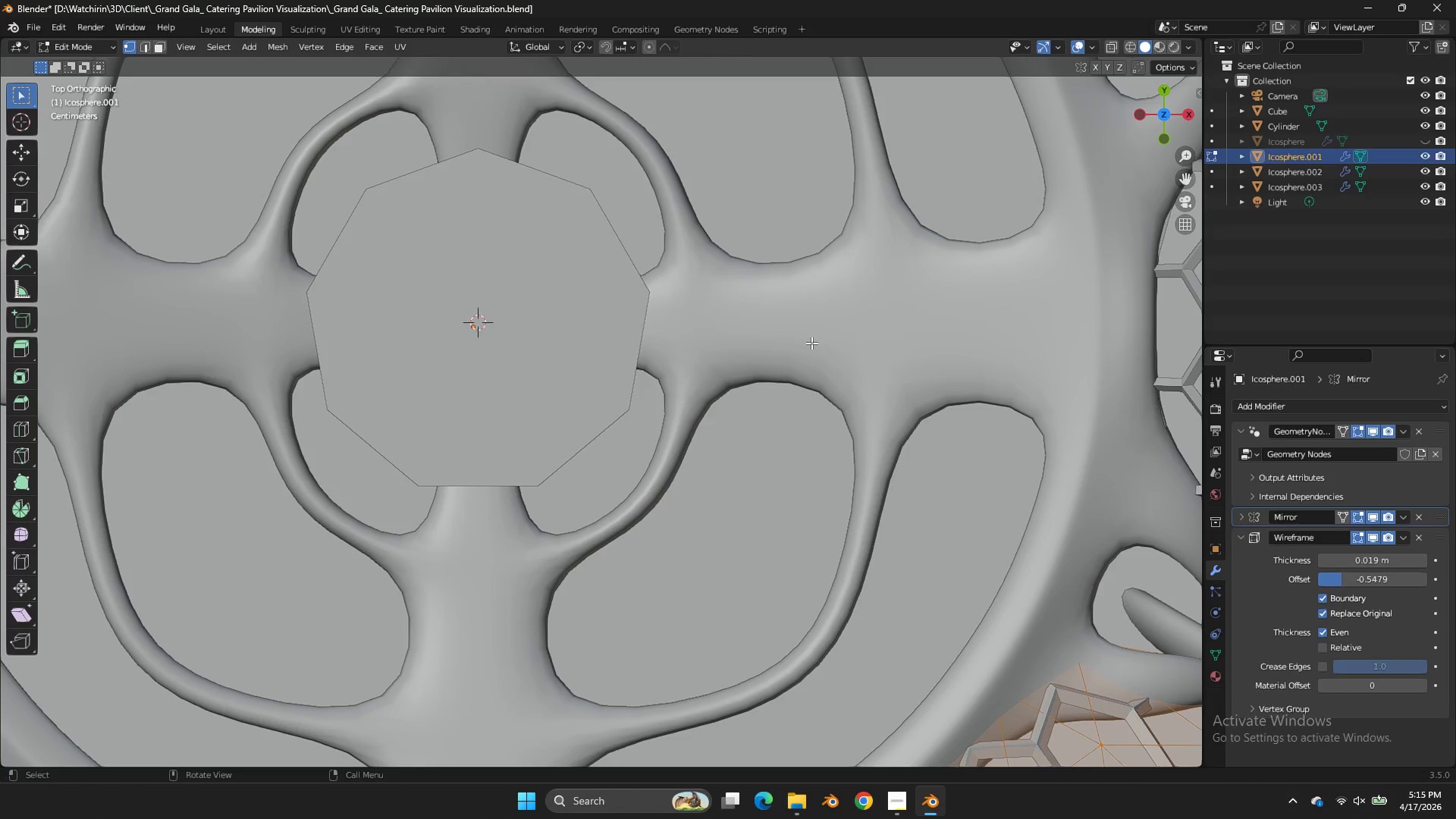 
left_click([811, 343])
 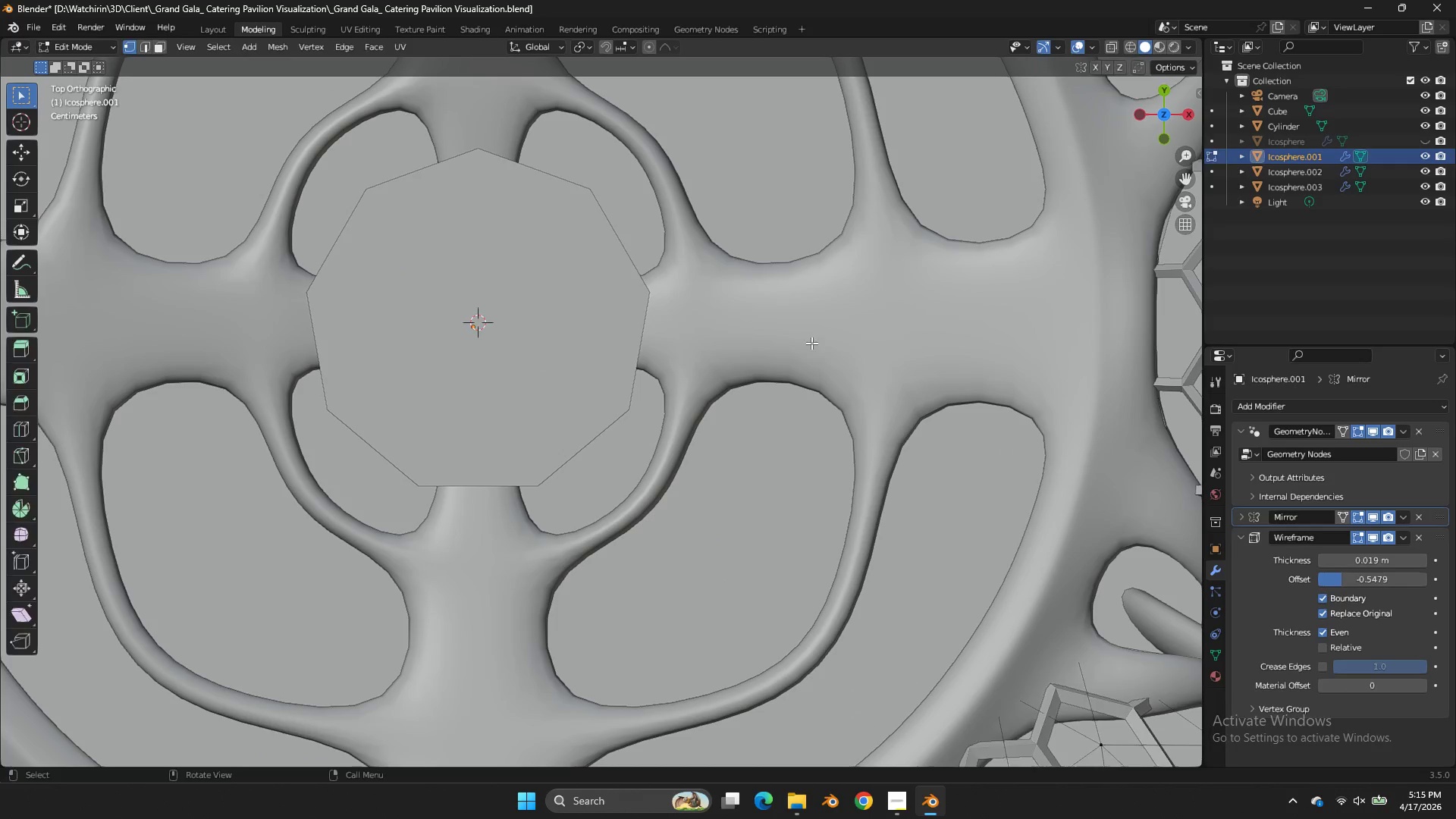 
key(Tab)
 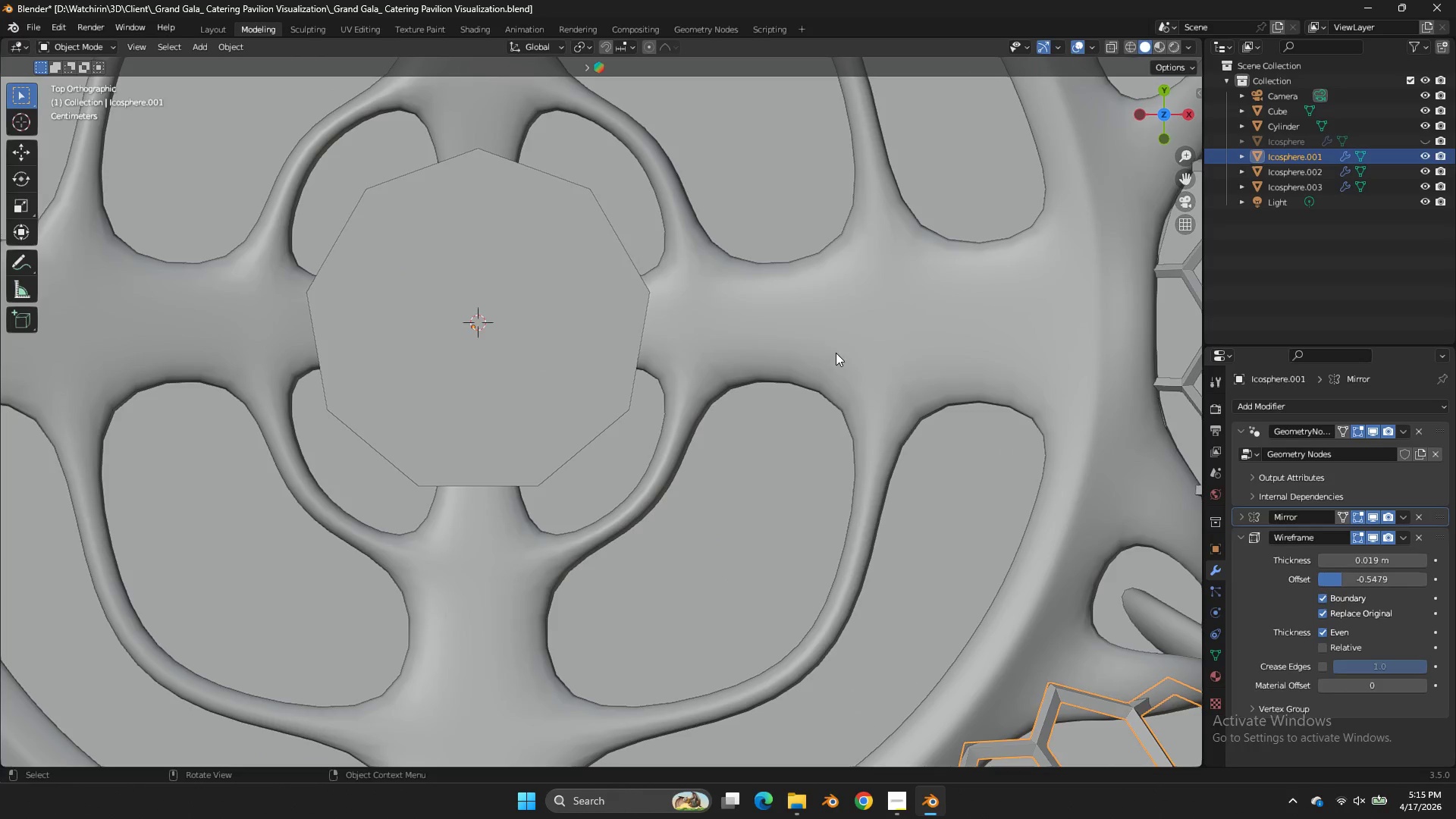 
scroll: coordinate [824, 344], scroll_direction: up, amount: 2.0
 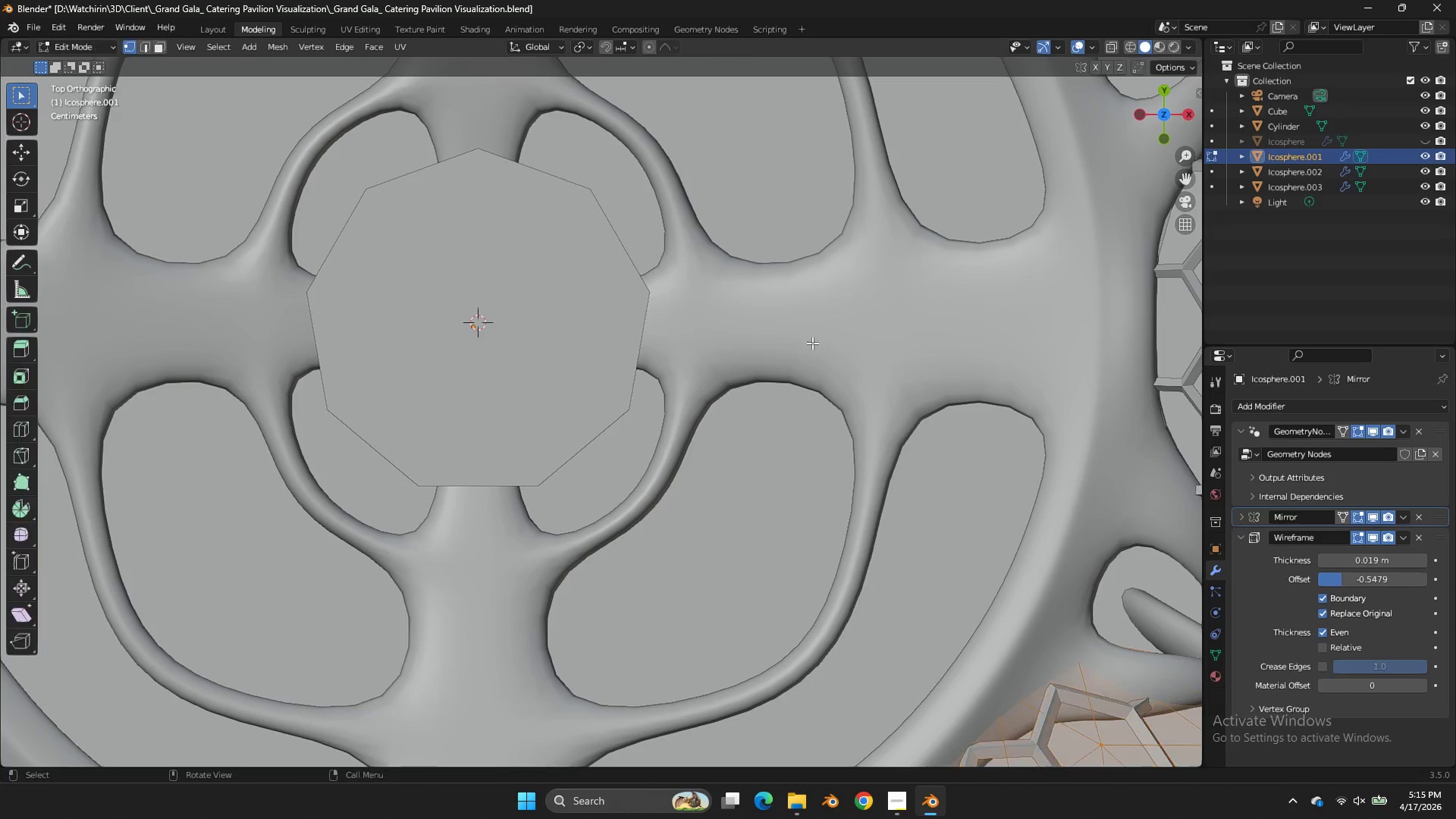 
key(Z)
 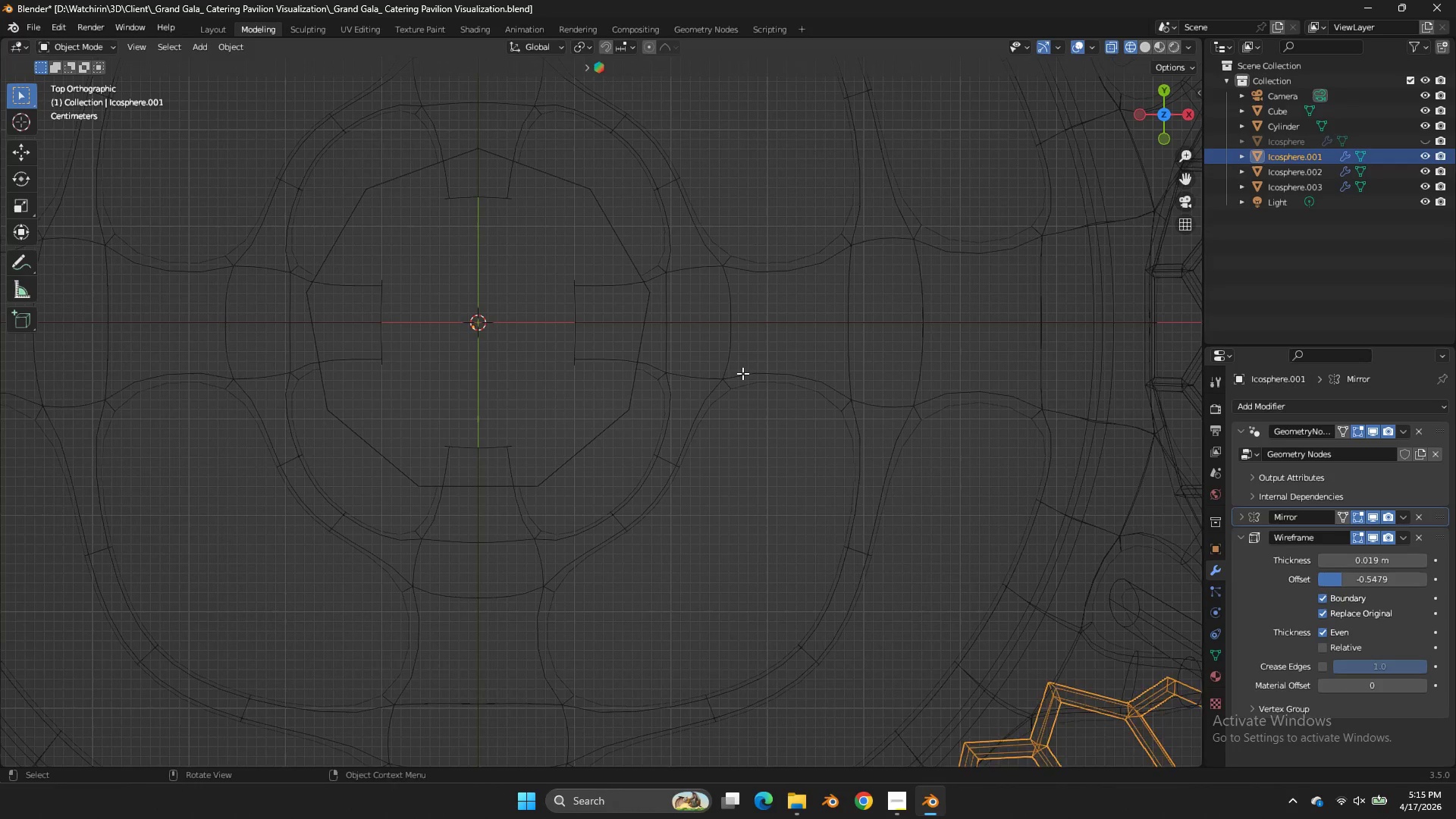 
key(Tab)
 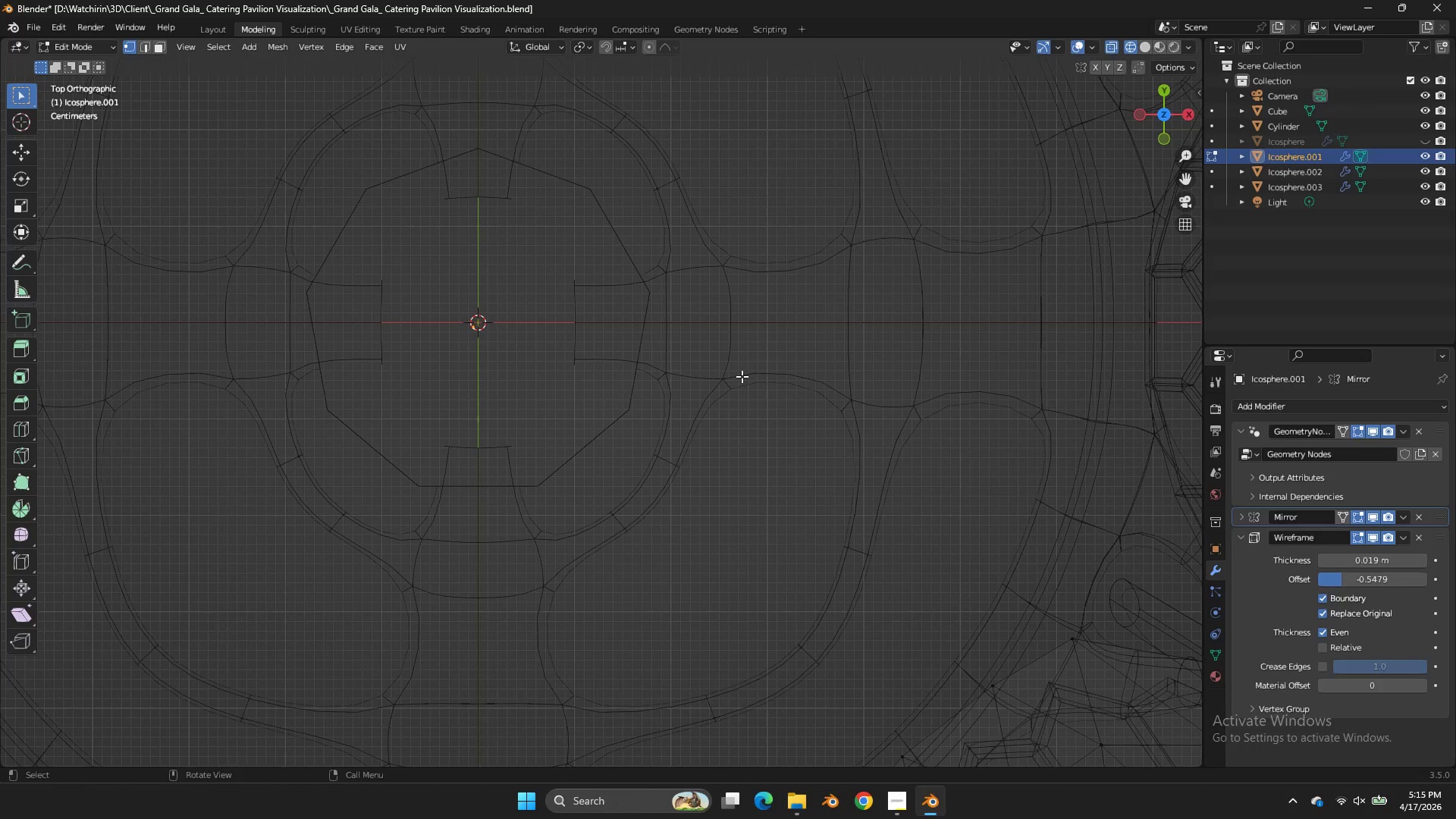 
left_click([742, 376])
 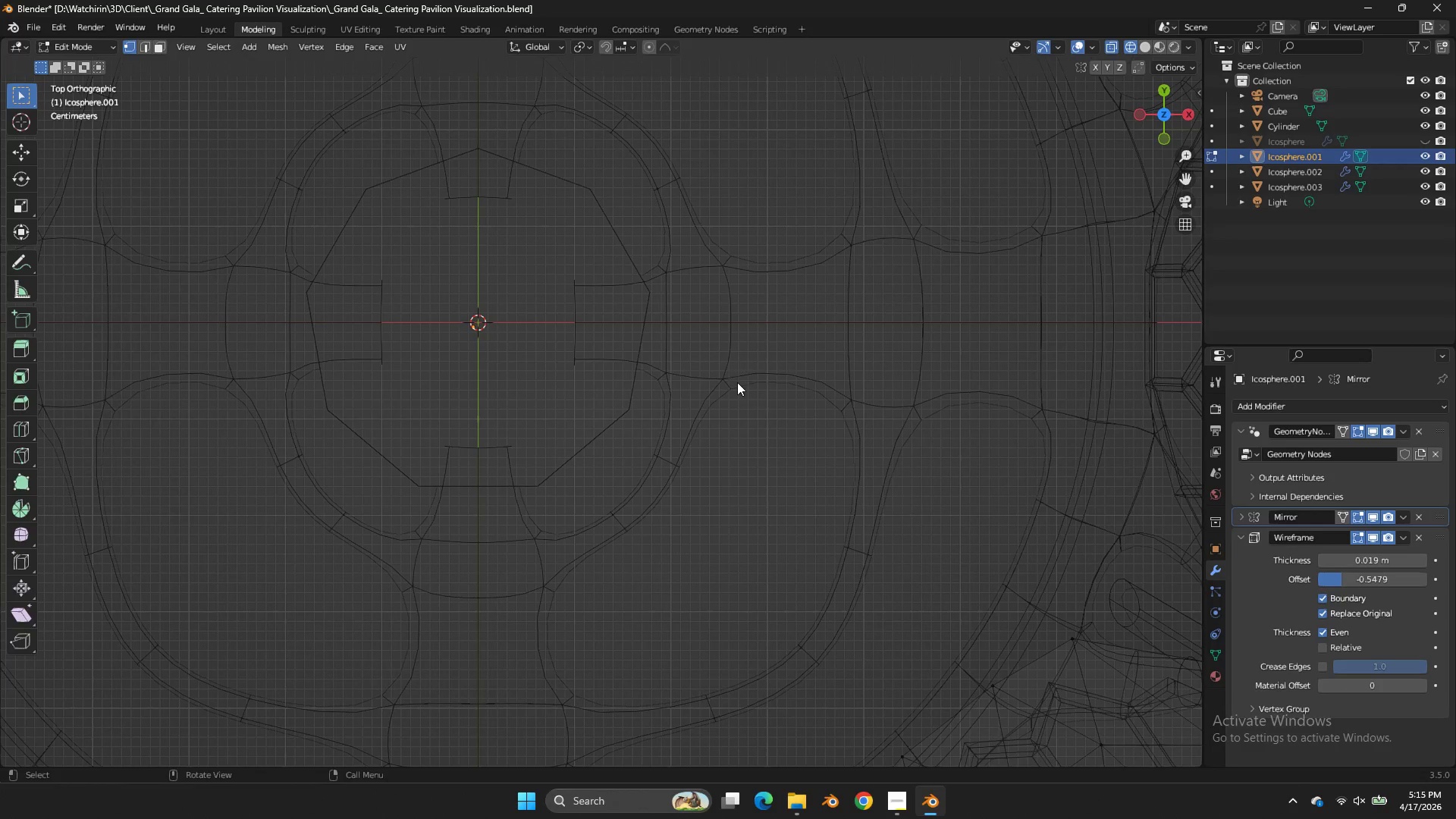 
key(Tab)
 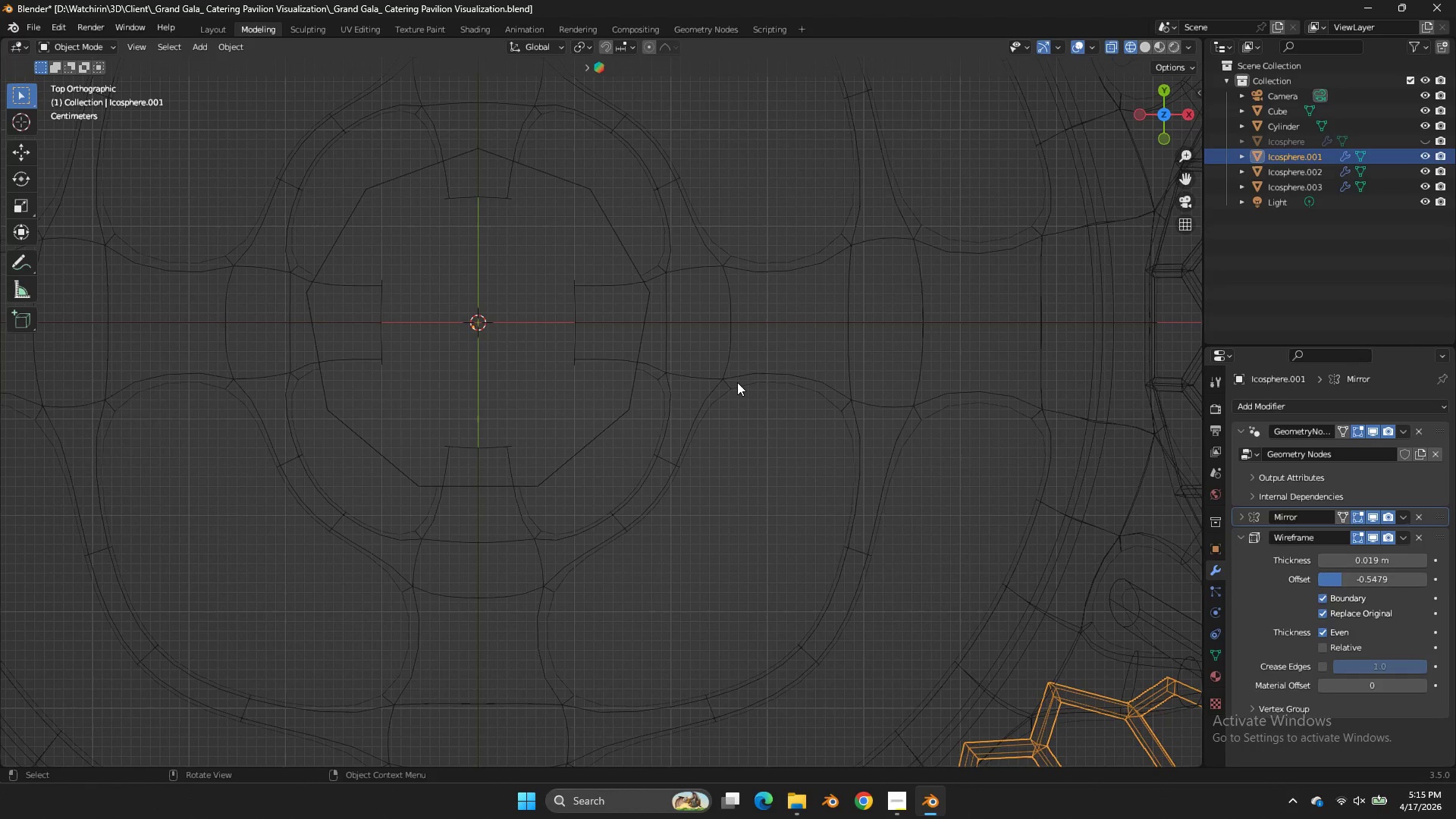 
double_click([737, 382])
 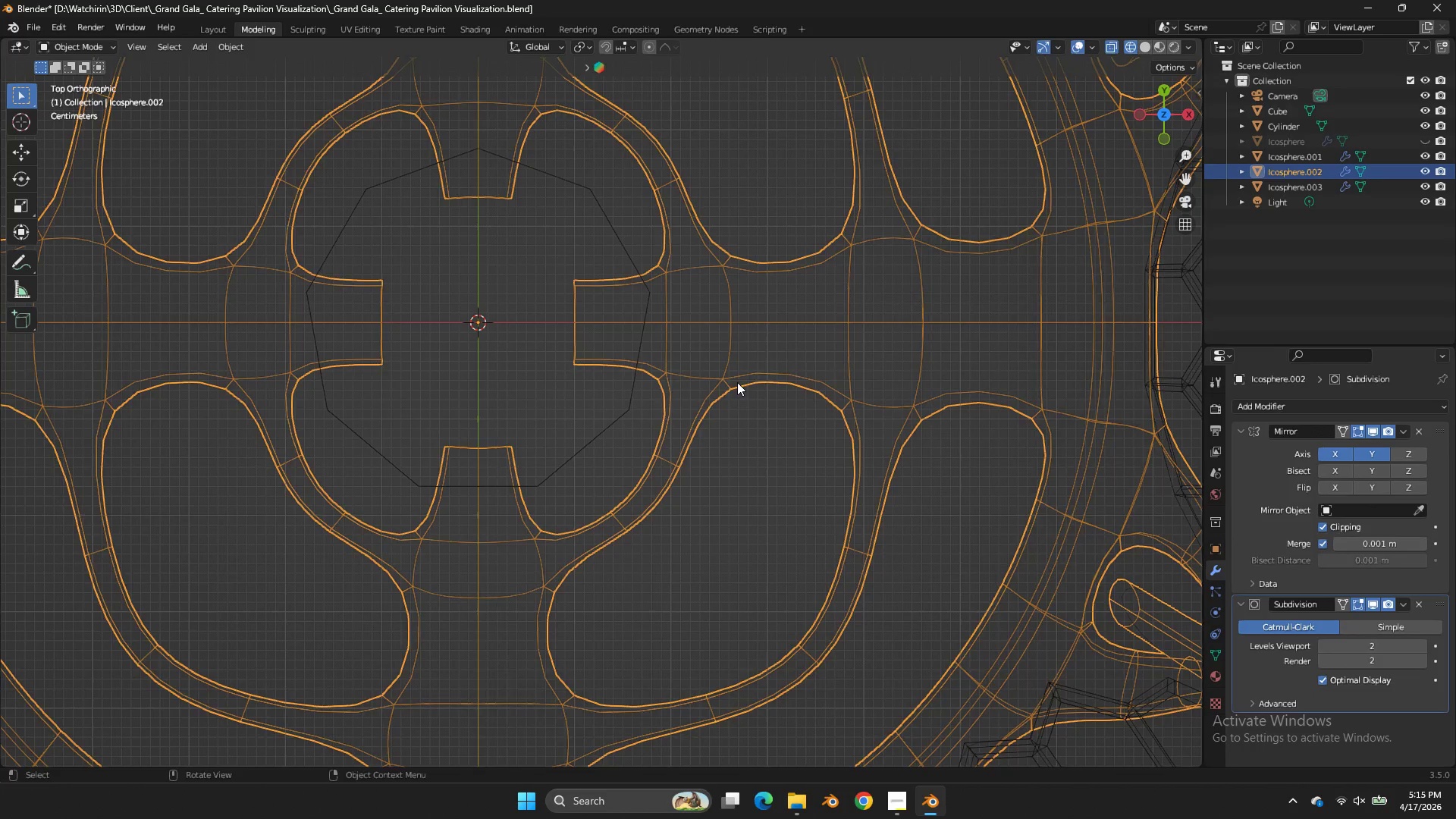 
key(Tab)
 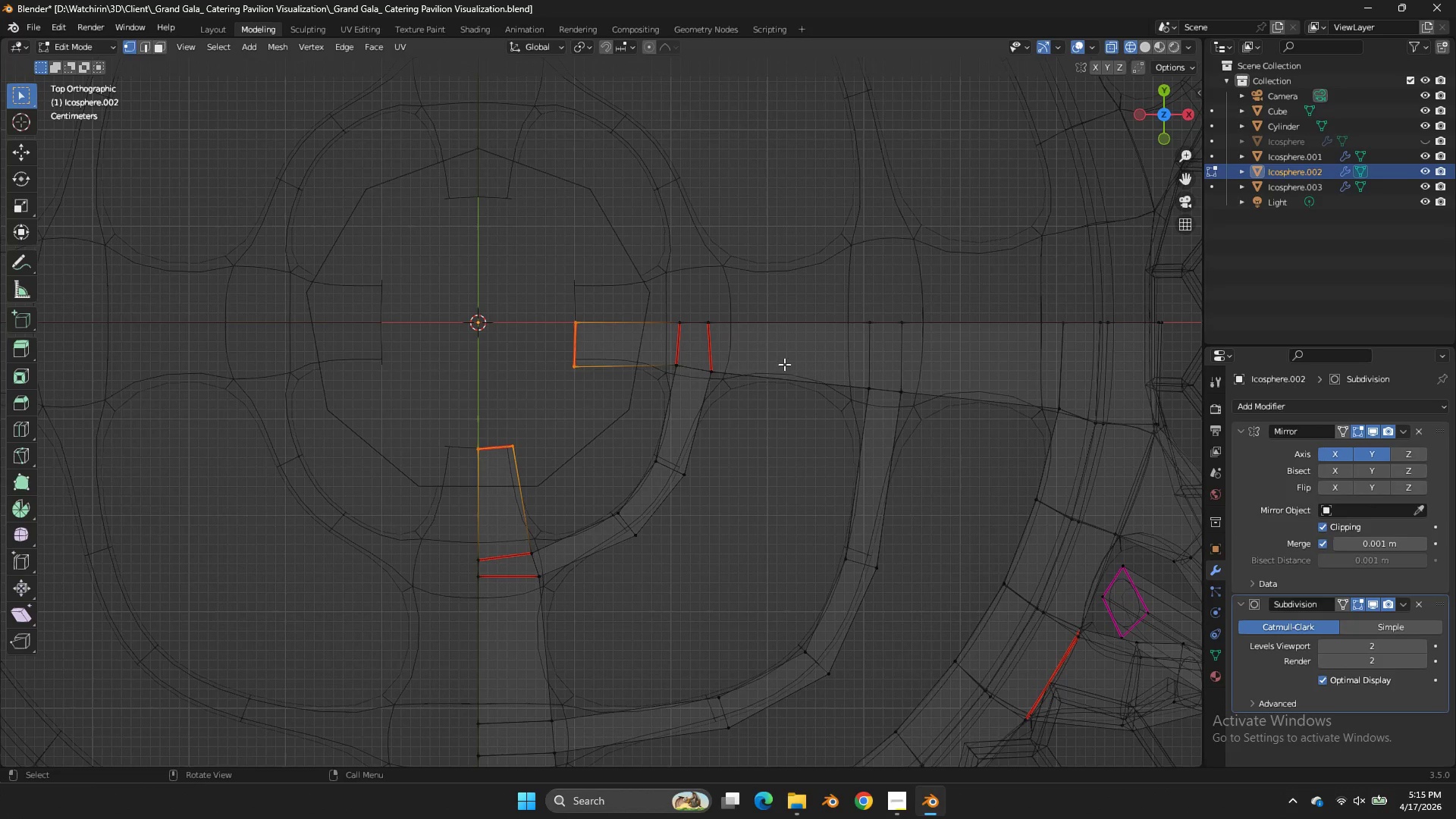 
left_click_drag(start_coordinate=[784, 364], to_coordinate=[647, 403])
 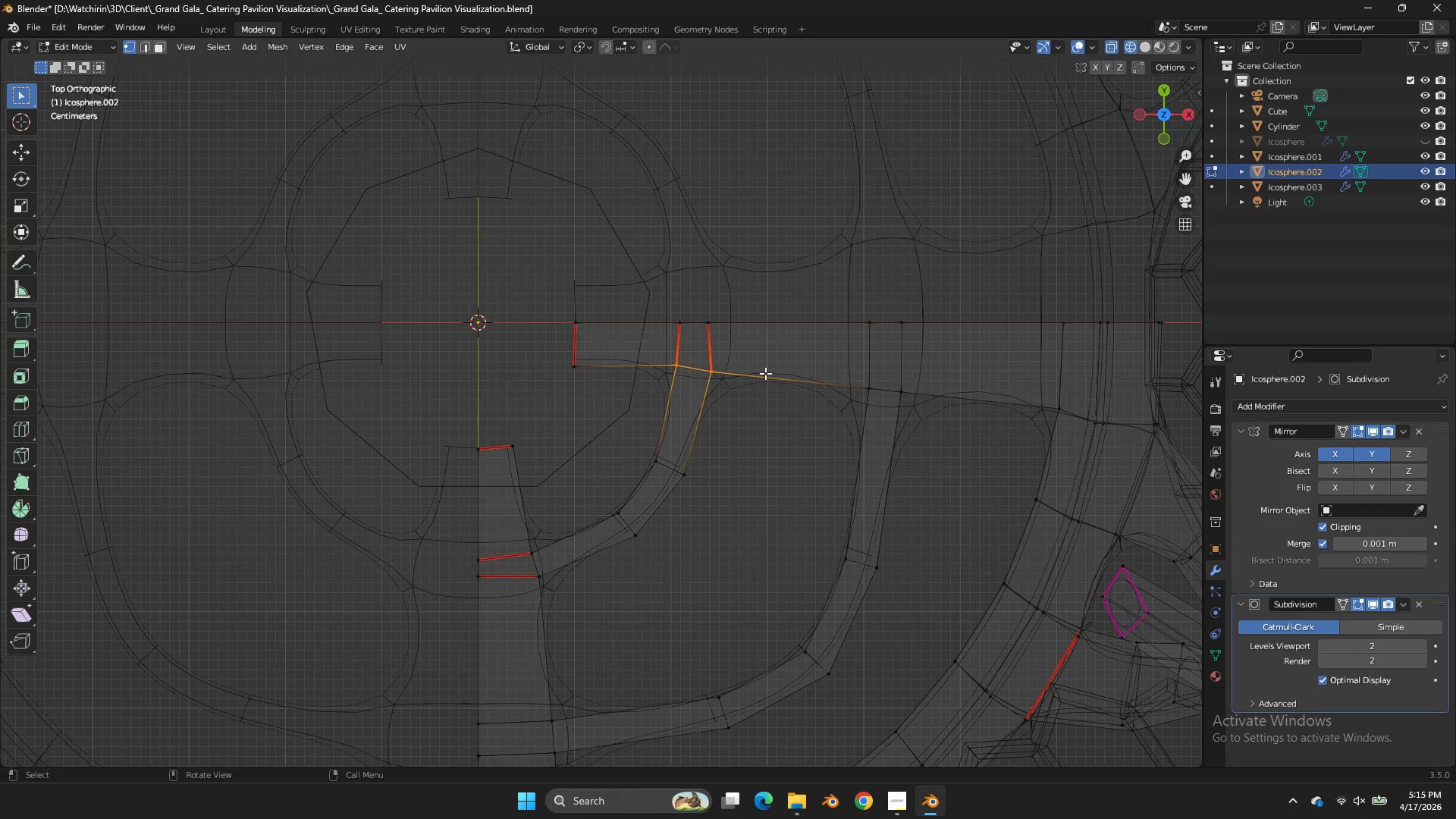 
hold_key(key=ShiftLeft, duration=2.12)
left_click_drag(start_coordinate=[929, 372], to_coordinate=[821, 426])
 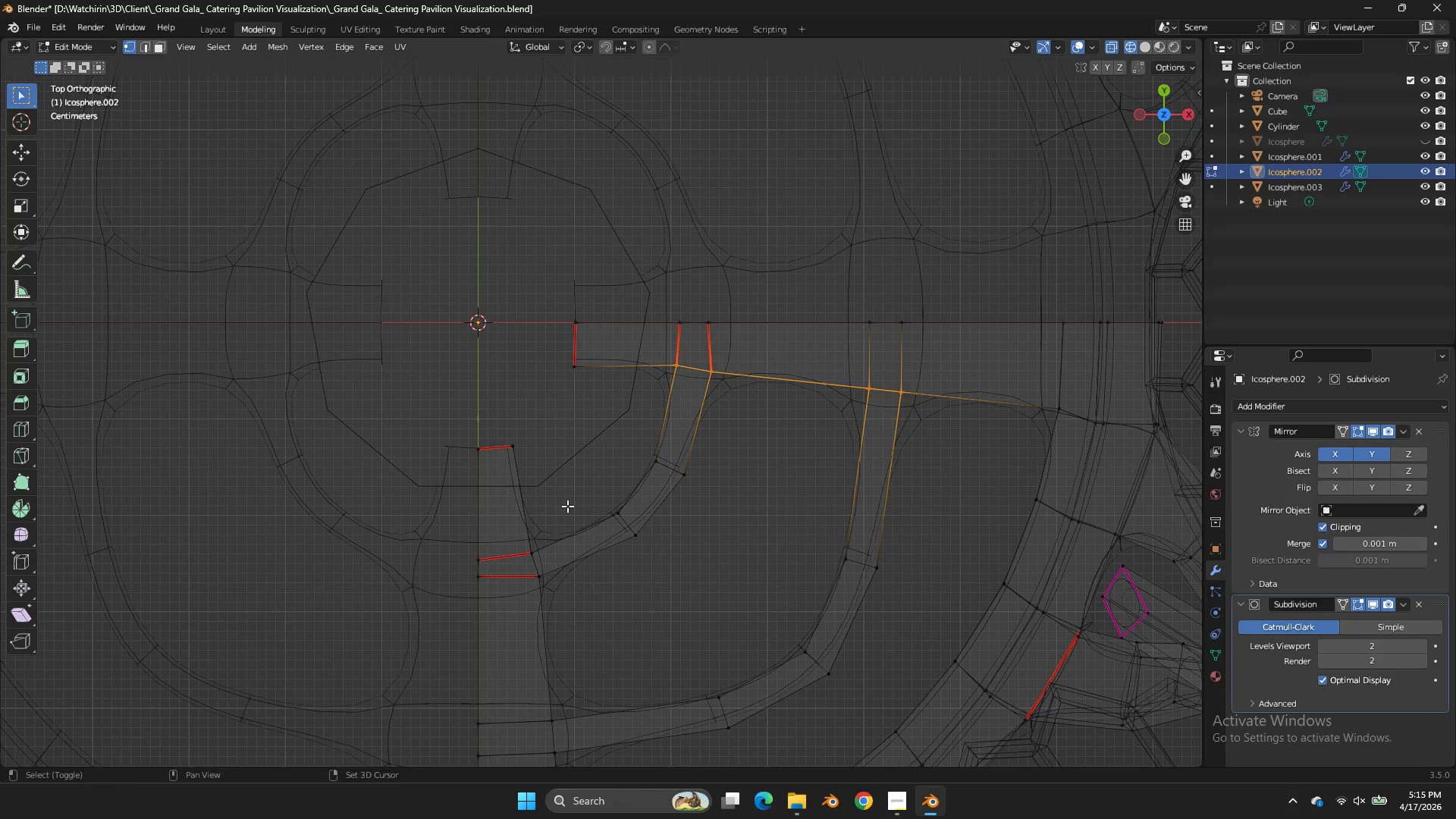 
left_click_drag(start_coordinate=[566, 510], to_coordinate=[530, 595])
 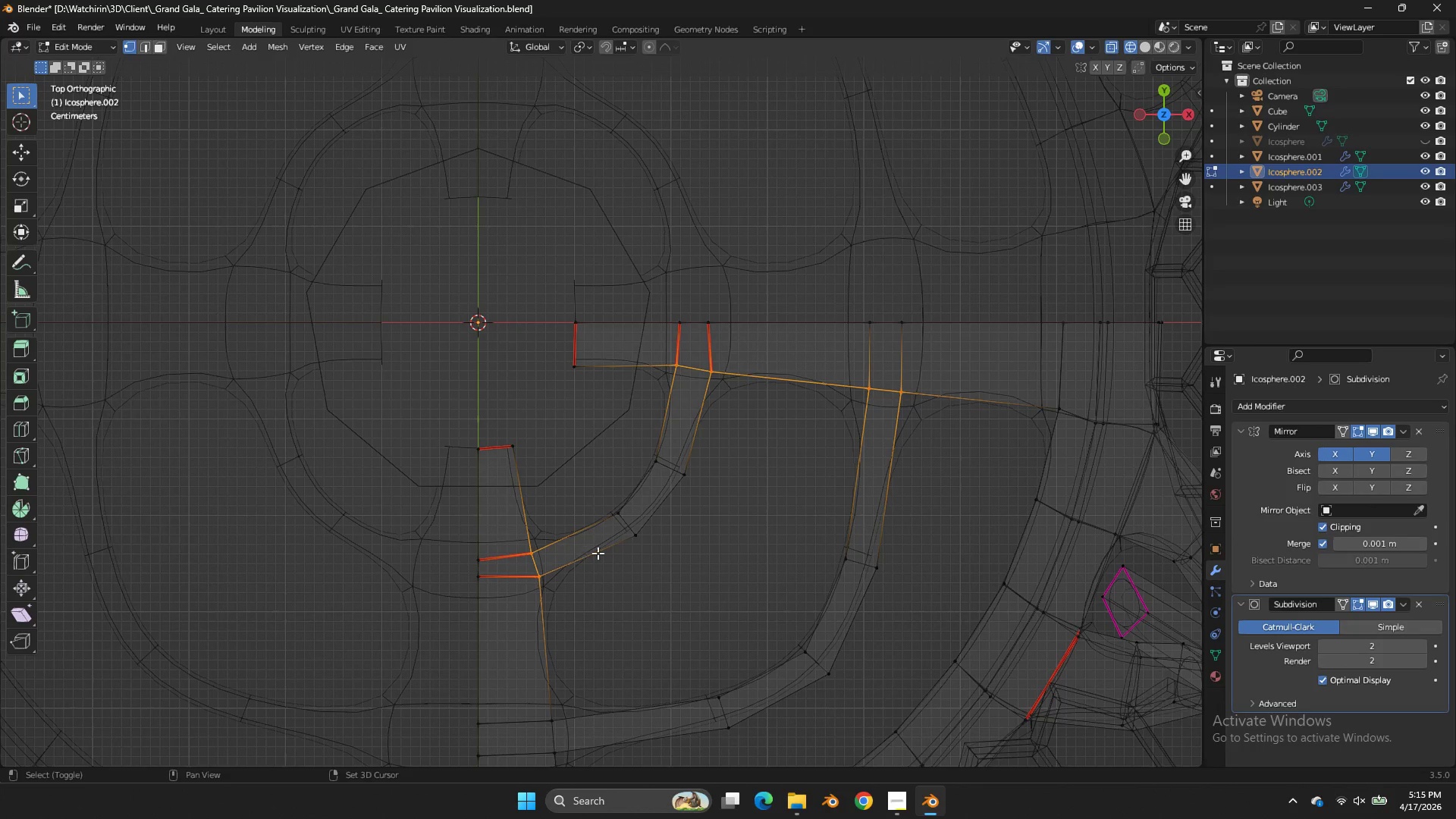 
left_click_drag(start_coordinate=[602, 588], to_coordinate=[553, 676])
 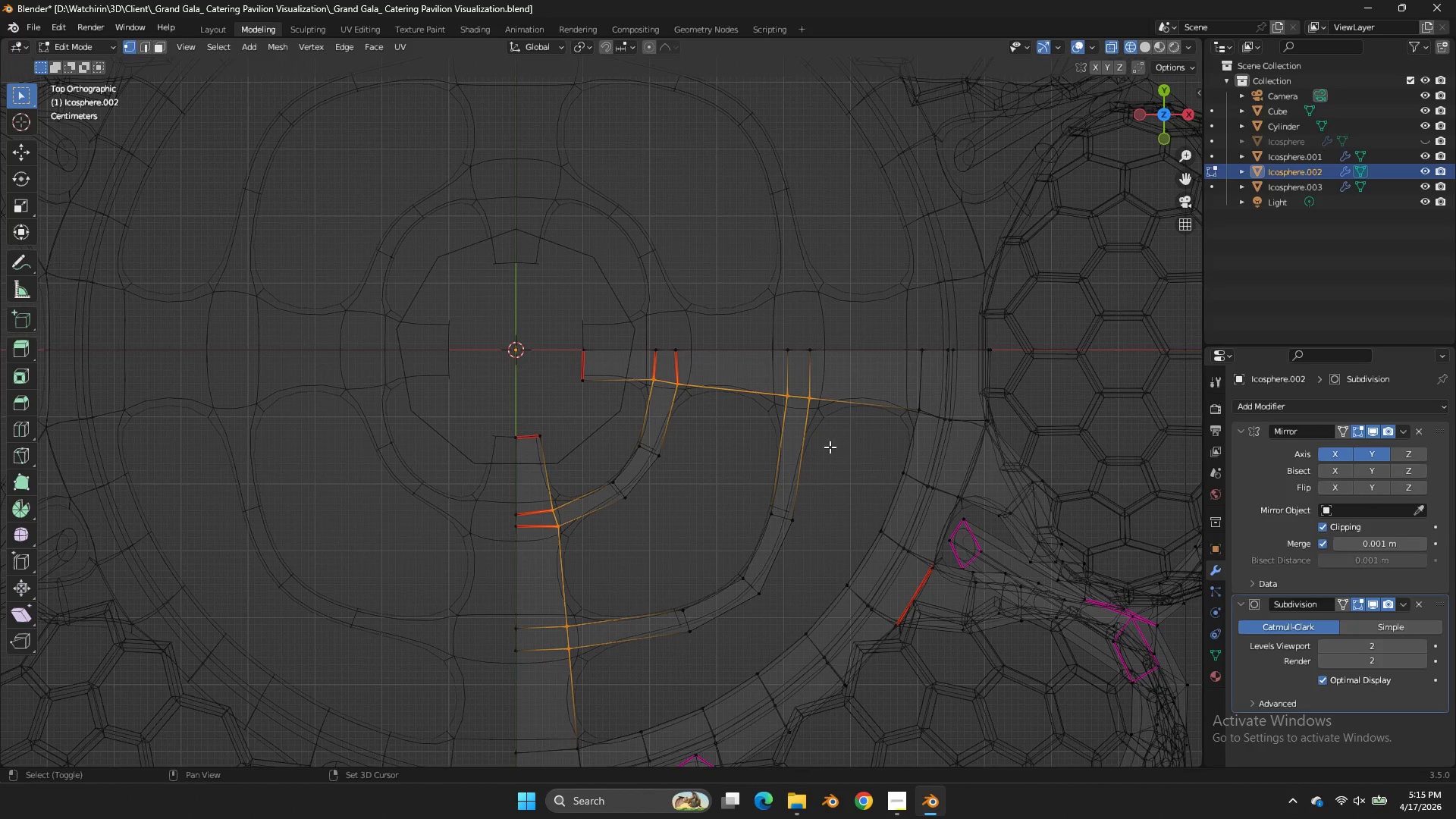 
scroll: coordinate [605, 559], scroll_direction: down, amount: 2.0
 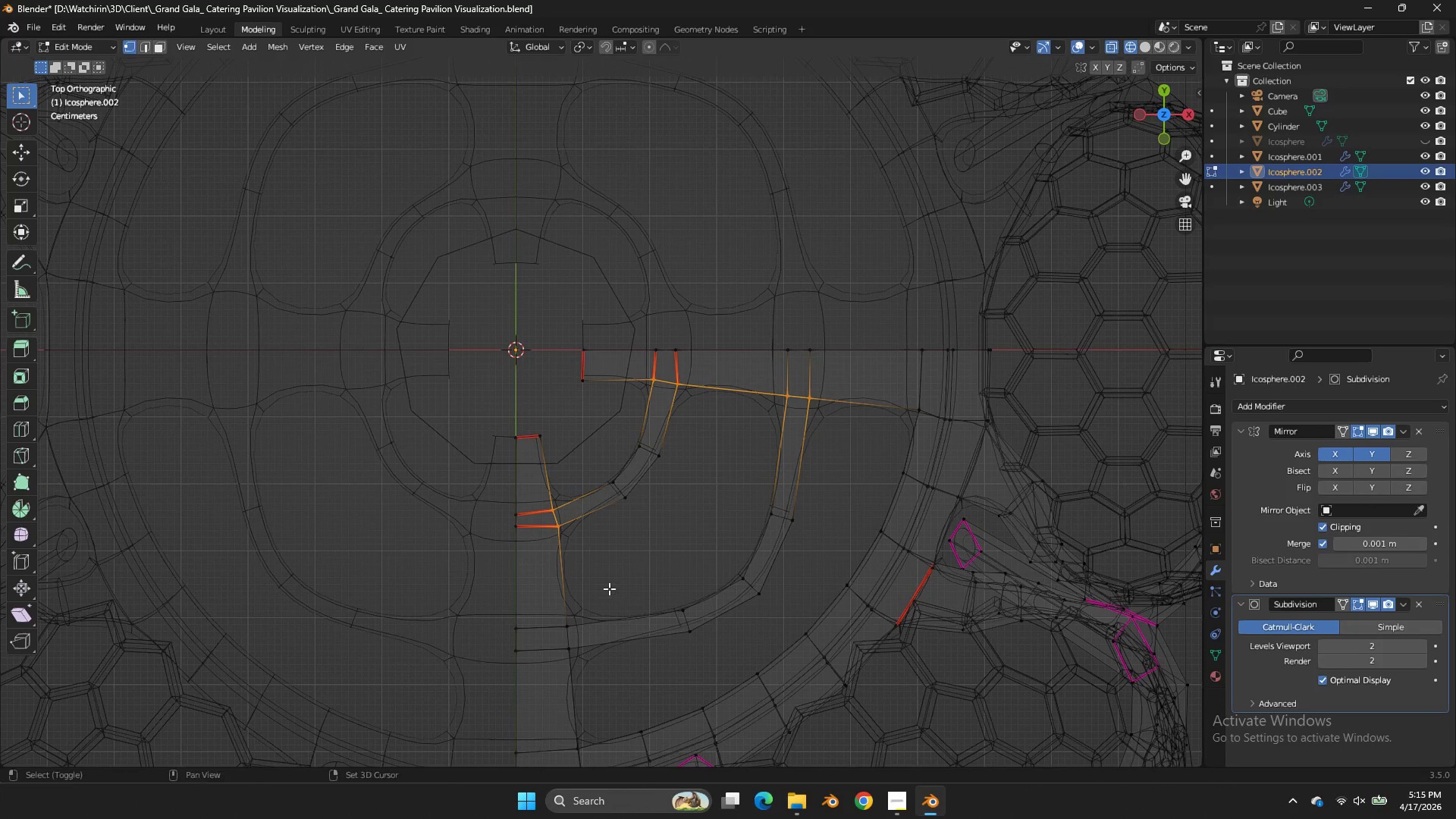 
key(Shift+E)
 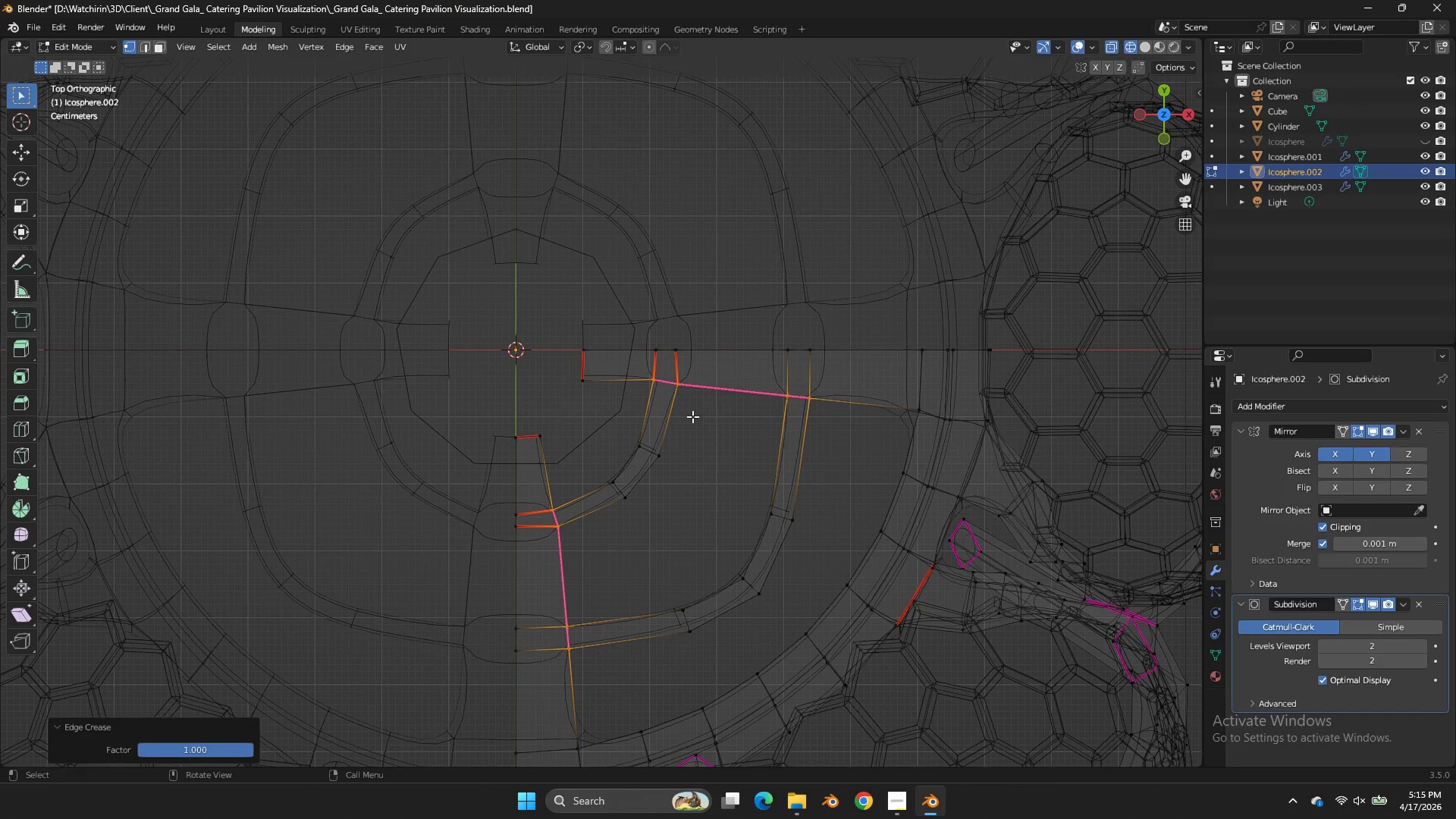 
key(Tab)
 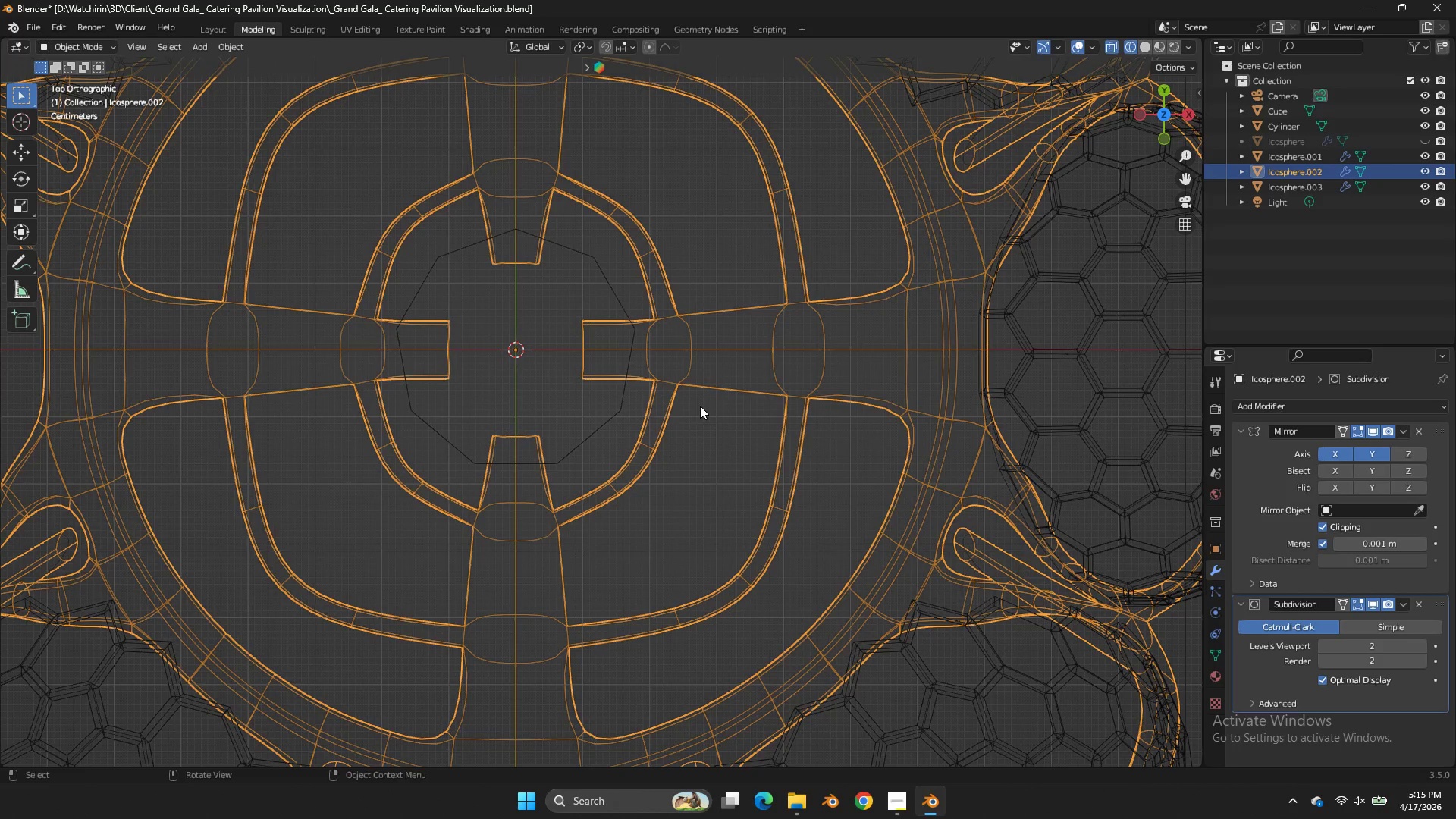 
scroll: coordinate [700, 406], scroll_direction: down, amount: 1.0
 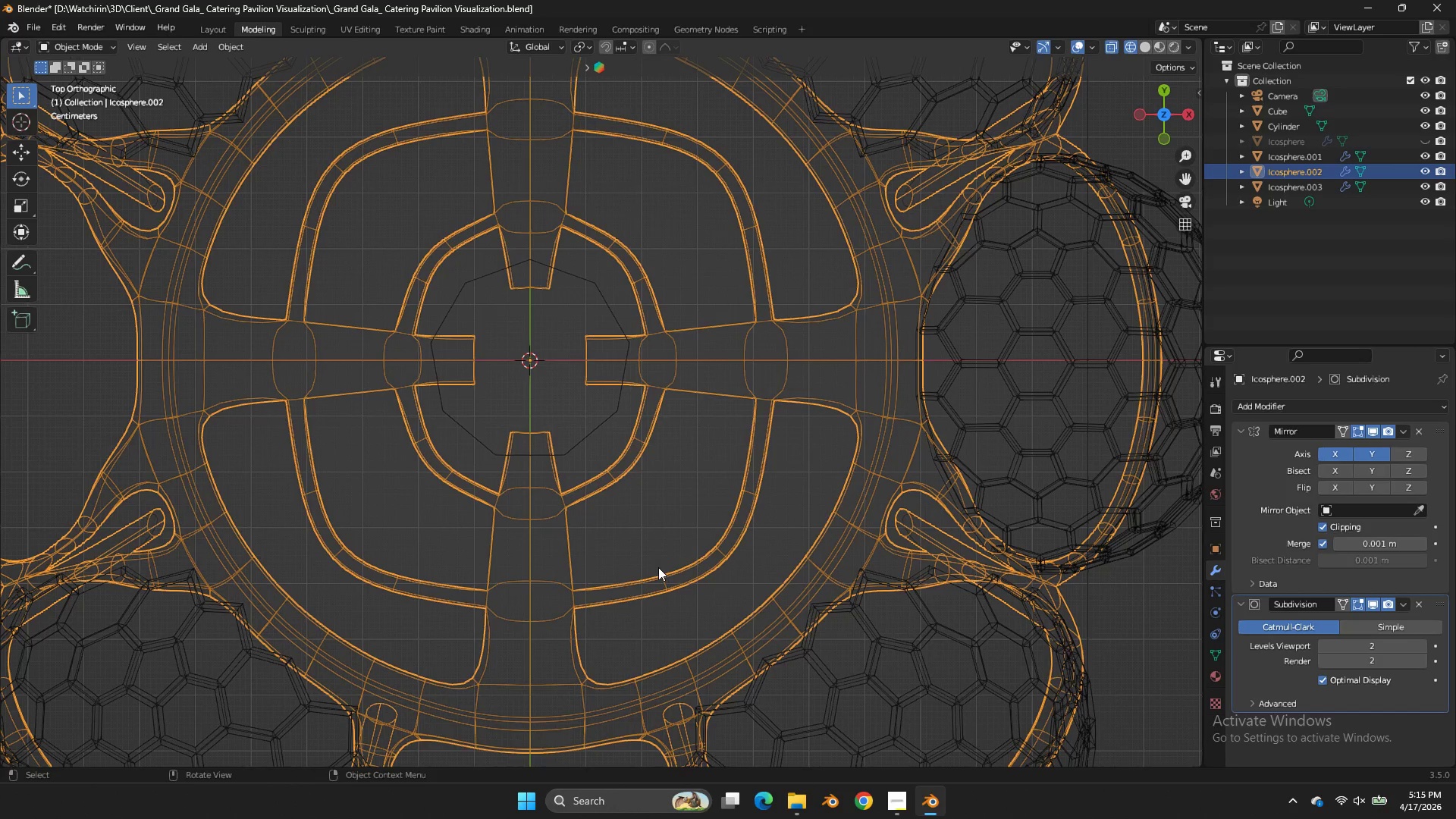 
key(Tab)
 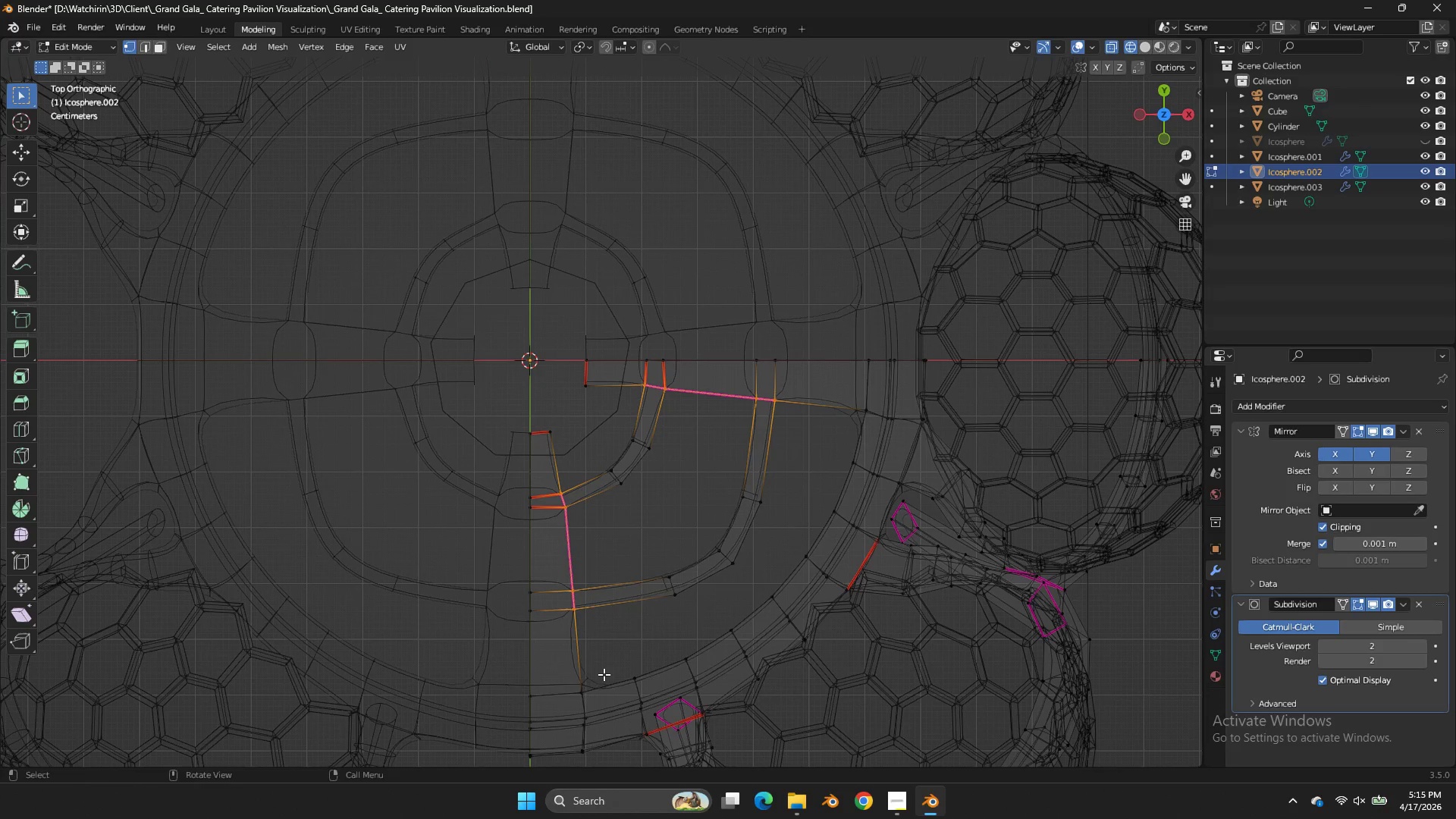 
left_click_drag(start_coordinate=[604, 674], to_coordinate=[493, 704])
 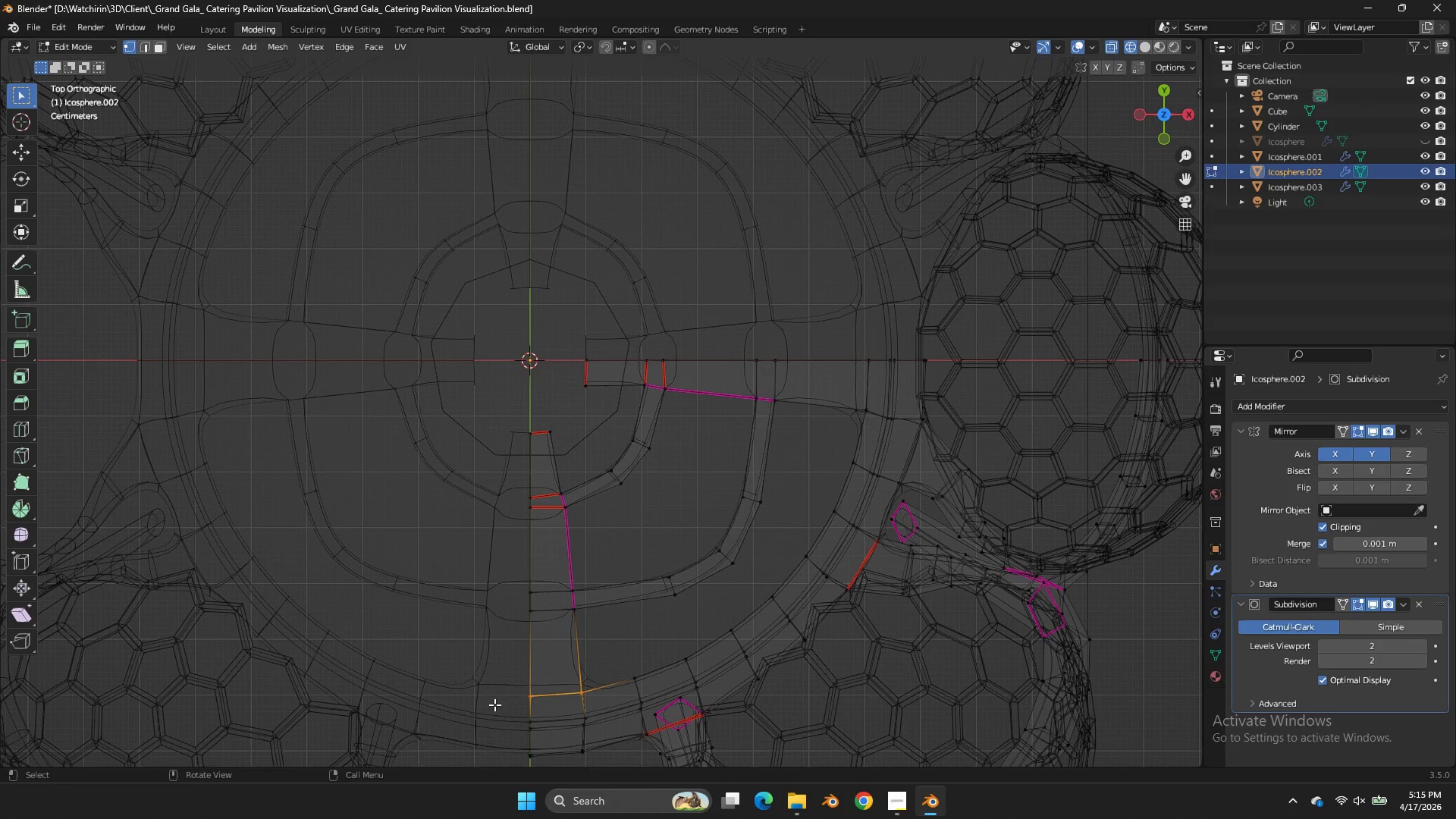 
key(Shift+E)
 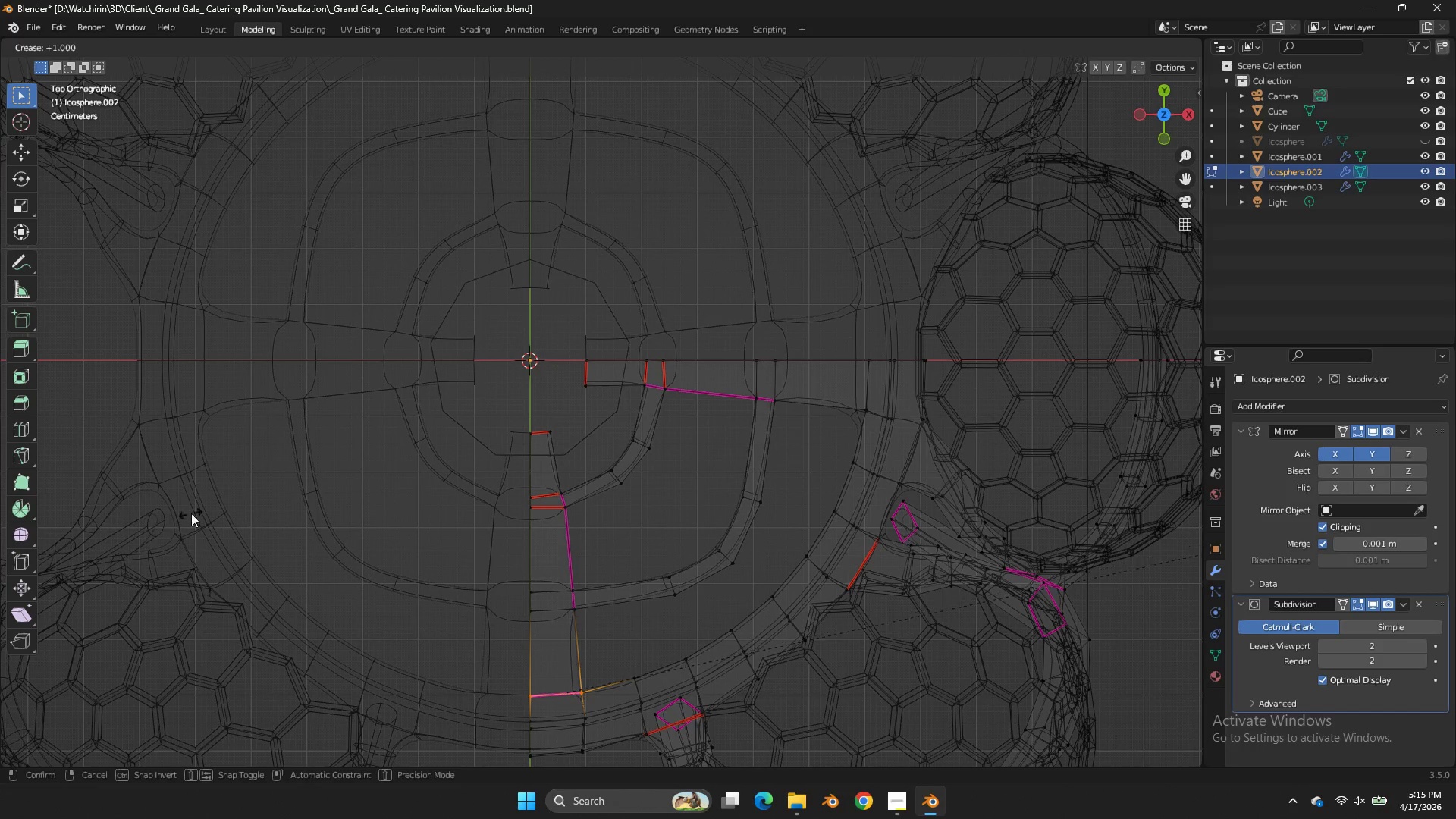 
left_click_drag(start_coordinate=[193, 513], to_coordinate=[234, 516])
 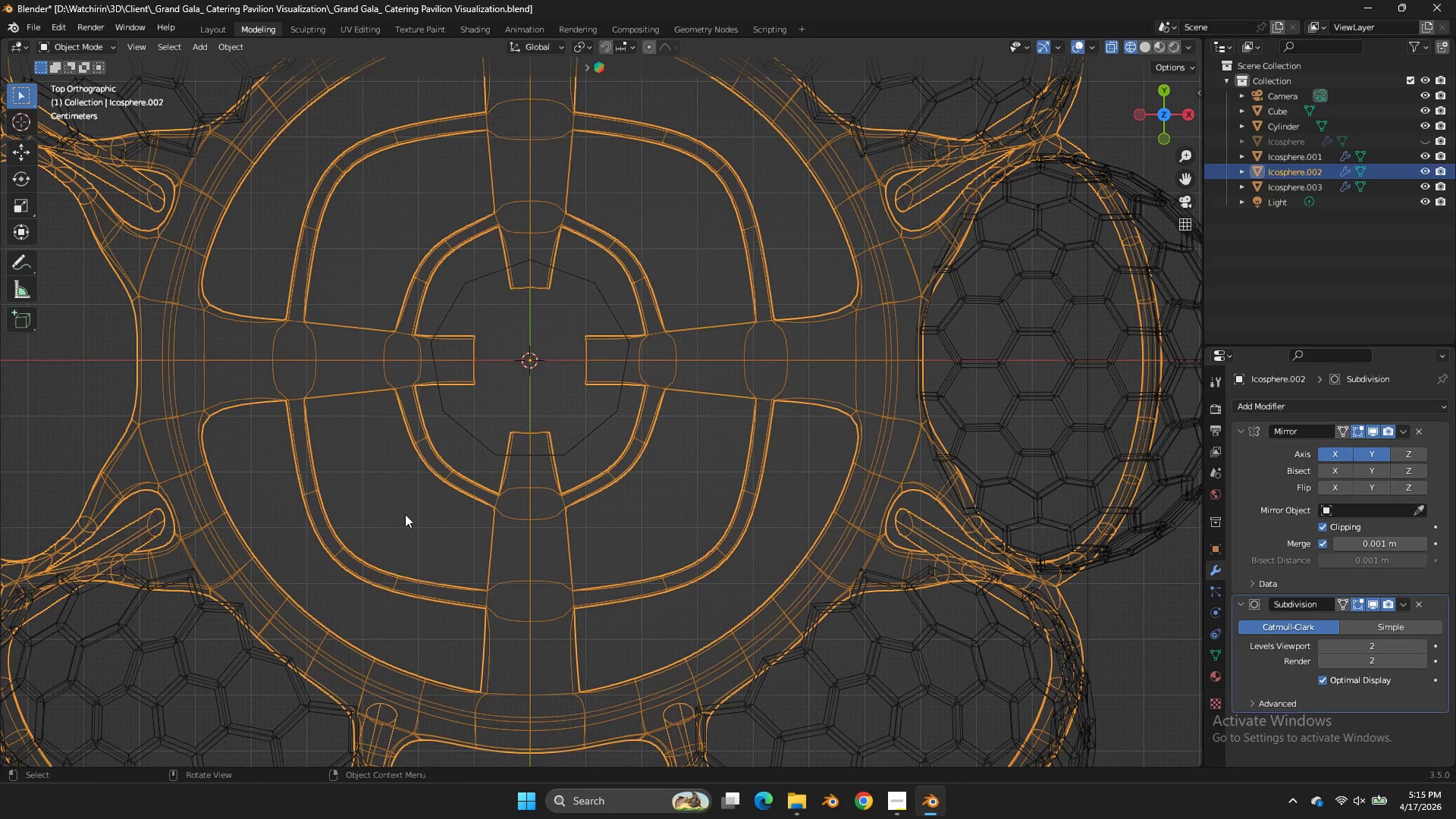 
key(Tab)
 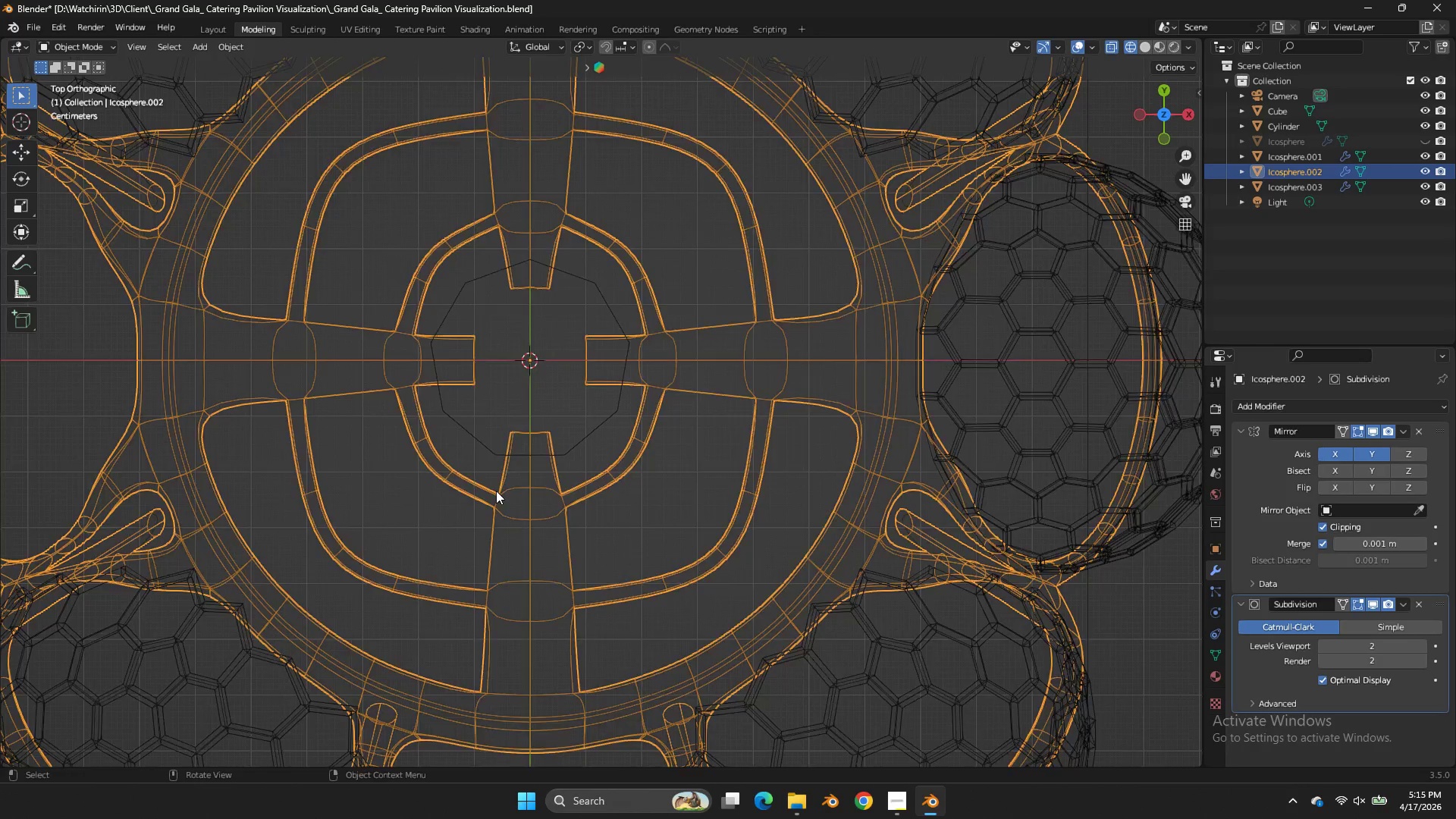 
key(Tab)
 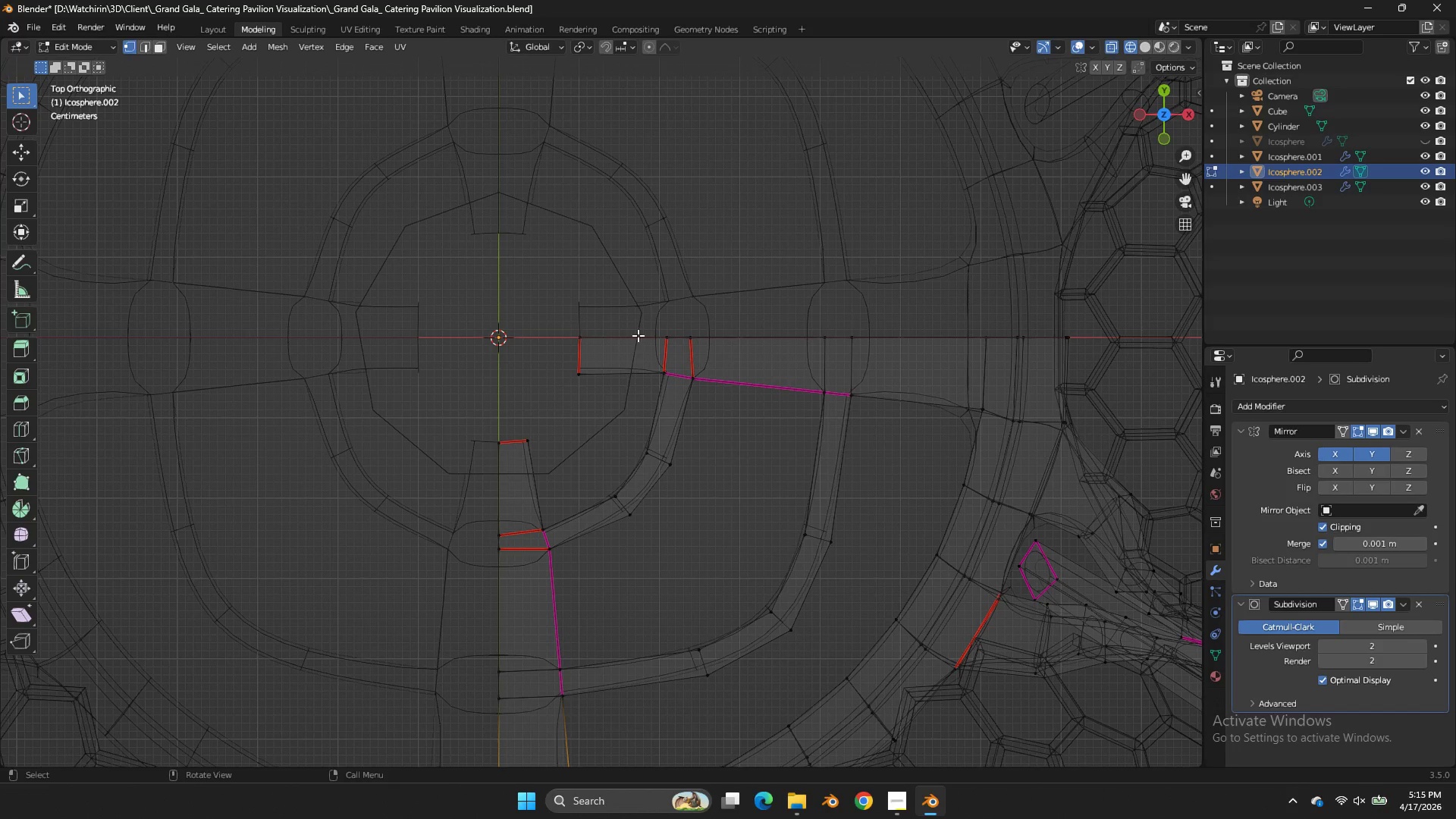 
scroll: coordinate [521, 475], scroll_direction: up, amount: 2.0
 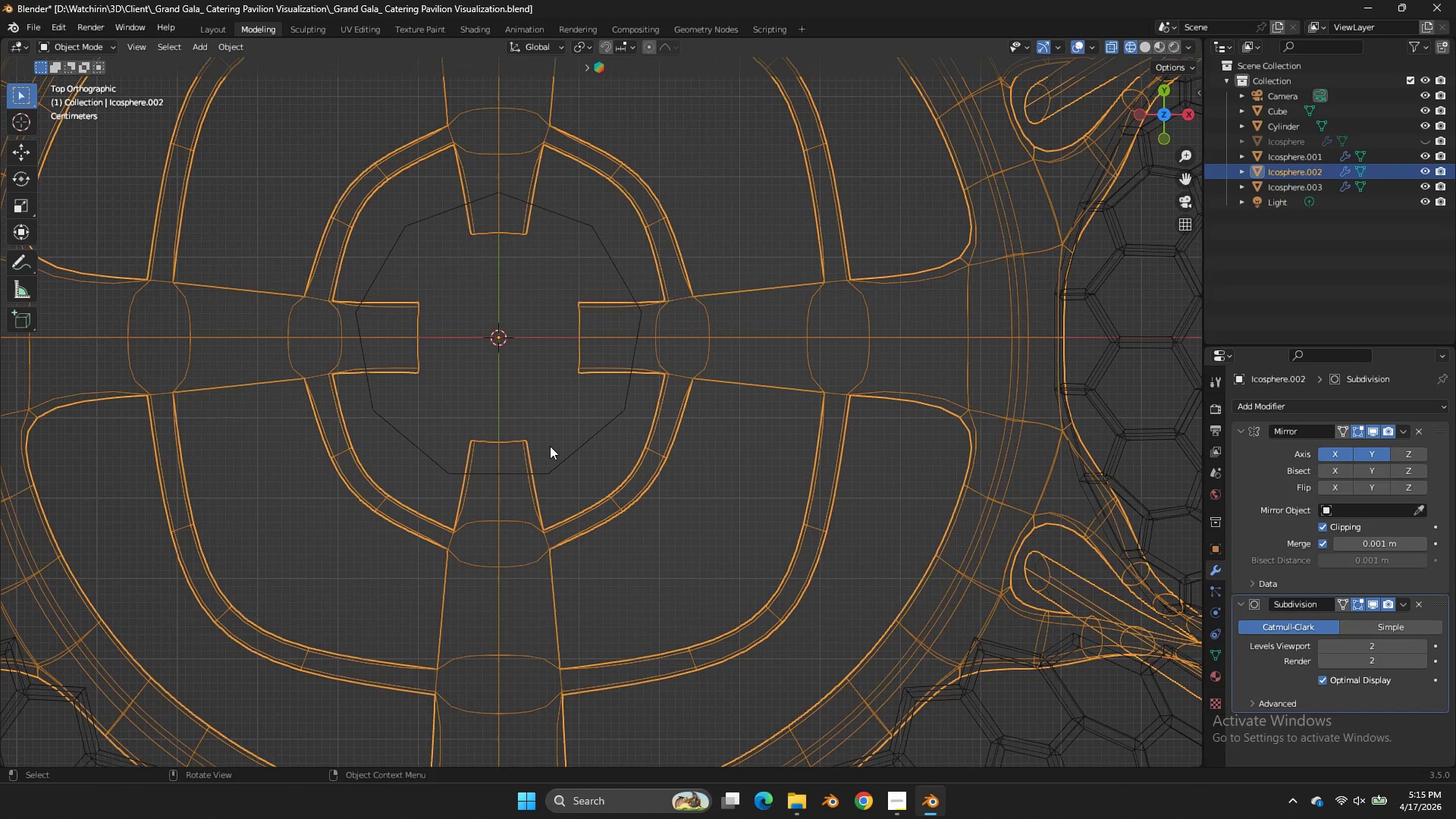 
key(Tab)
 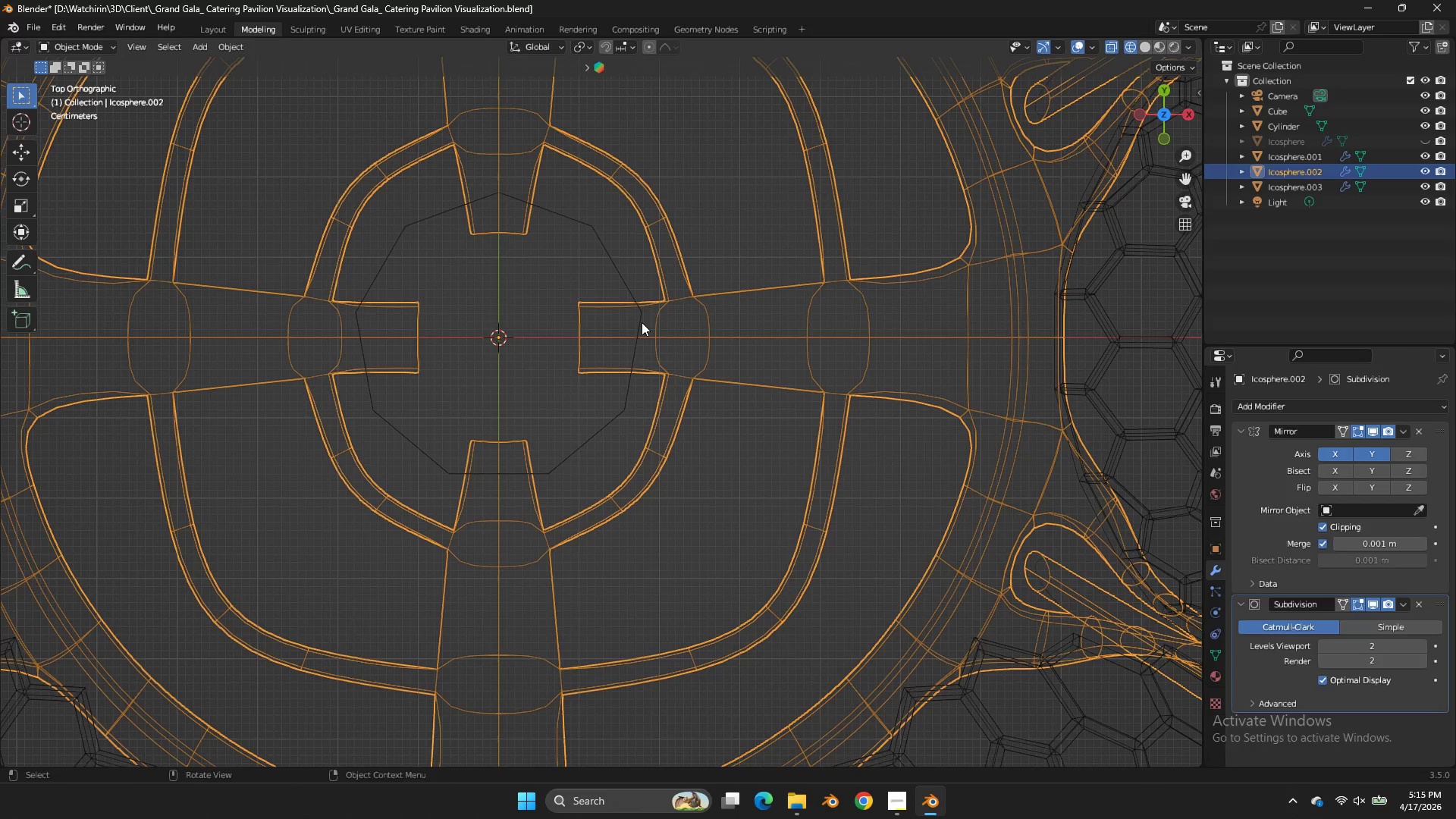 
left_click([642, 322])
 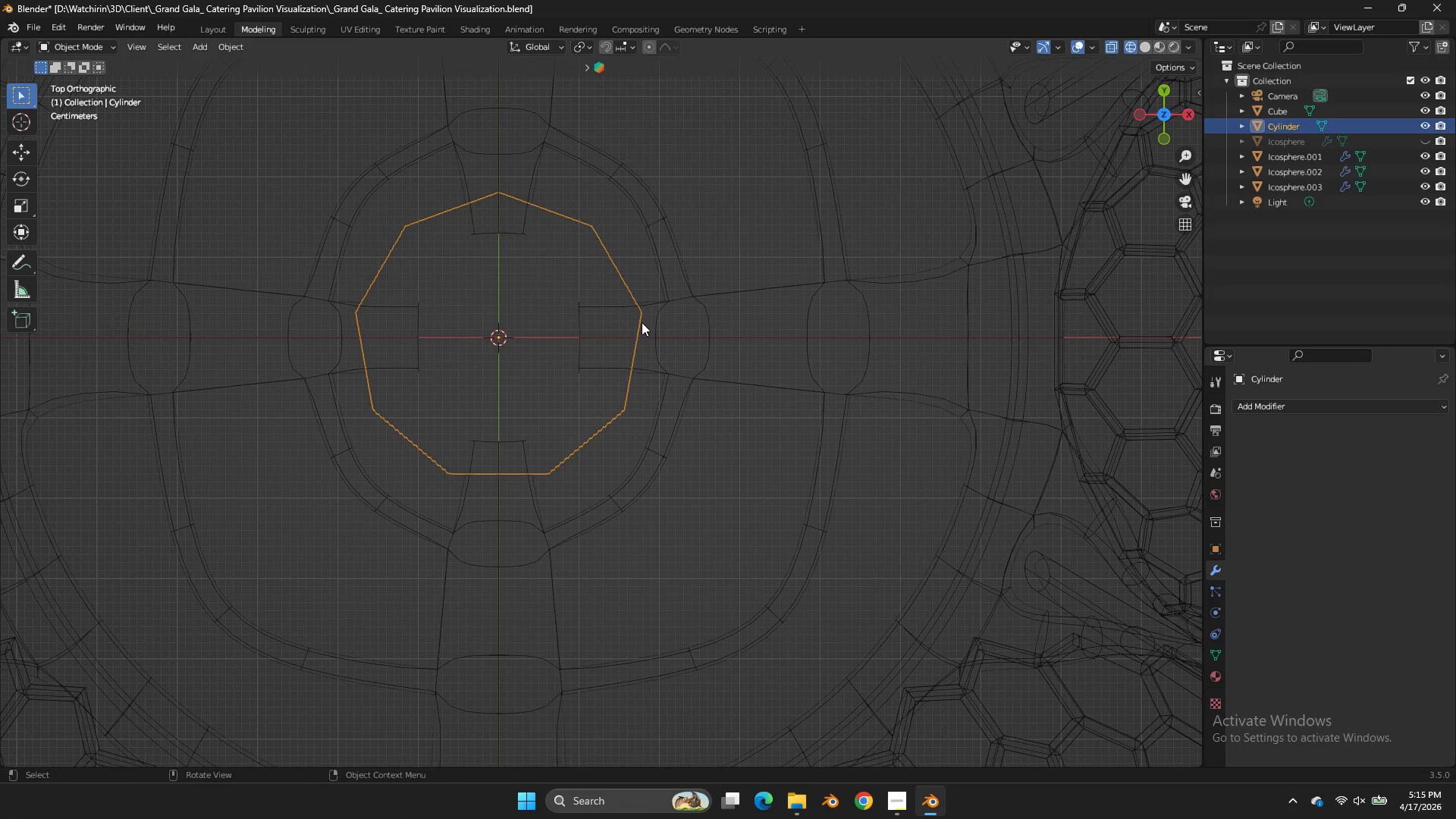 
key(Tab)
 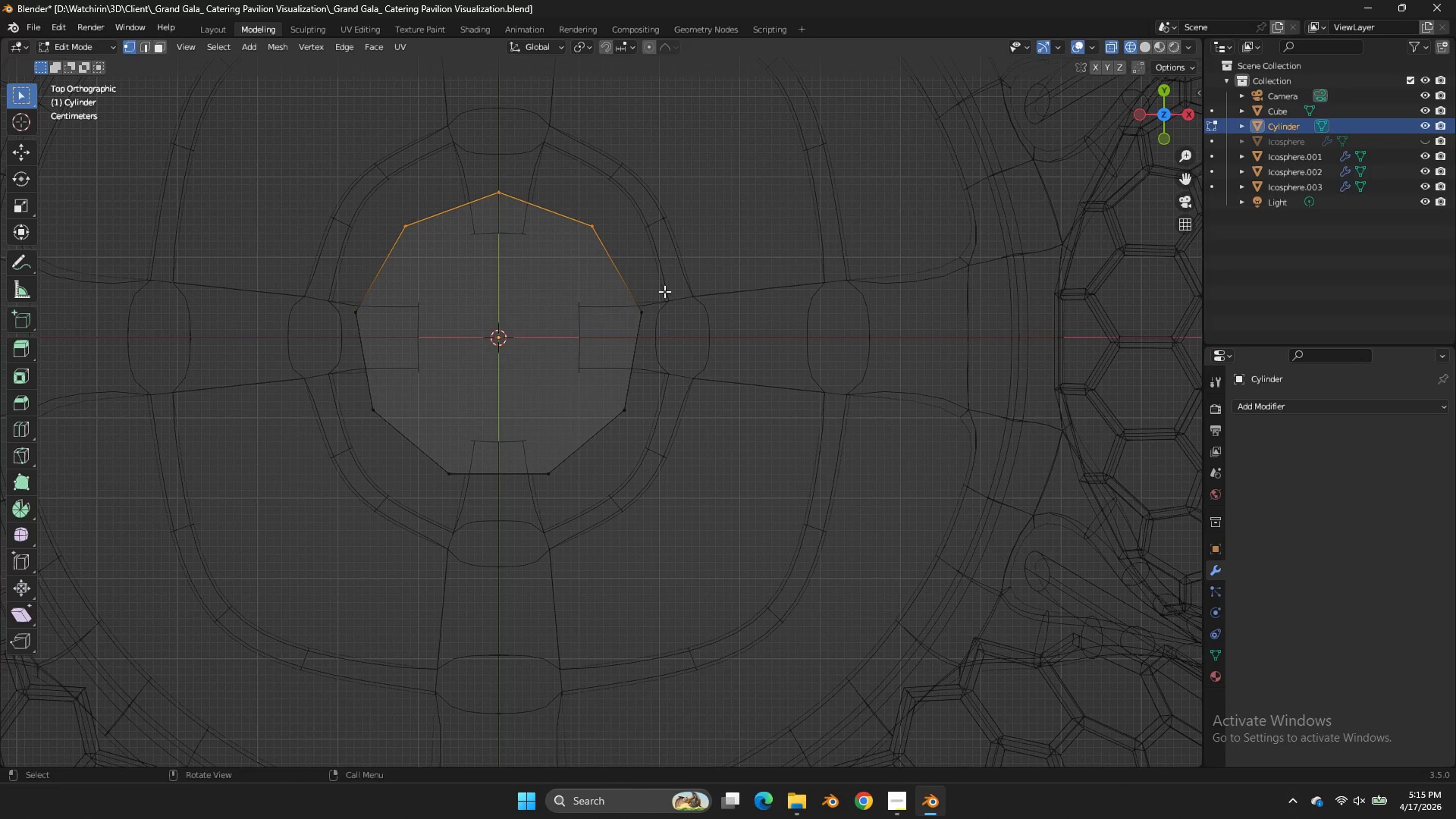 
left_click_drag(start_coordinate=[680, 173], to_coordinate=[594, 184])
 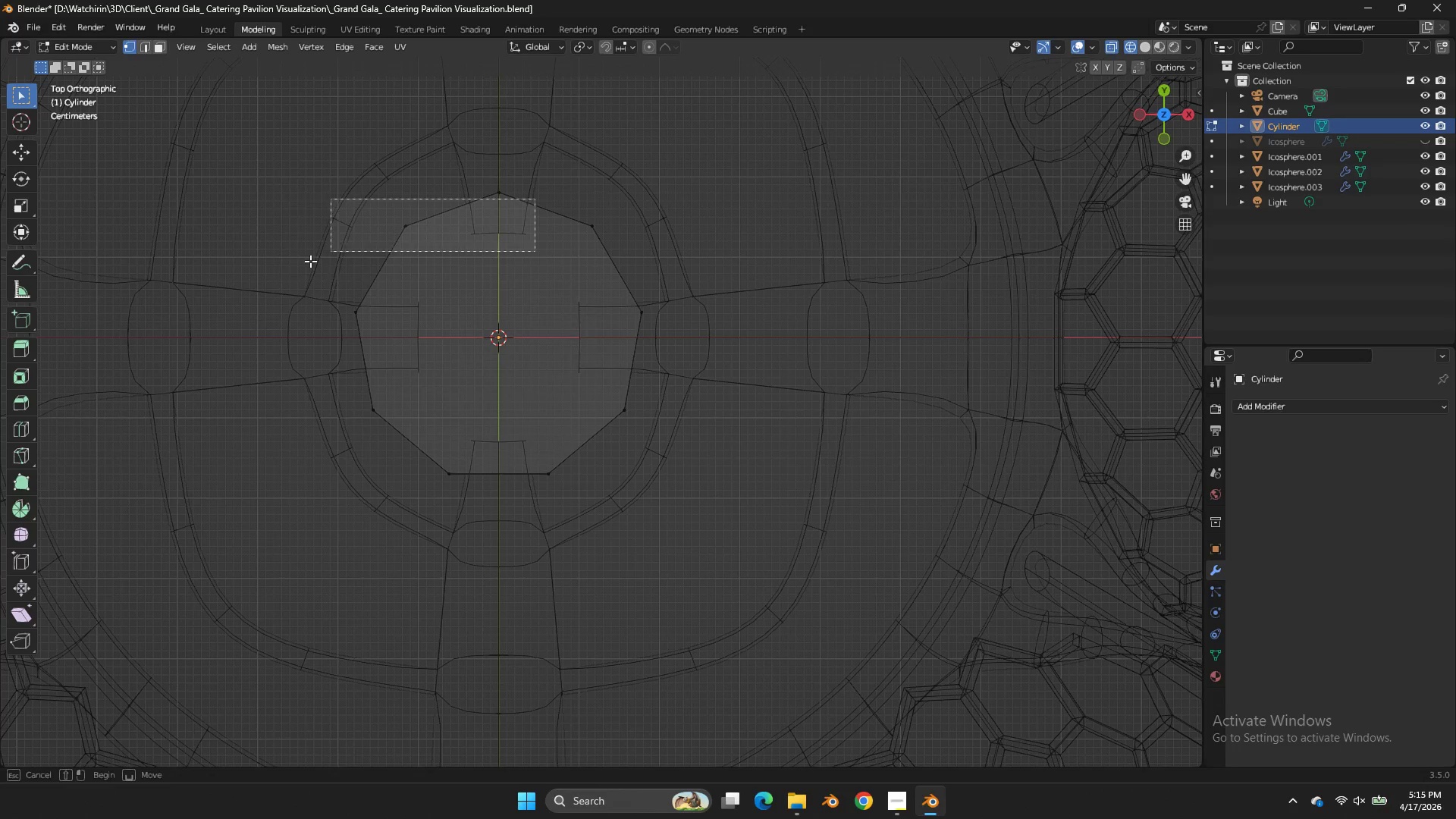 
left_click_drag(start_coordinate=[535, 199], to_coordinate=[287, 281])
 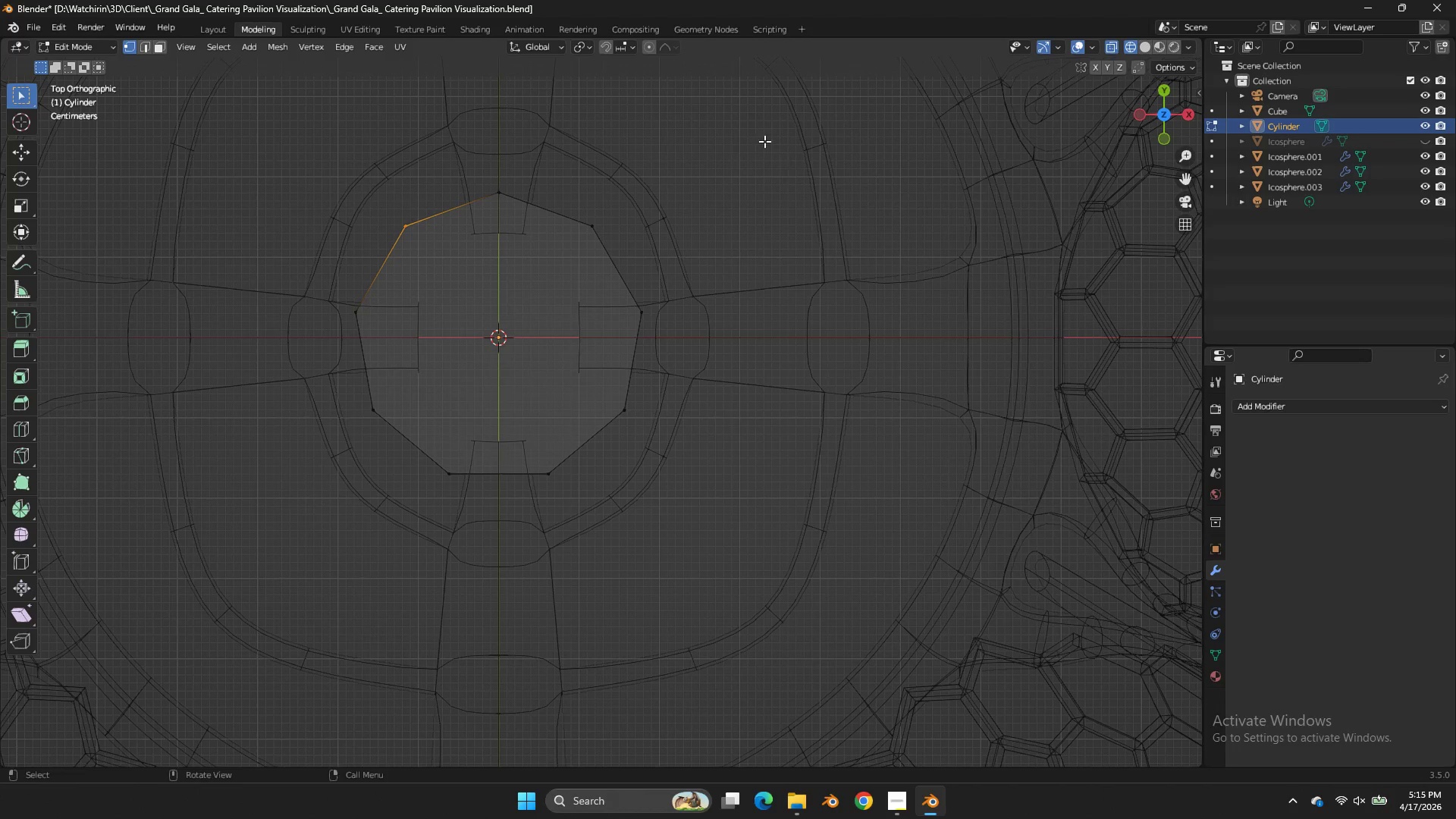 
left_click_drag(start_coordinate=[739, 138], to_coordinate=[352, 309])
 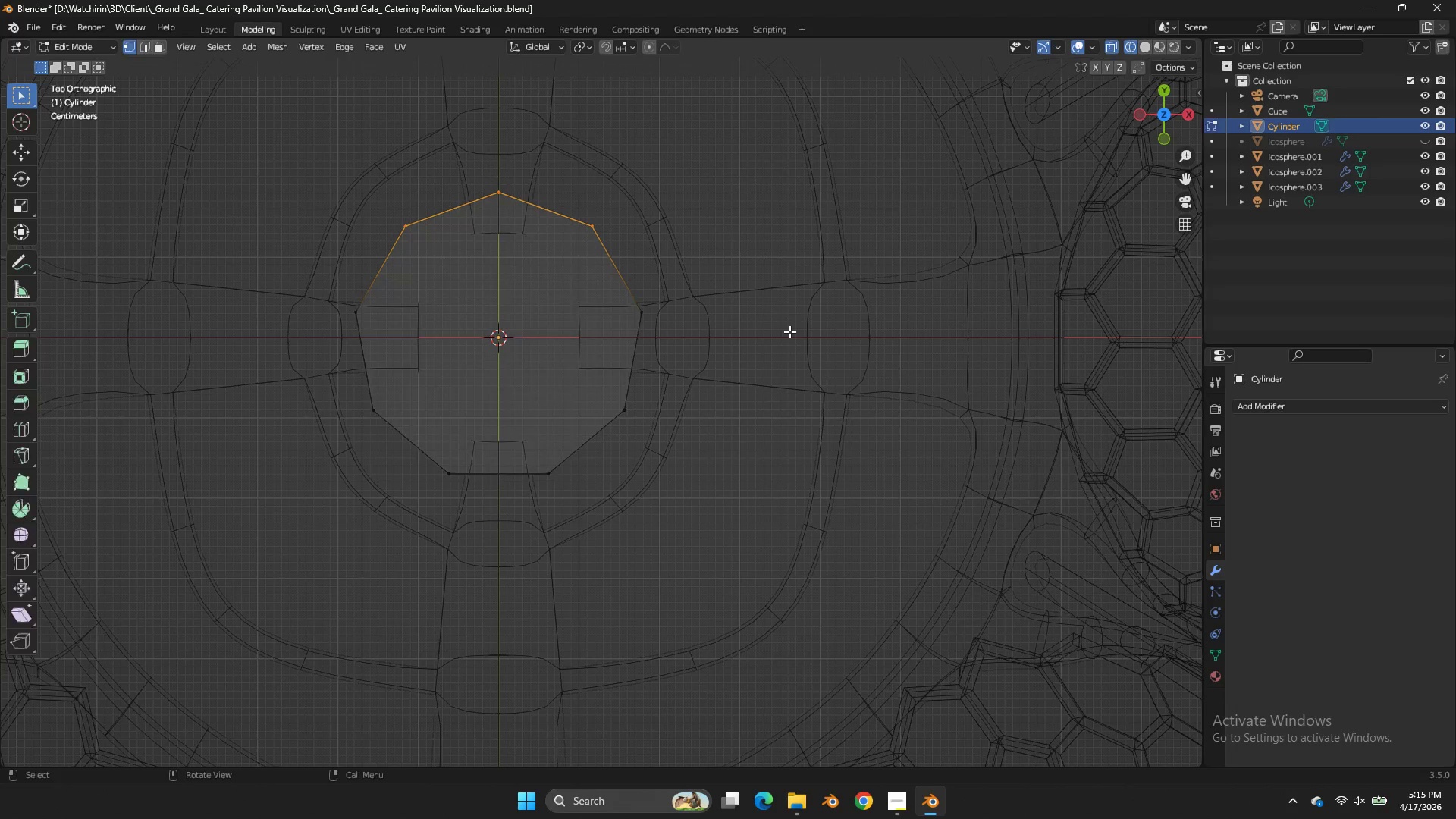 
key(Tab)
 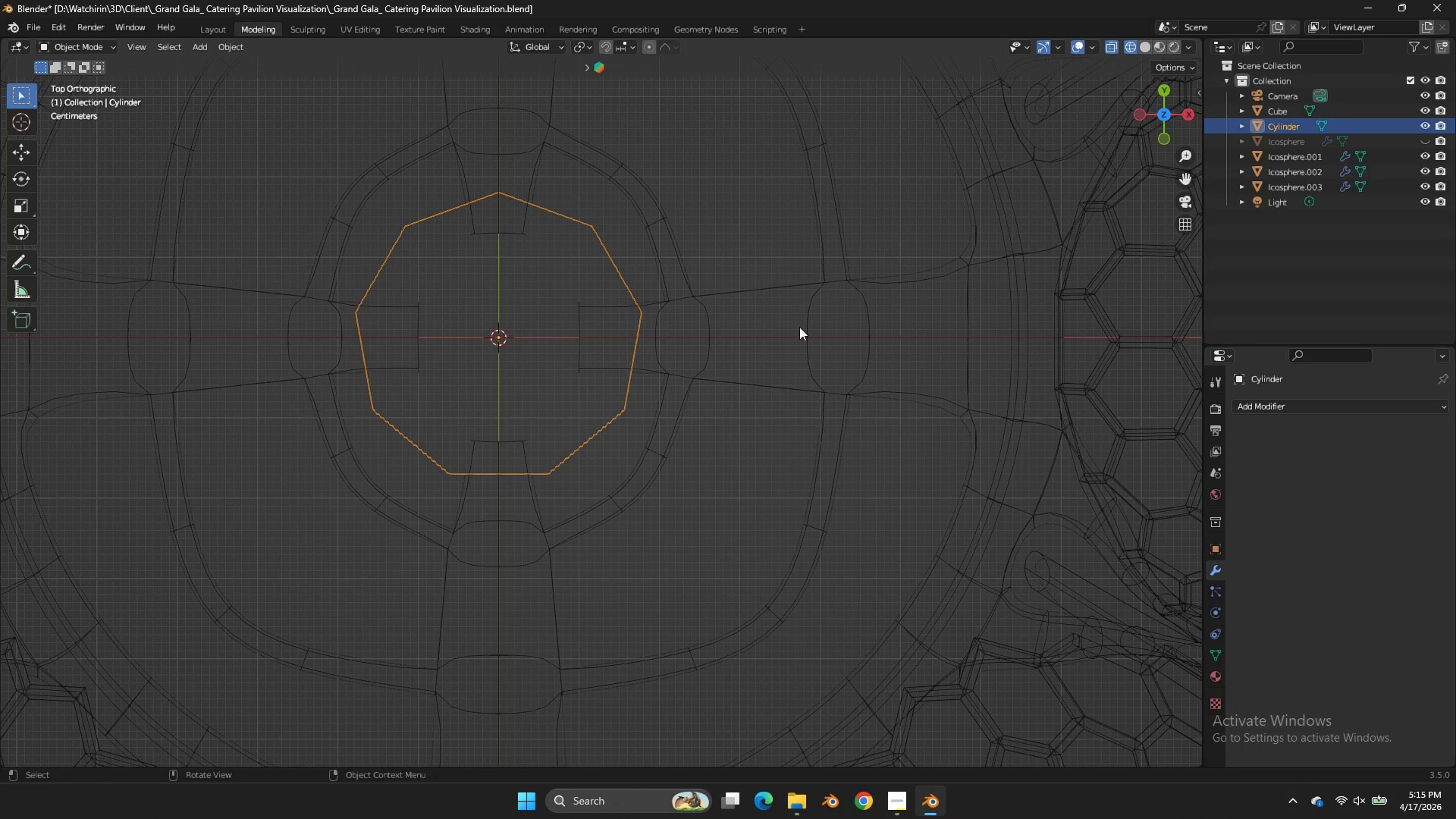 
left_click([1354, 403])
 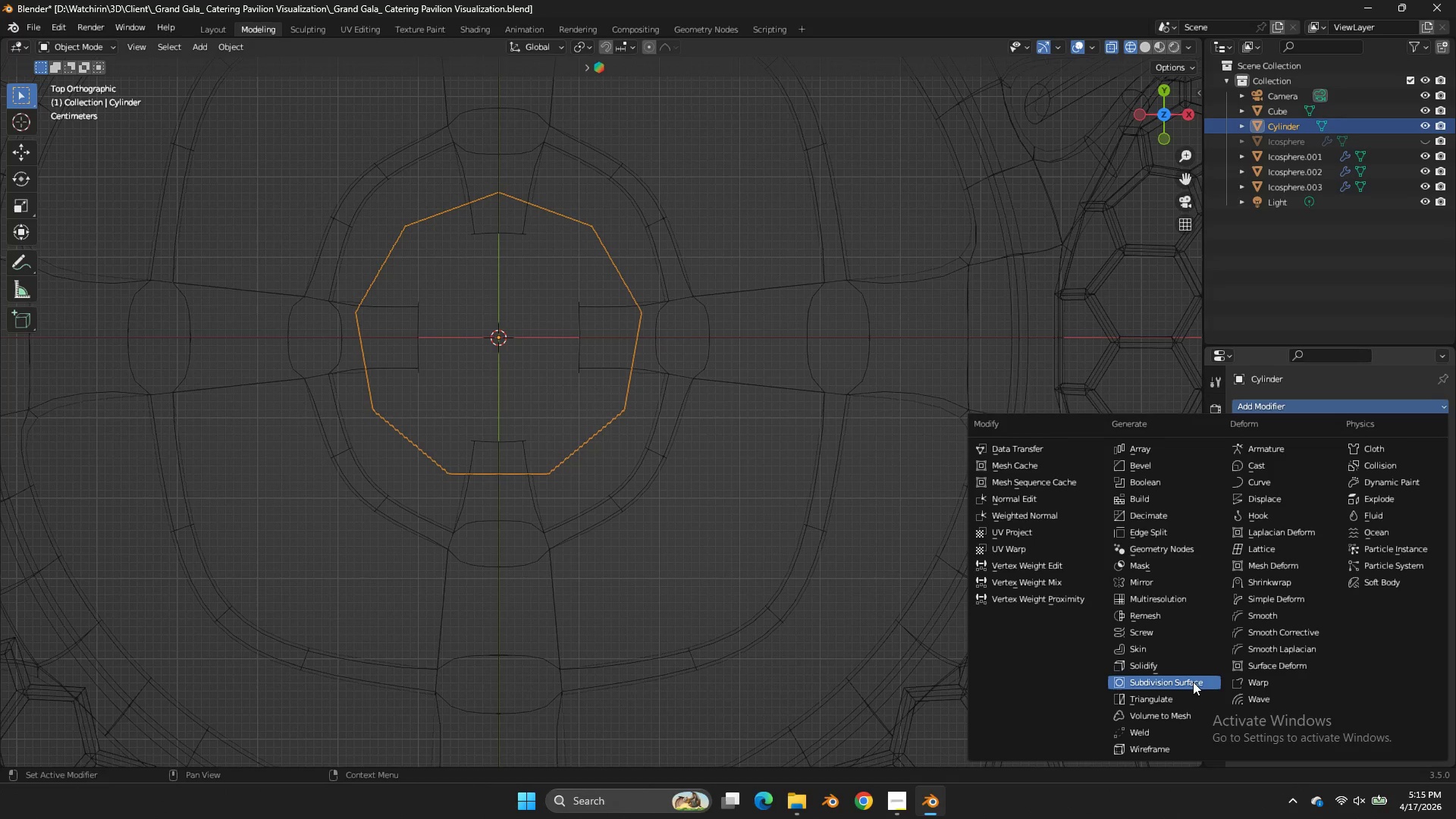 
left_click([1192, 682])
 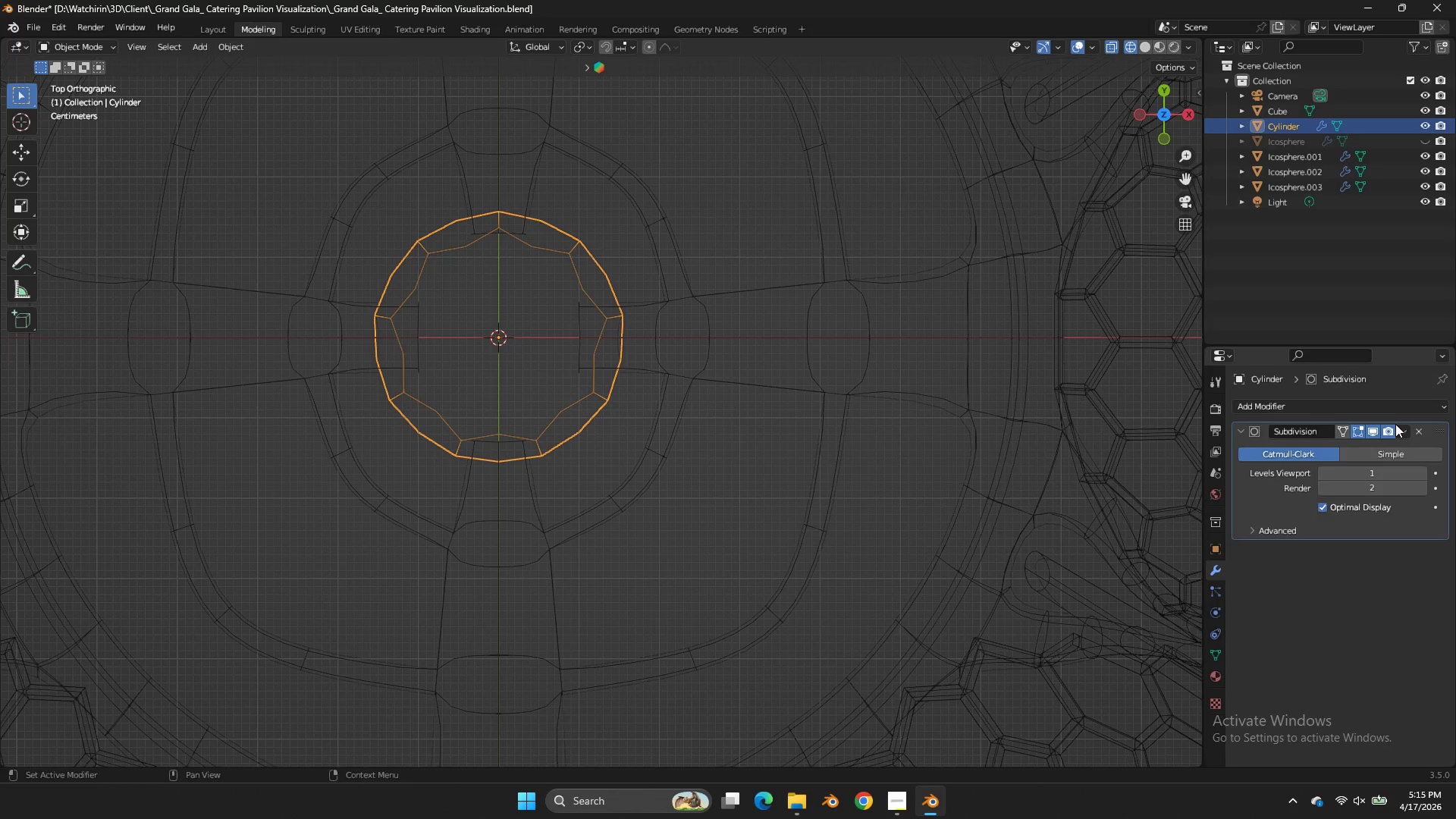 
left_click([1422, 471])
 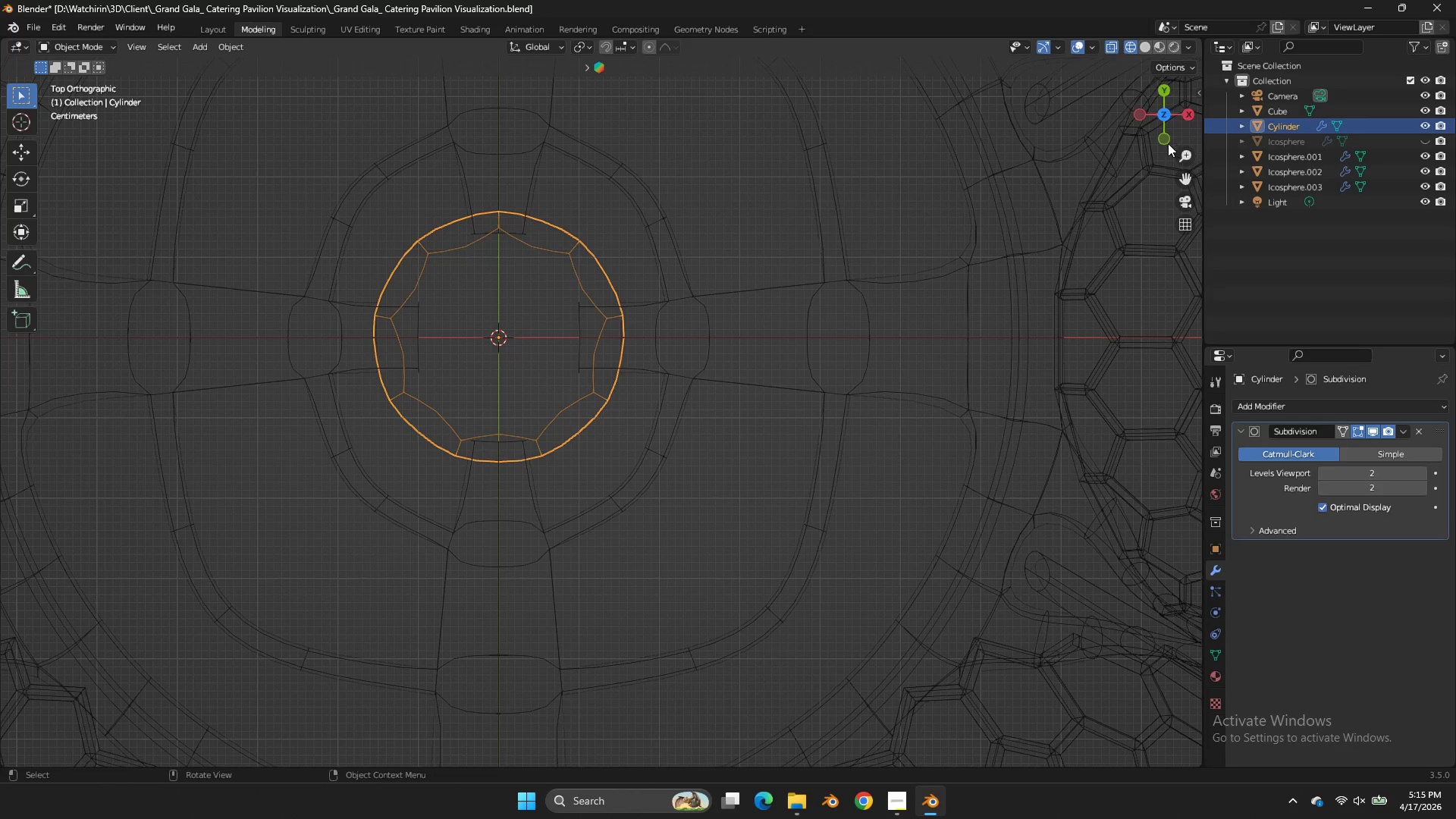 
double_click([1167, 142])
 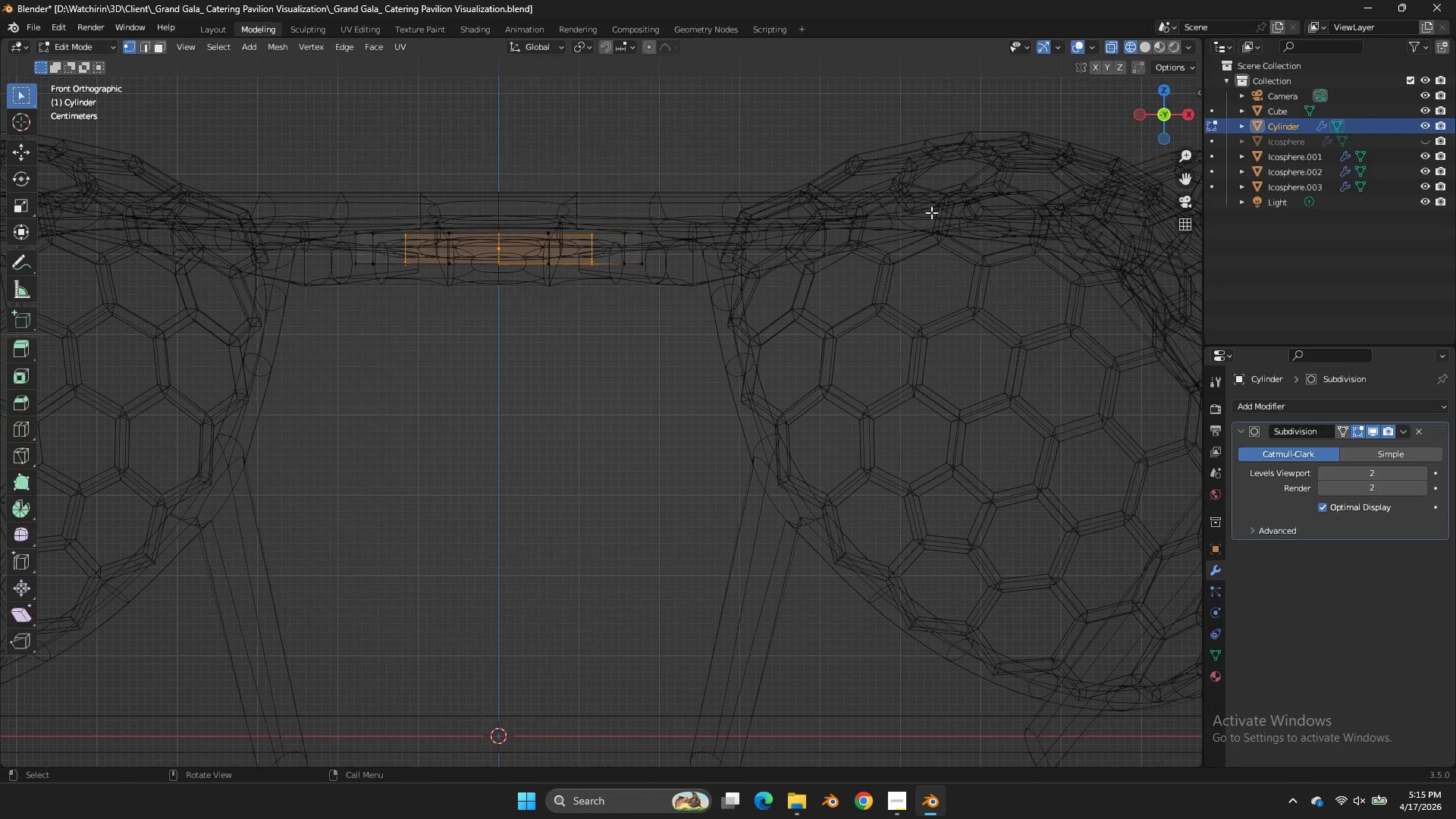 
key(Tab)
type(zEEz)
key(Tab)
 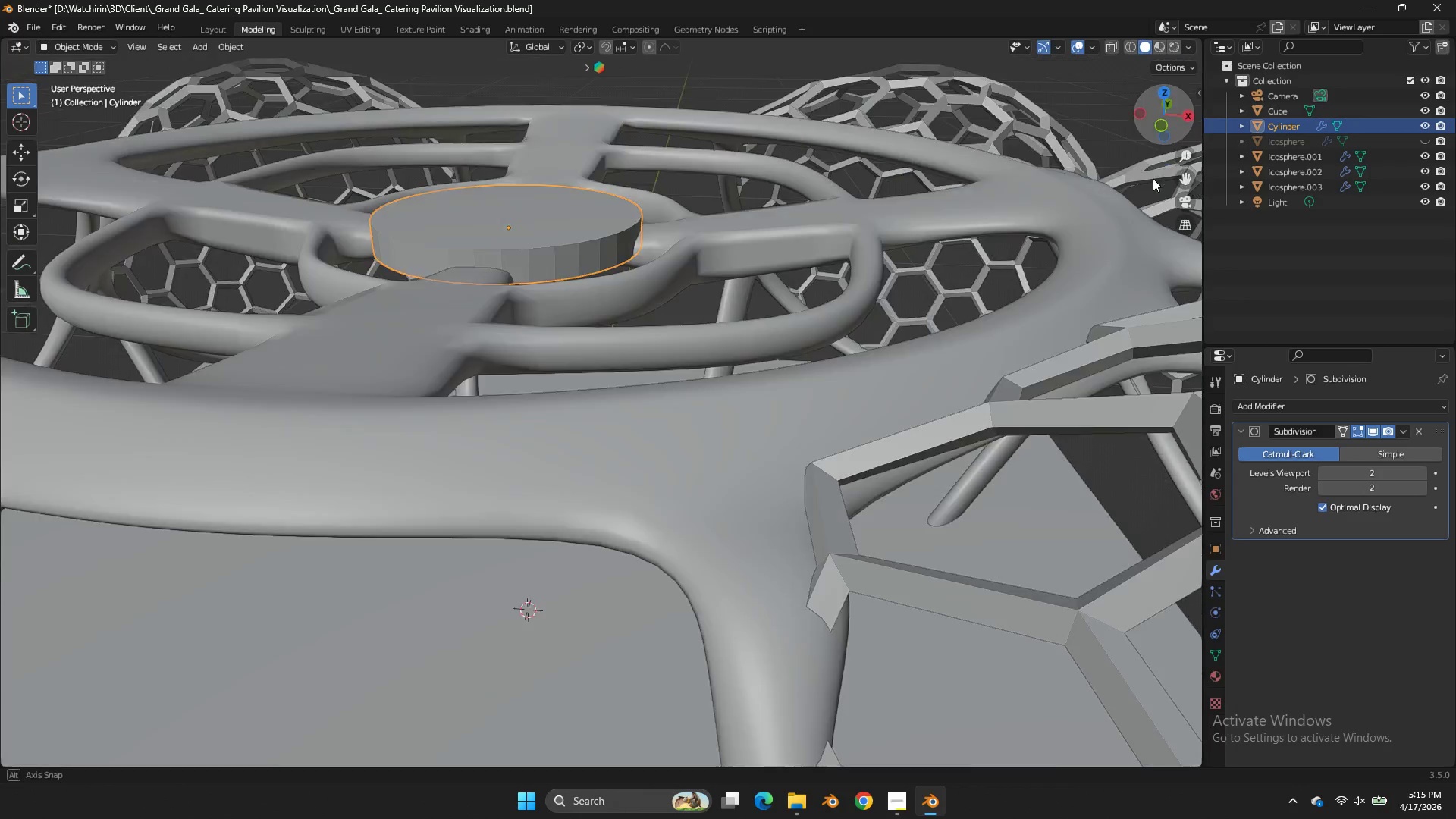 
left_click_drag(start_coordinate=[803, 190], to_coordinate=[314, 246])
 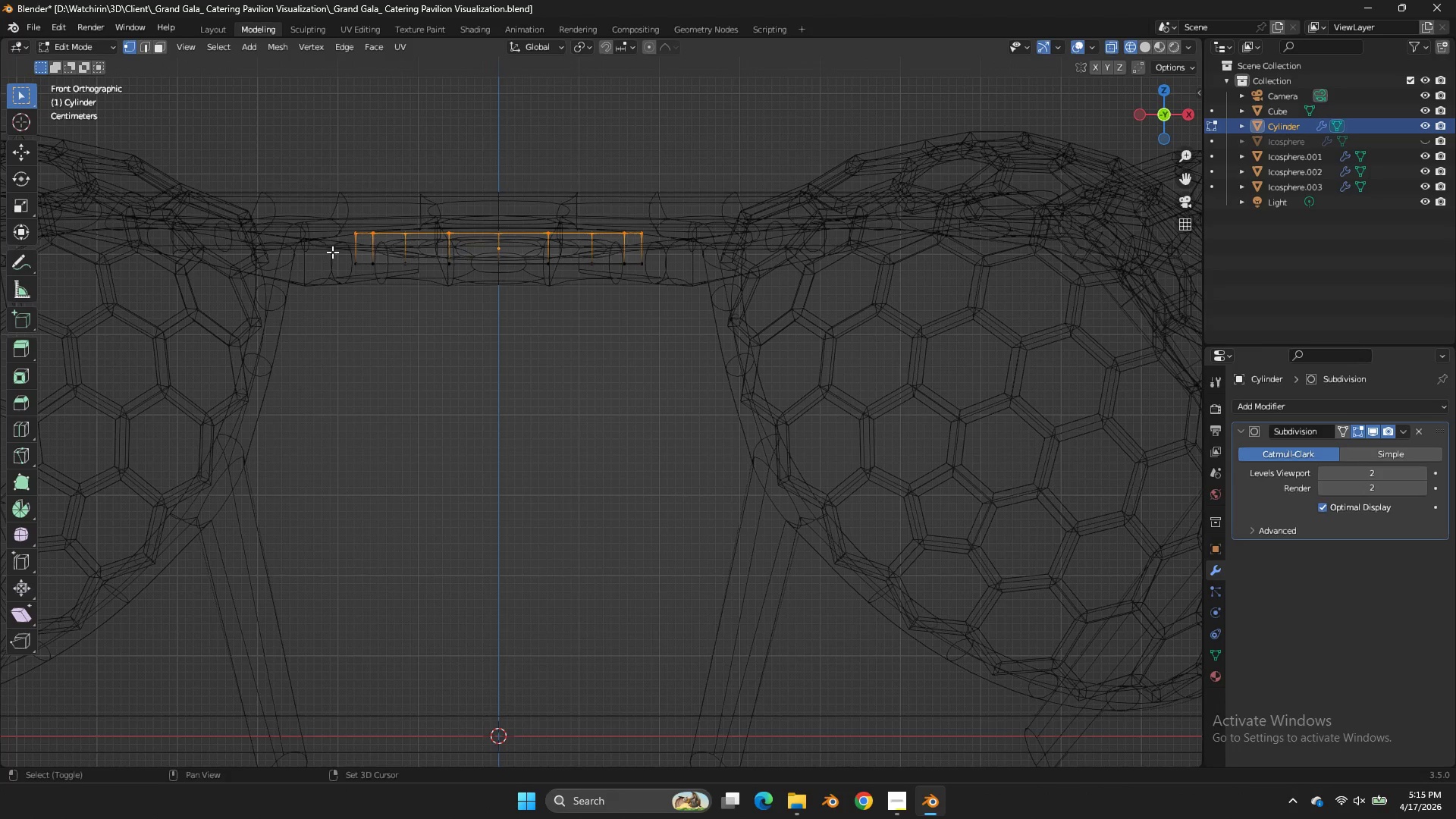 
left_click_drag(start_coordinate=[676, 259], to_coordinate=[0, 395])
 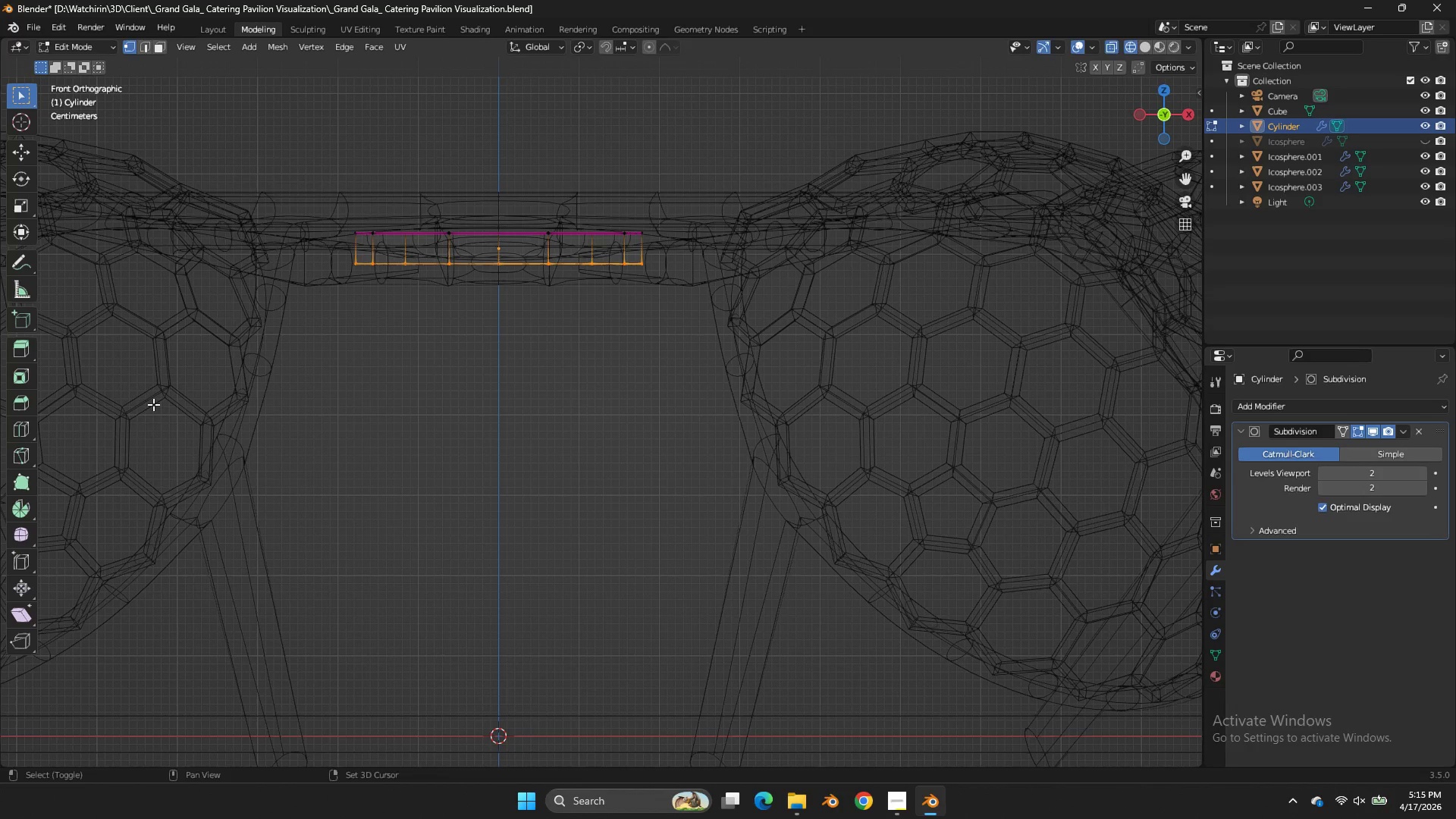 
left_click_drag(start_coordinate=[328, 648], to_coordinate=[365, 649])
 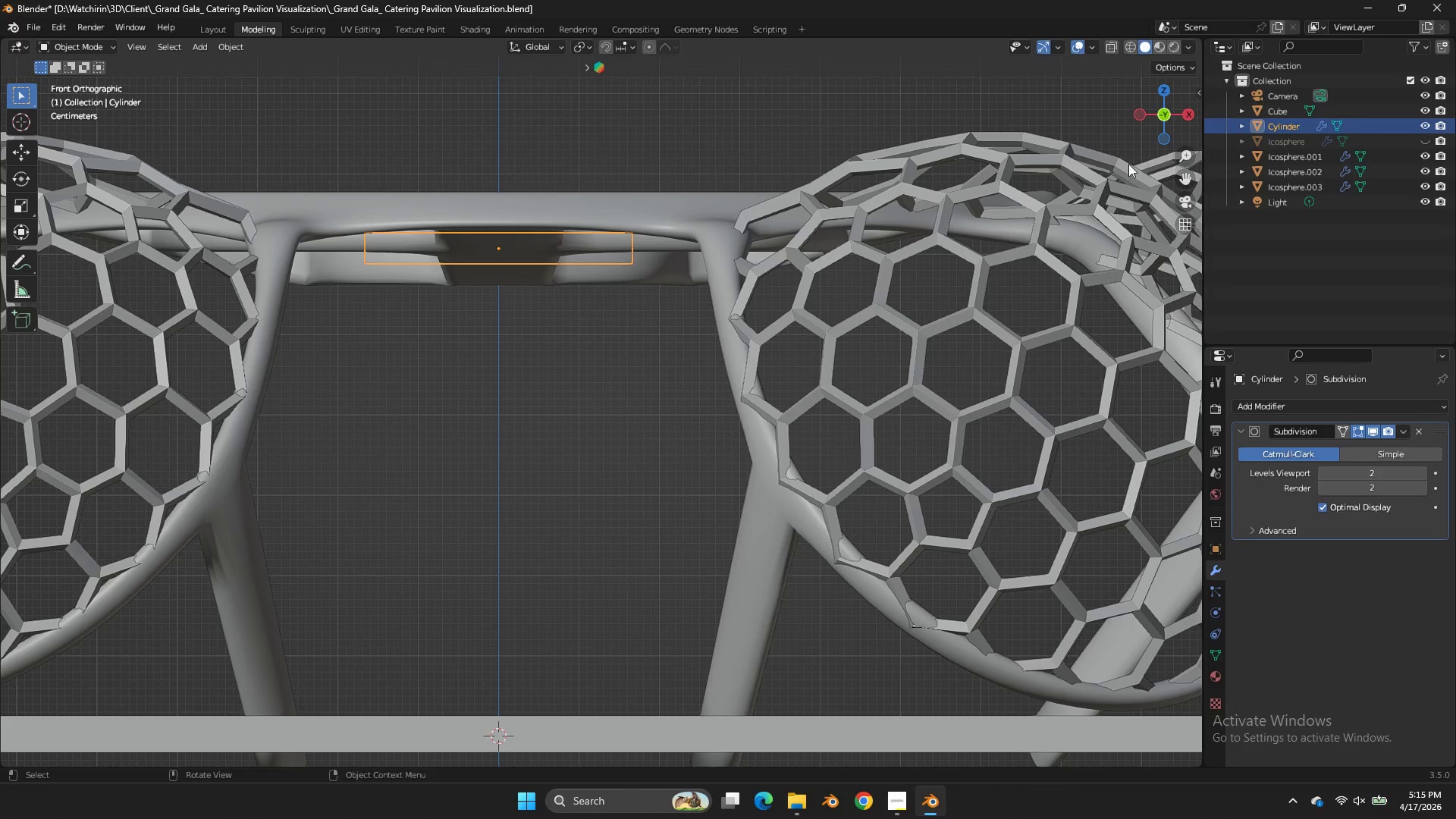 
left_click_drag(start_coordinate=[1164, 115], to_coordinate=[1119, 208])
 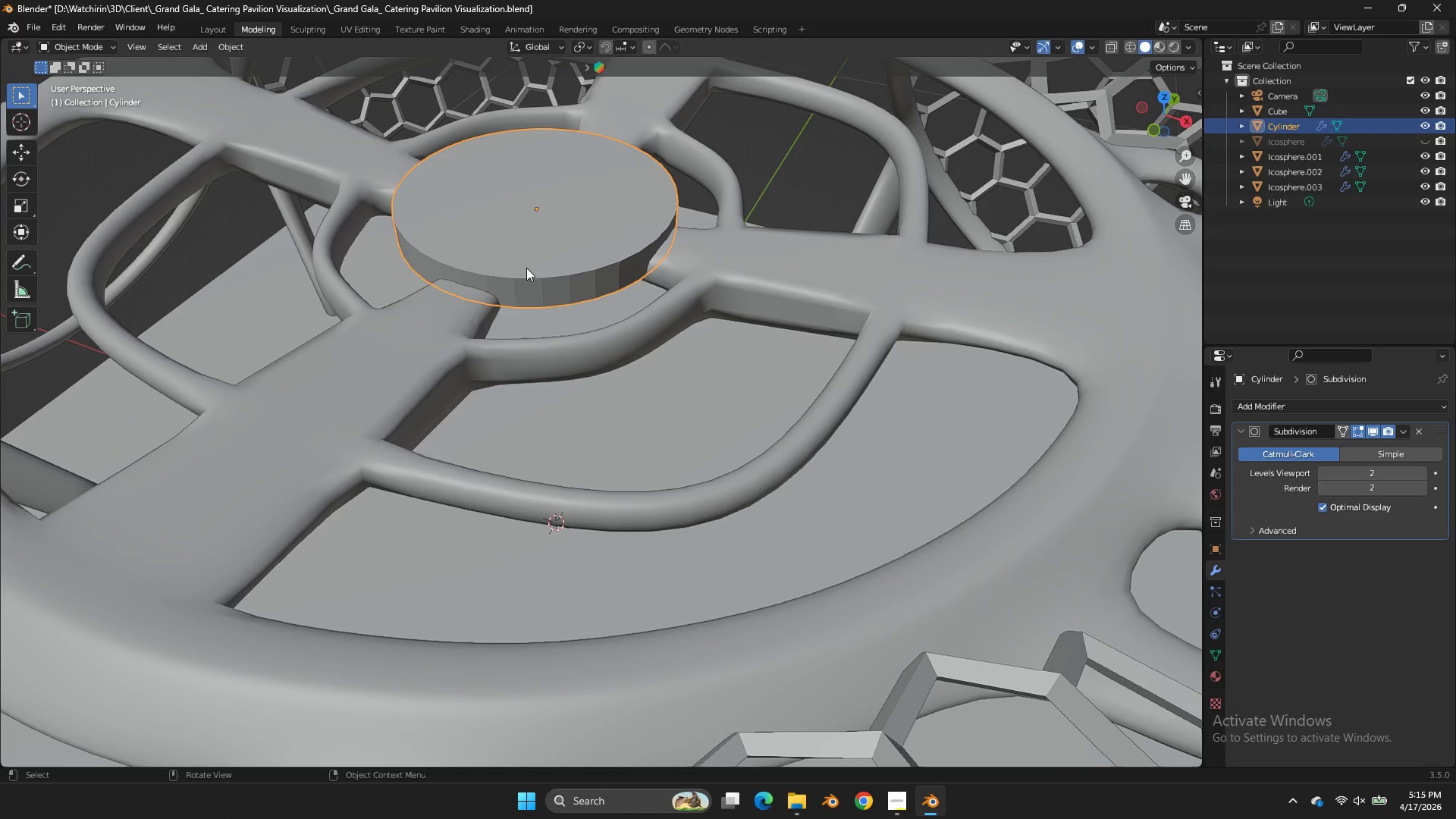 
right_click([526, 268])
 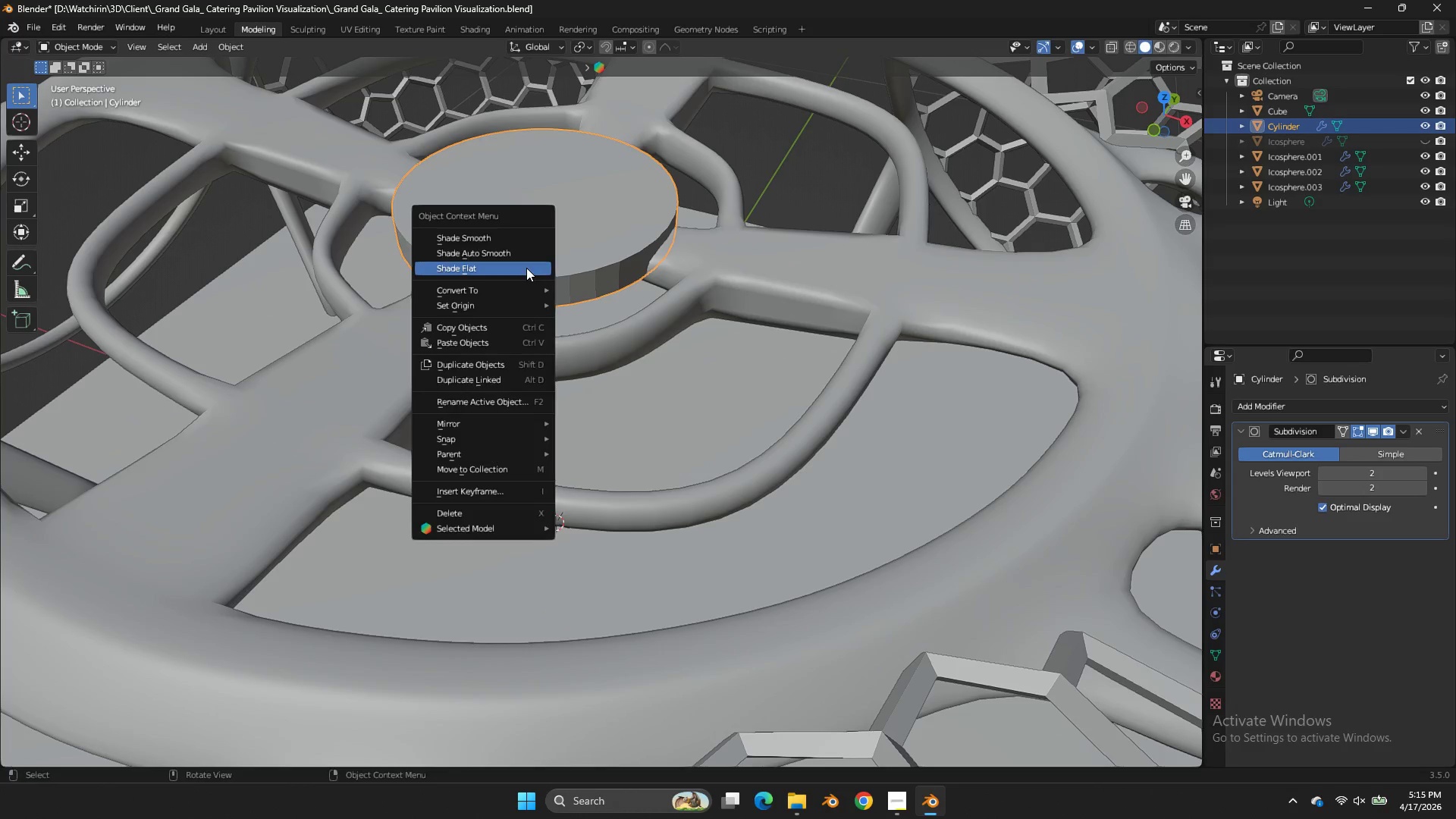 
left_click([526, 268])
 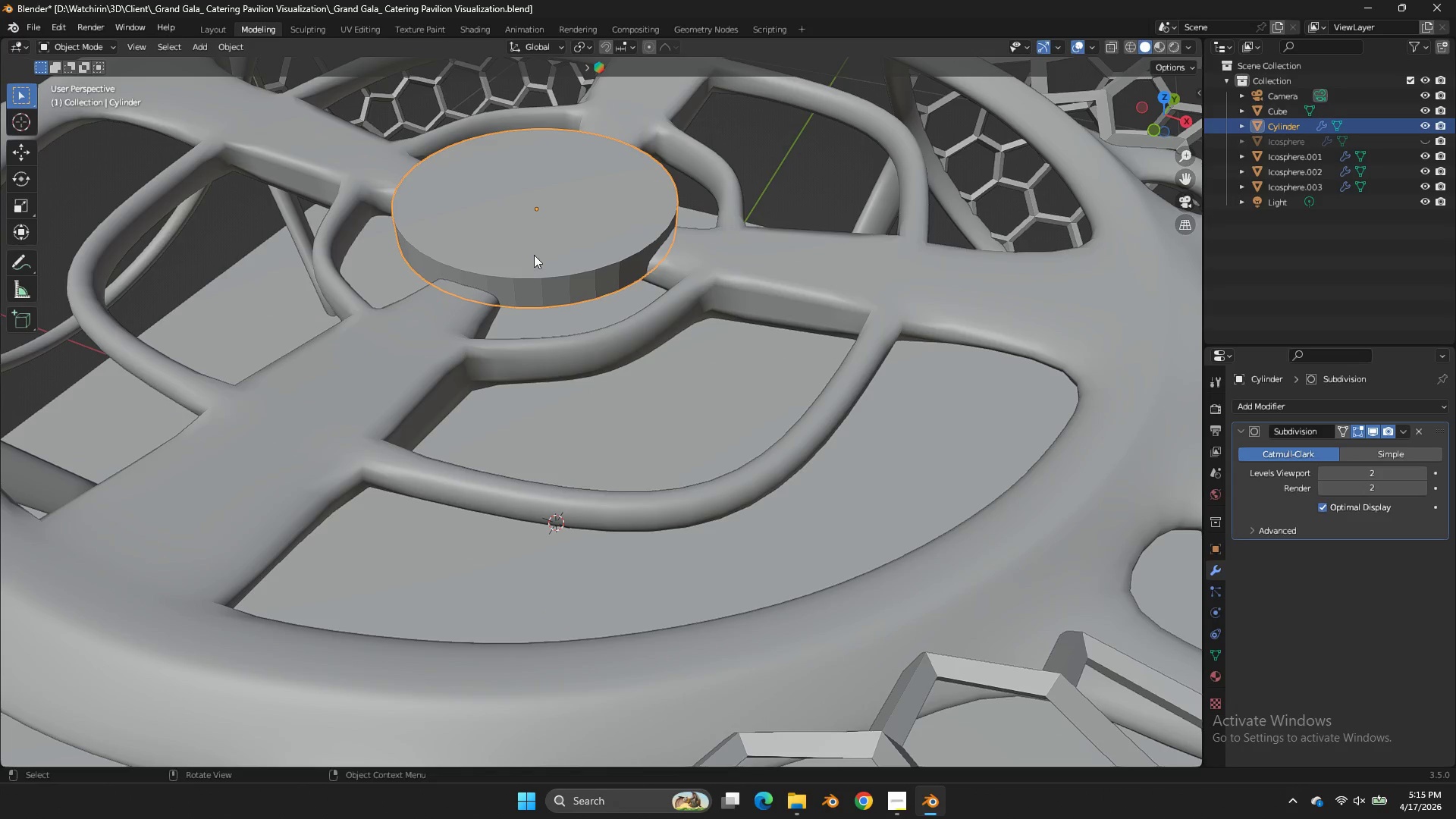 
right_click([535, 255])
 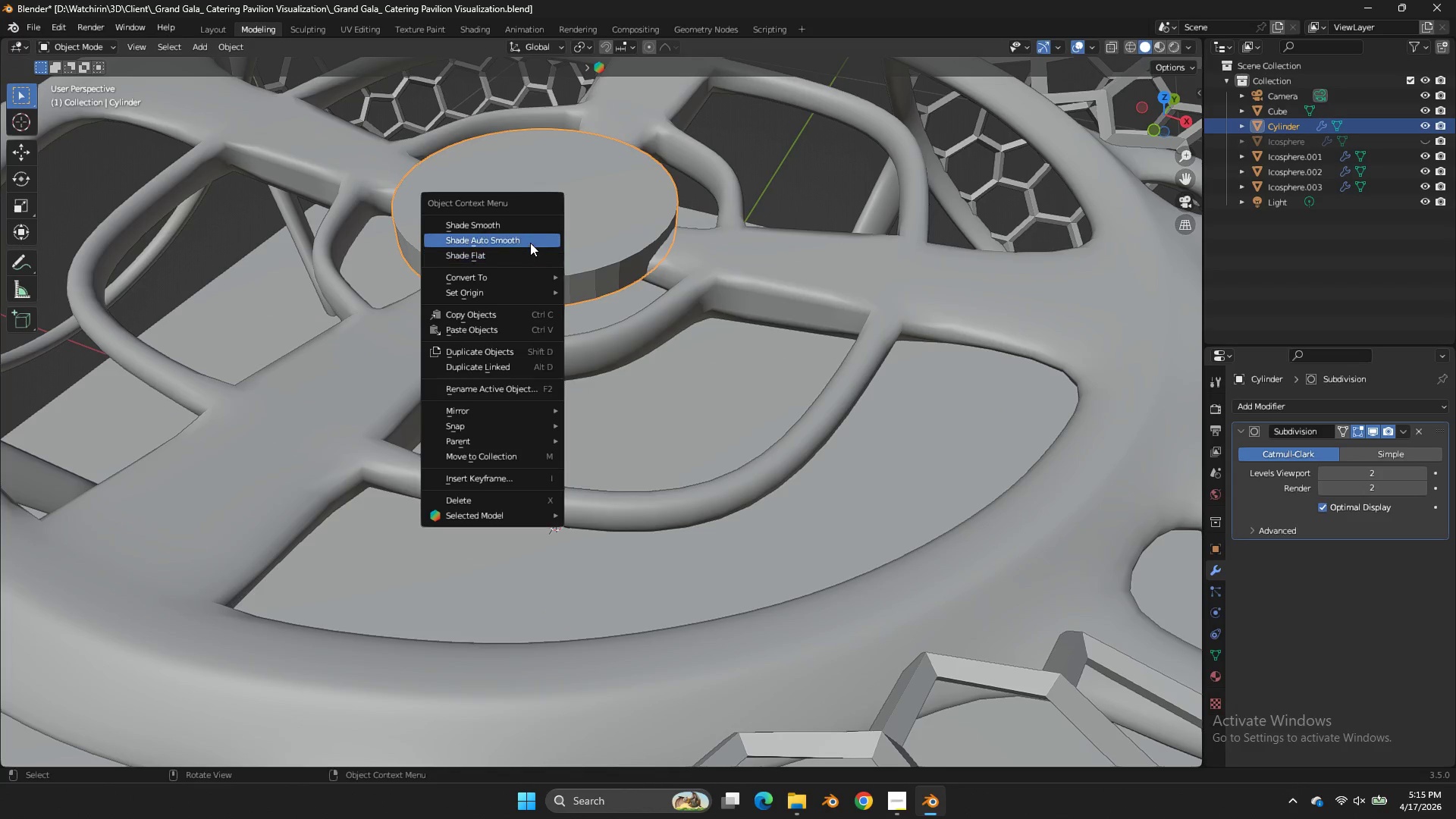 
left_click([530, 243])
 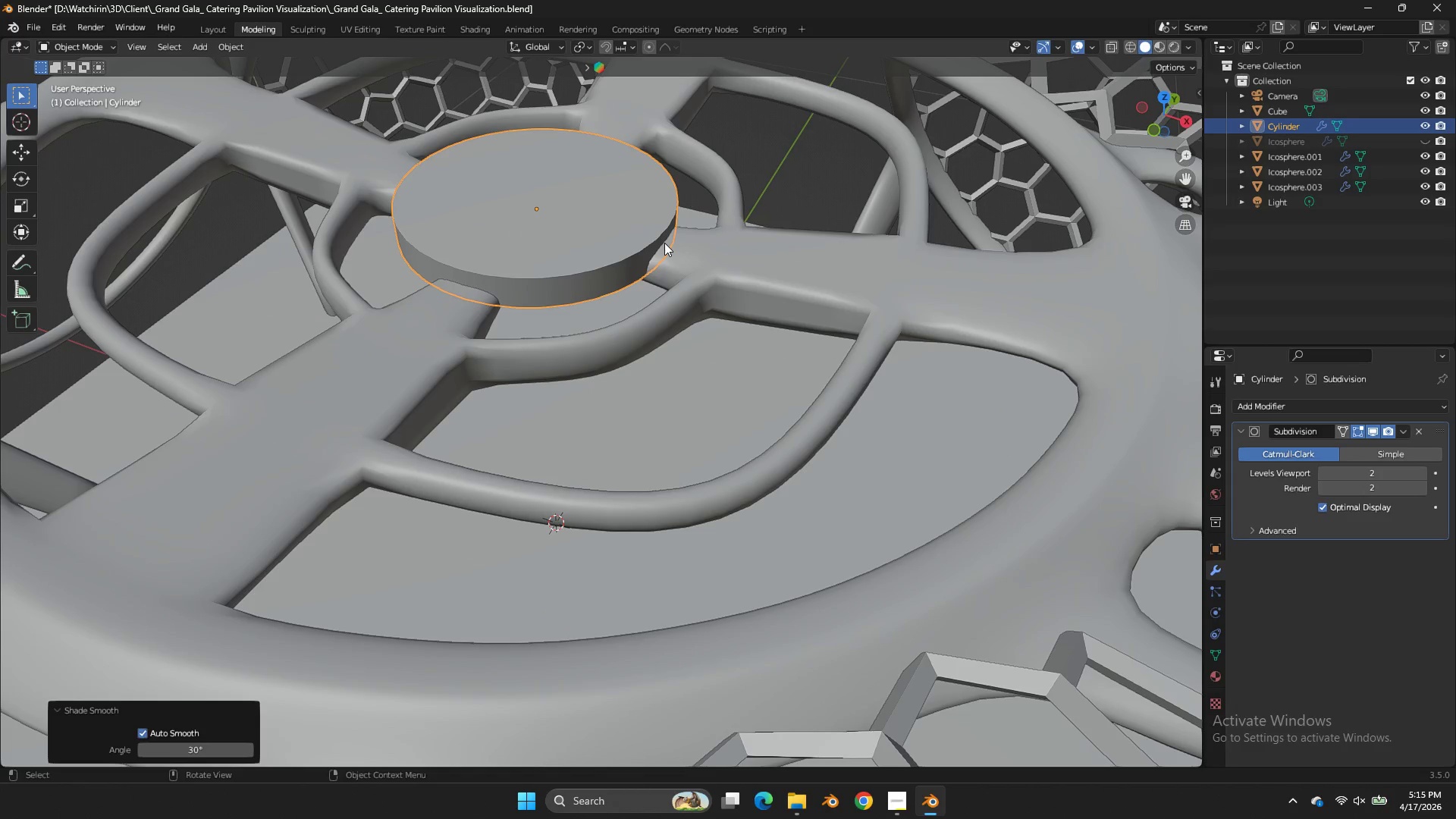 
type(gz)
 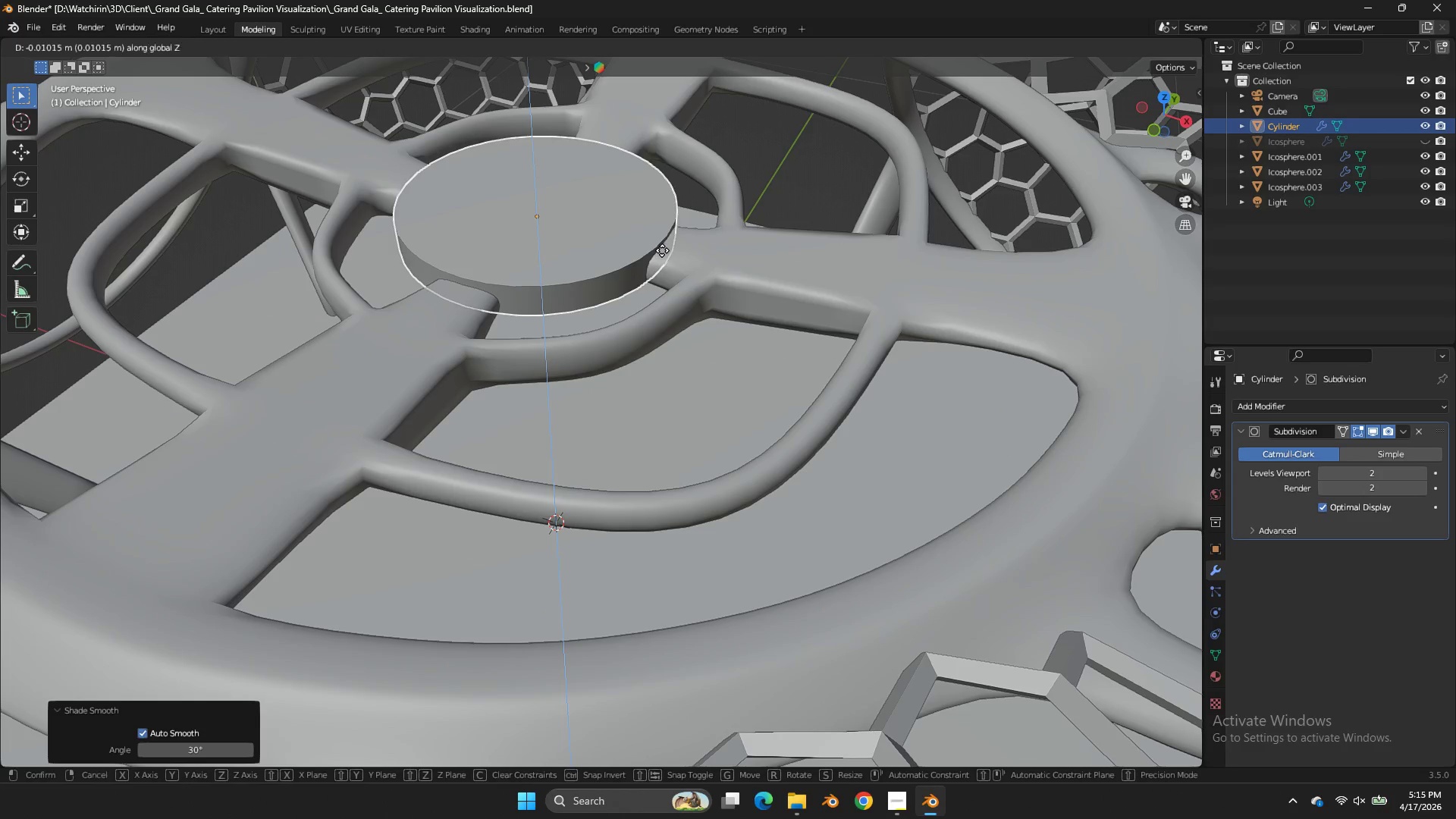 
left_click([662, 251])
 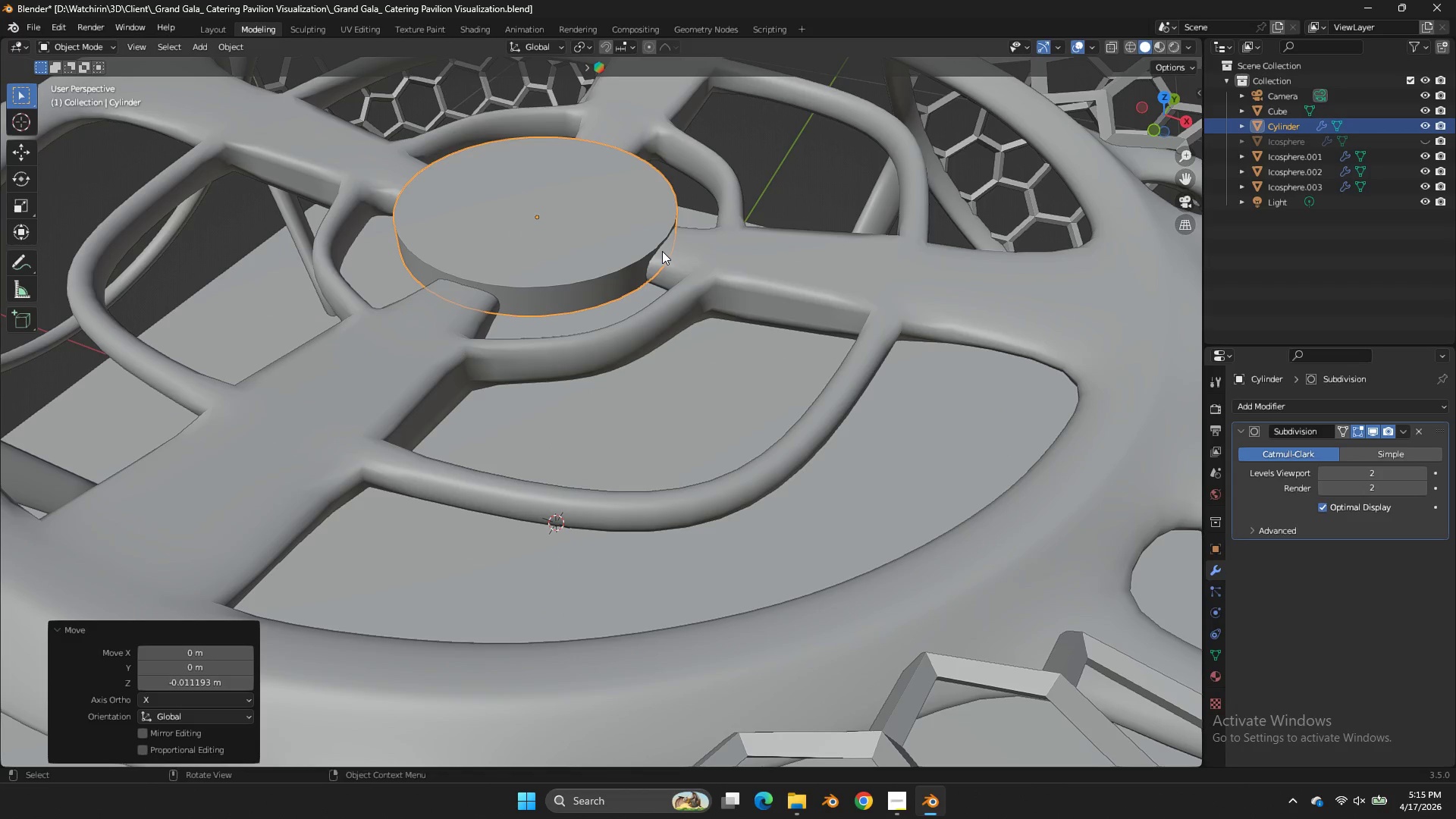 
key(Control+S)
 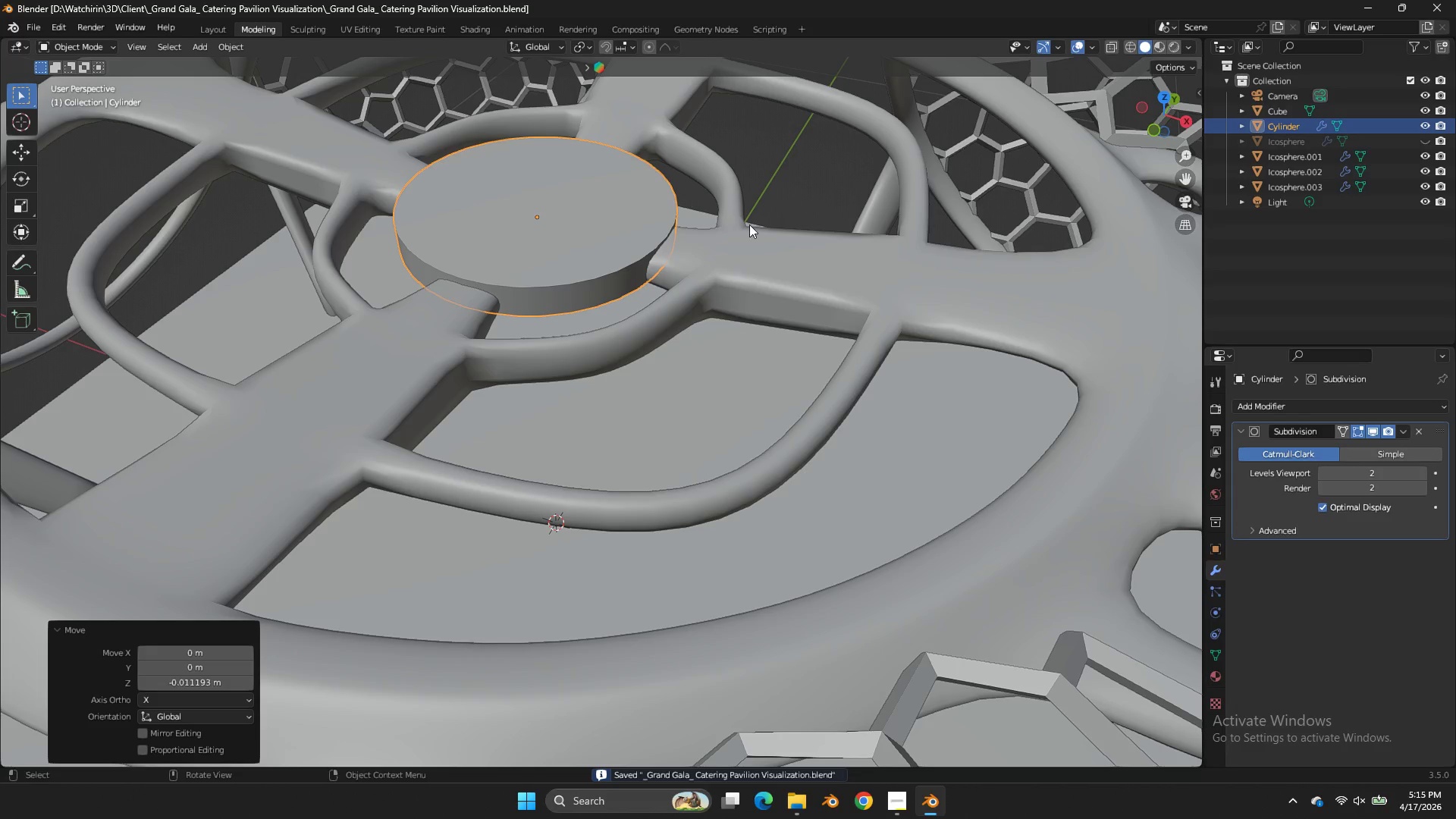 
left_click_drag(start_coordinate=[1178, 103], to_coordinate=[1192, 108])
 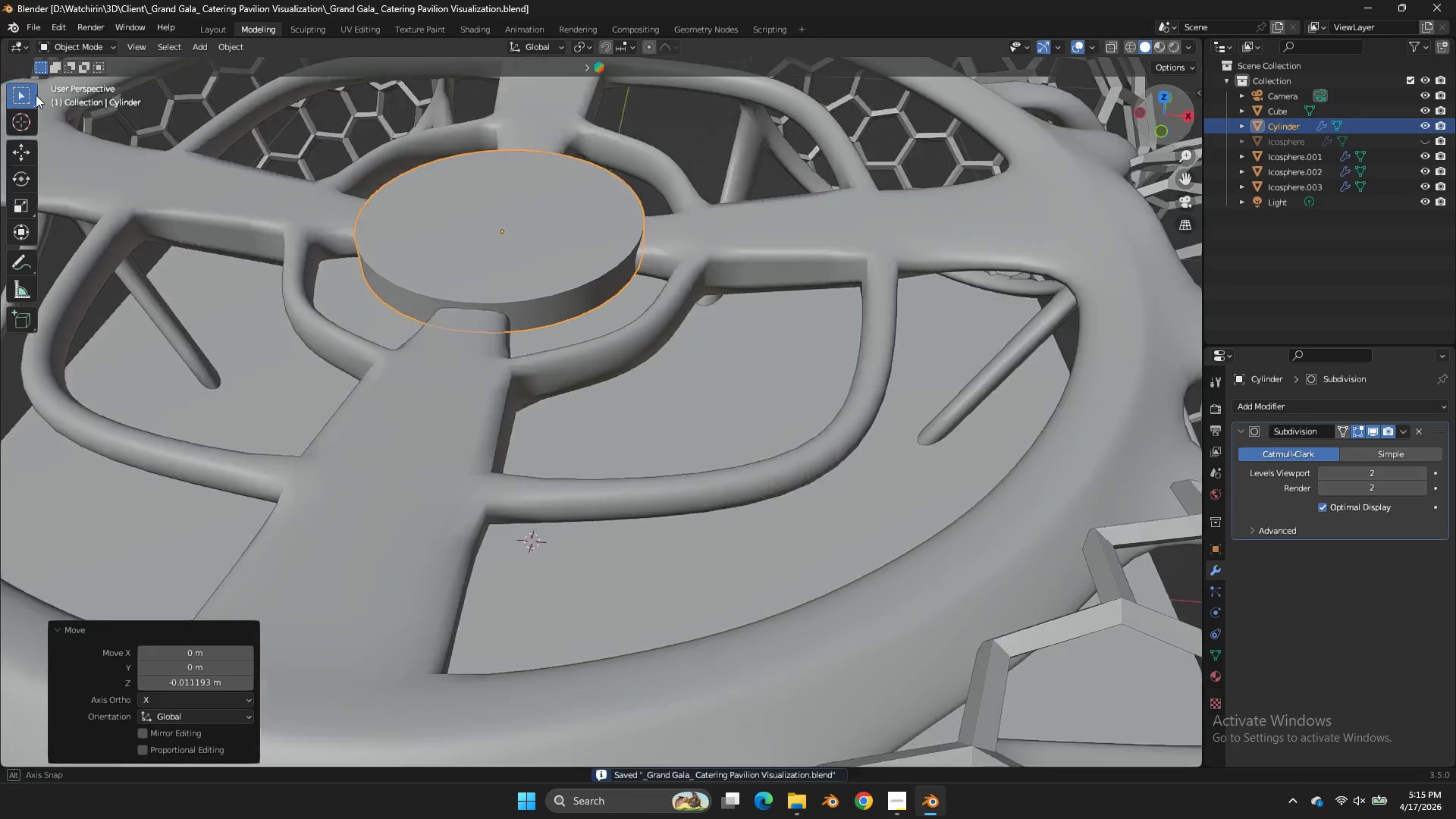 
left_click_drag(start_coordinate=[1188, 107], to_coordinate=[110, 74])
 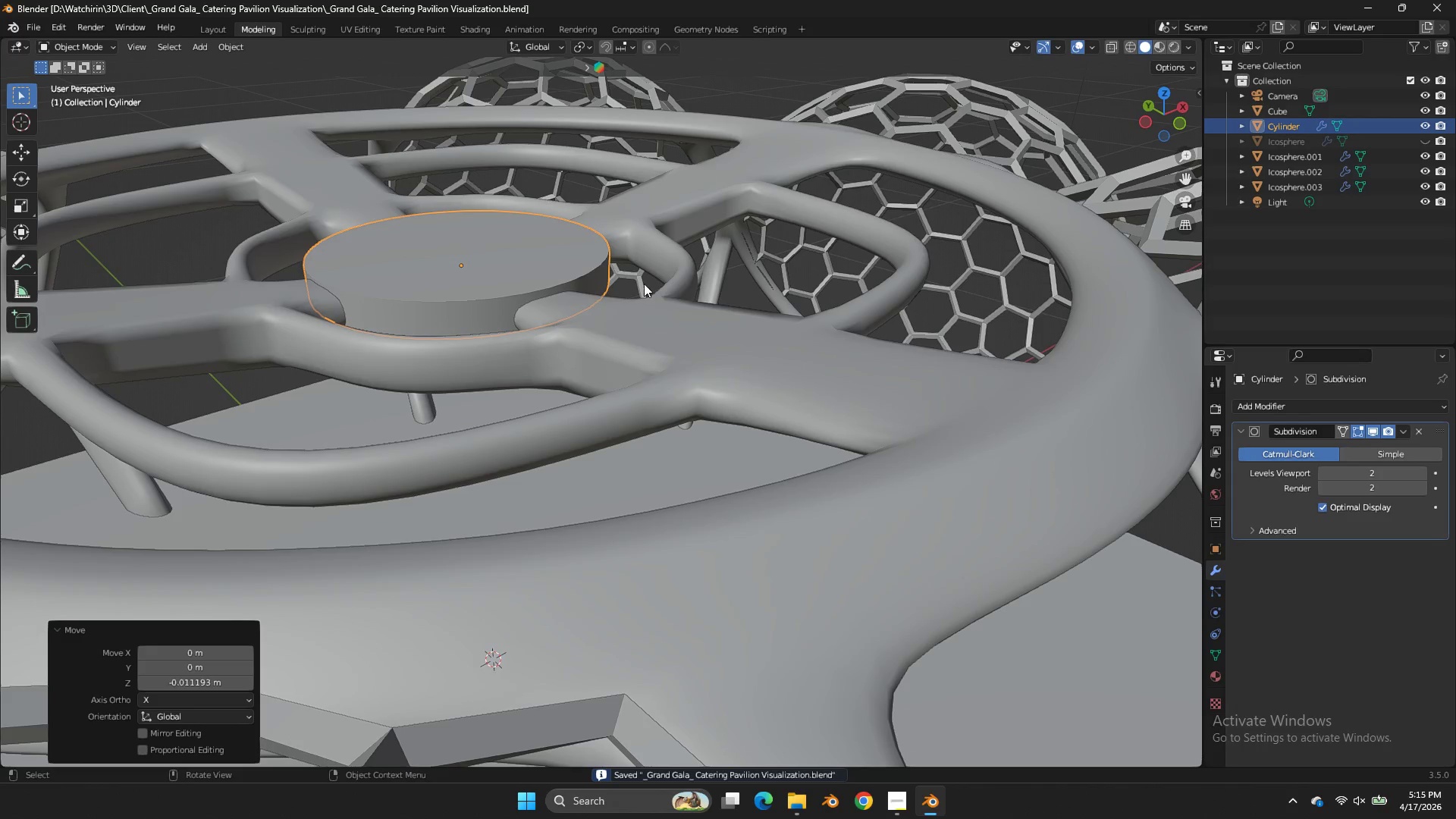 
left_click([645, 279])
 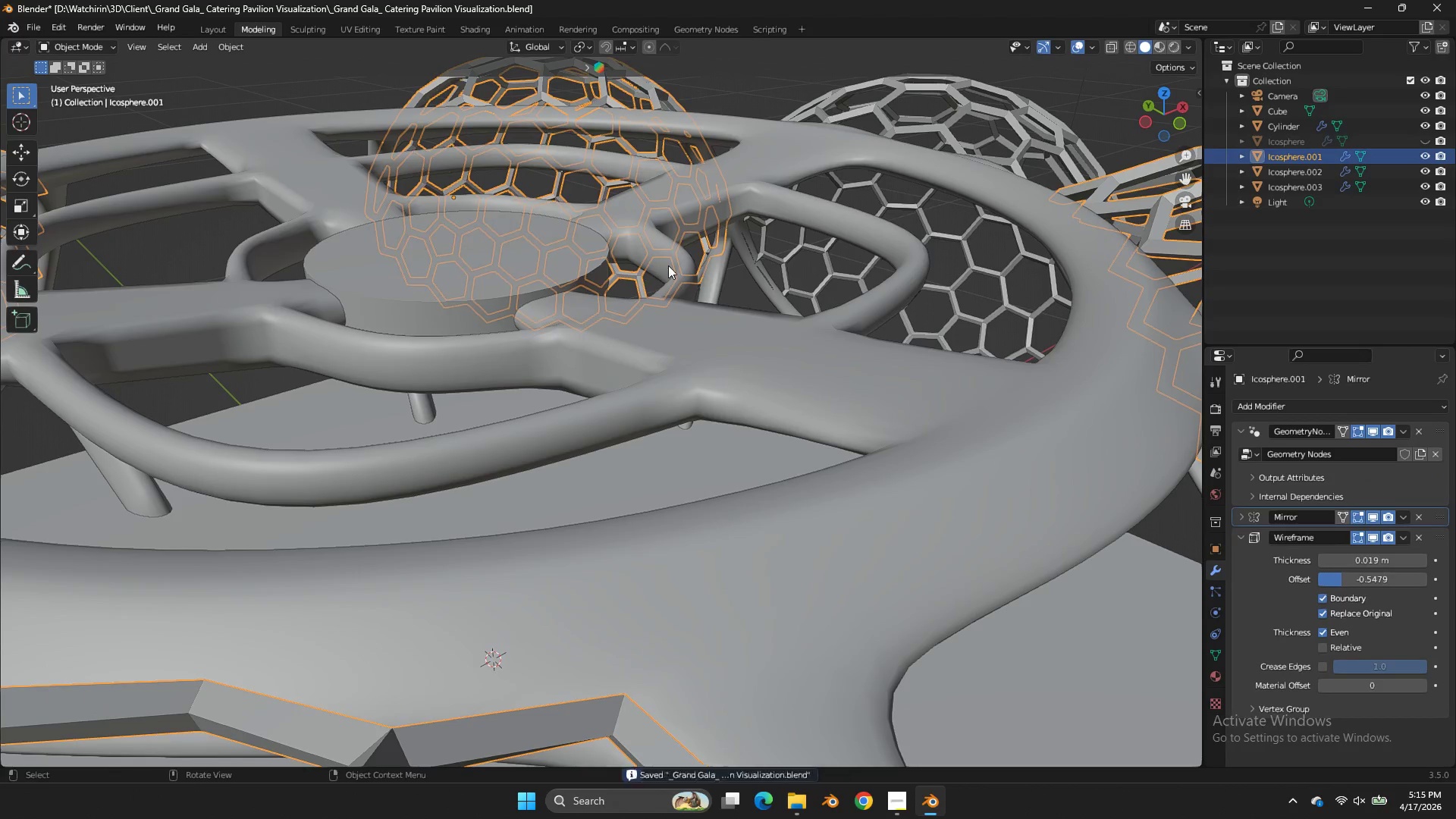 
key(Tab)
 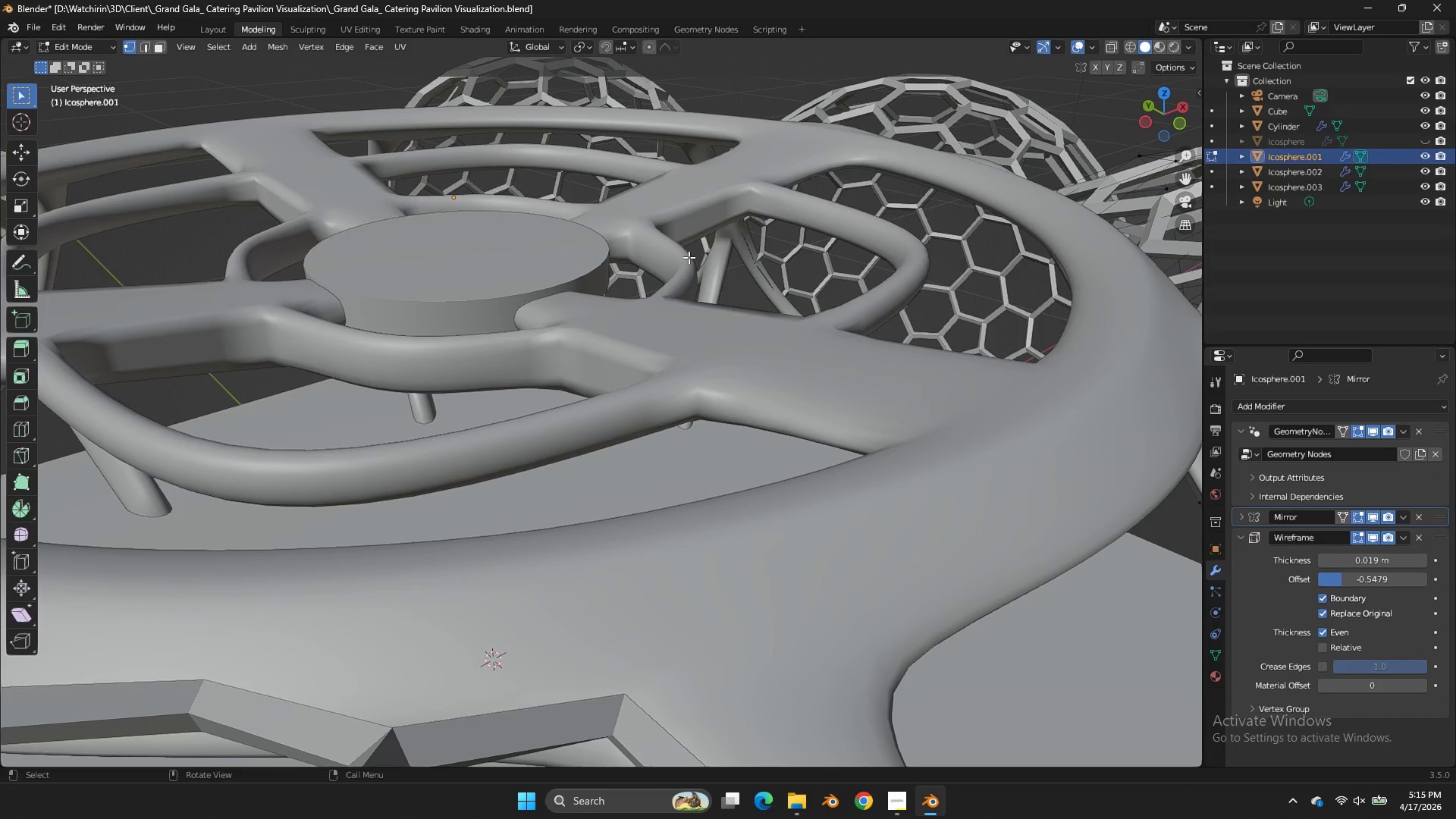 
key(Tab)
 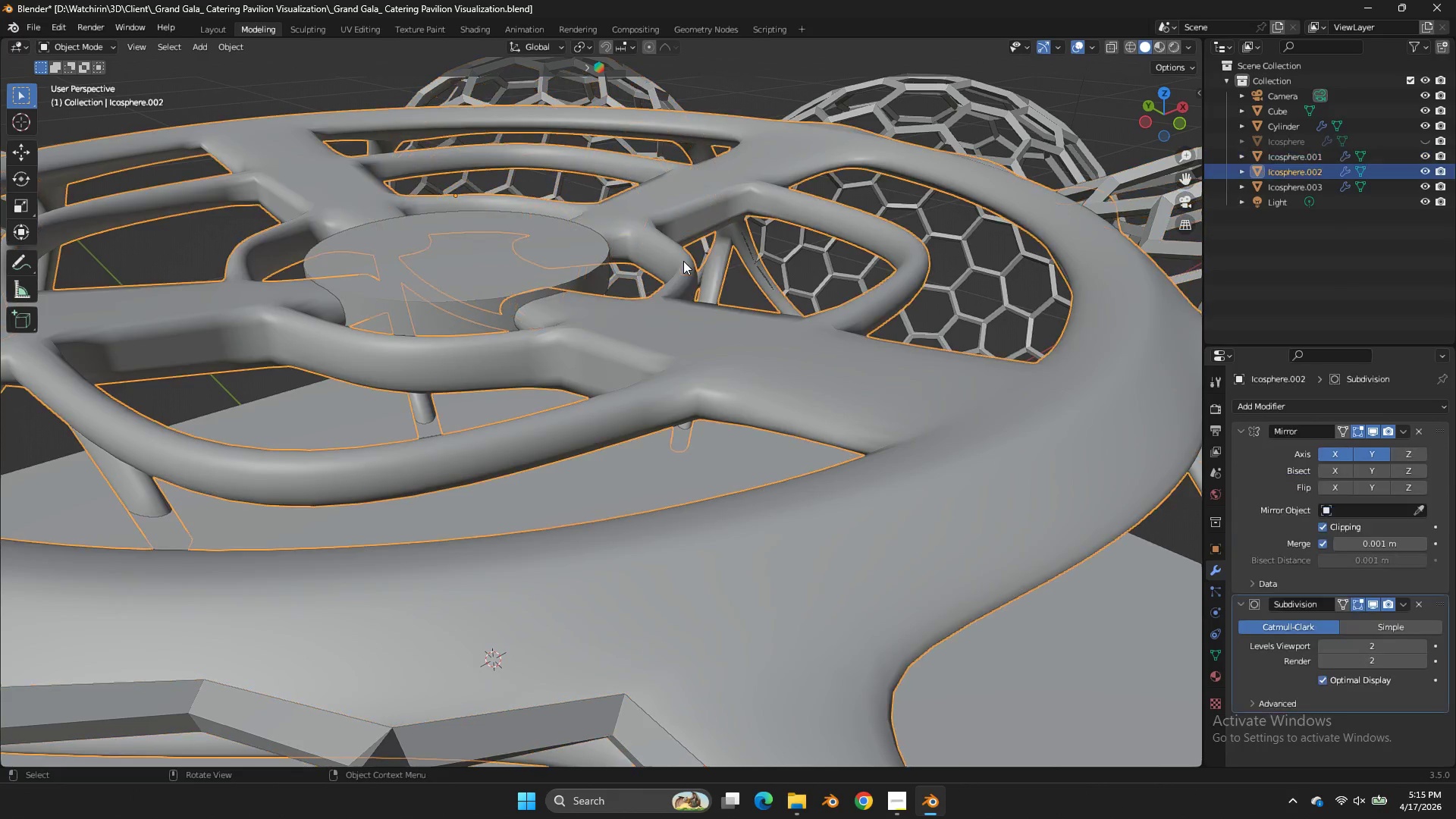 
left_click([684, 261])
 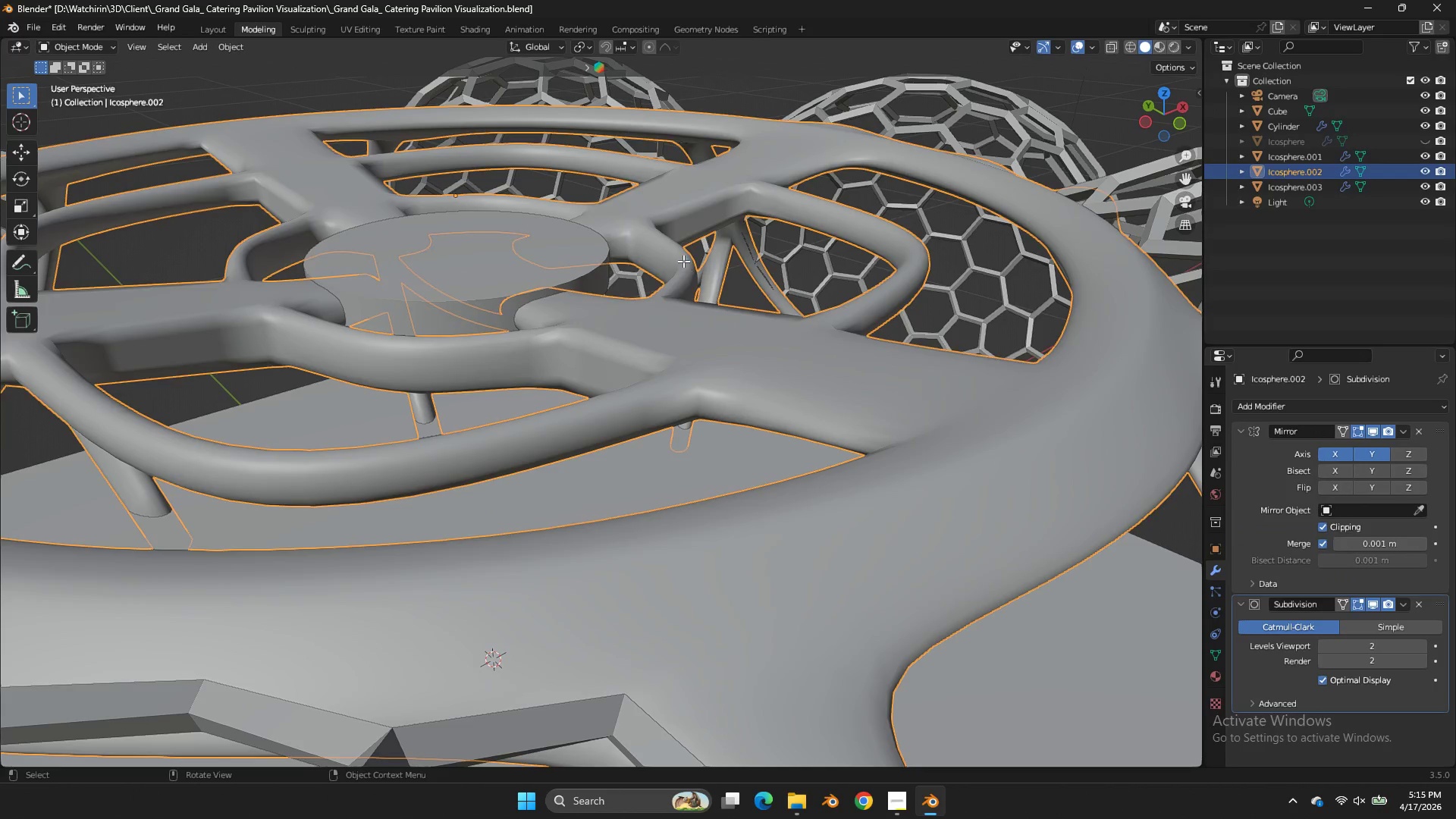 
key(Tab)
 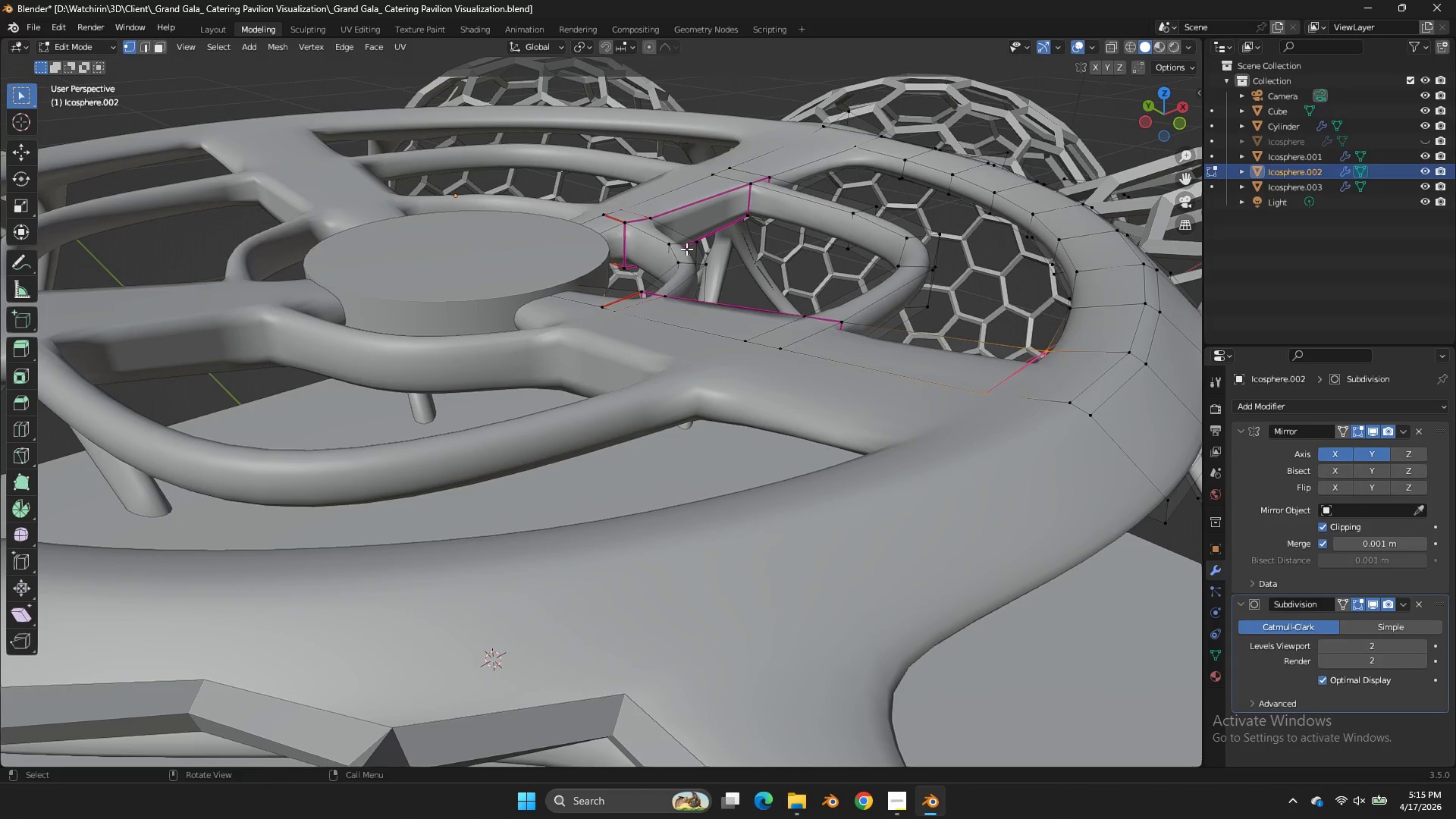 
hold_key(key=AltLeft, duration=1.58)
 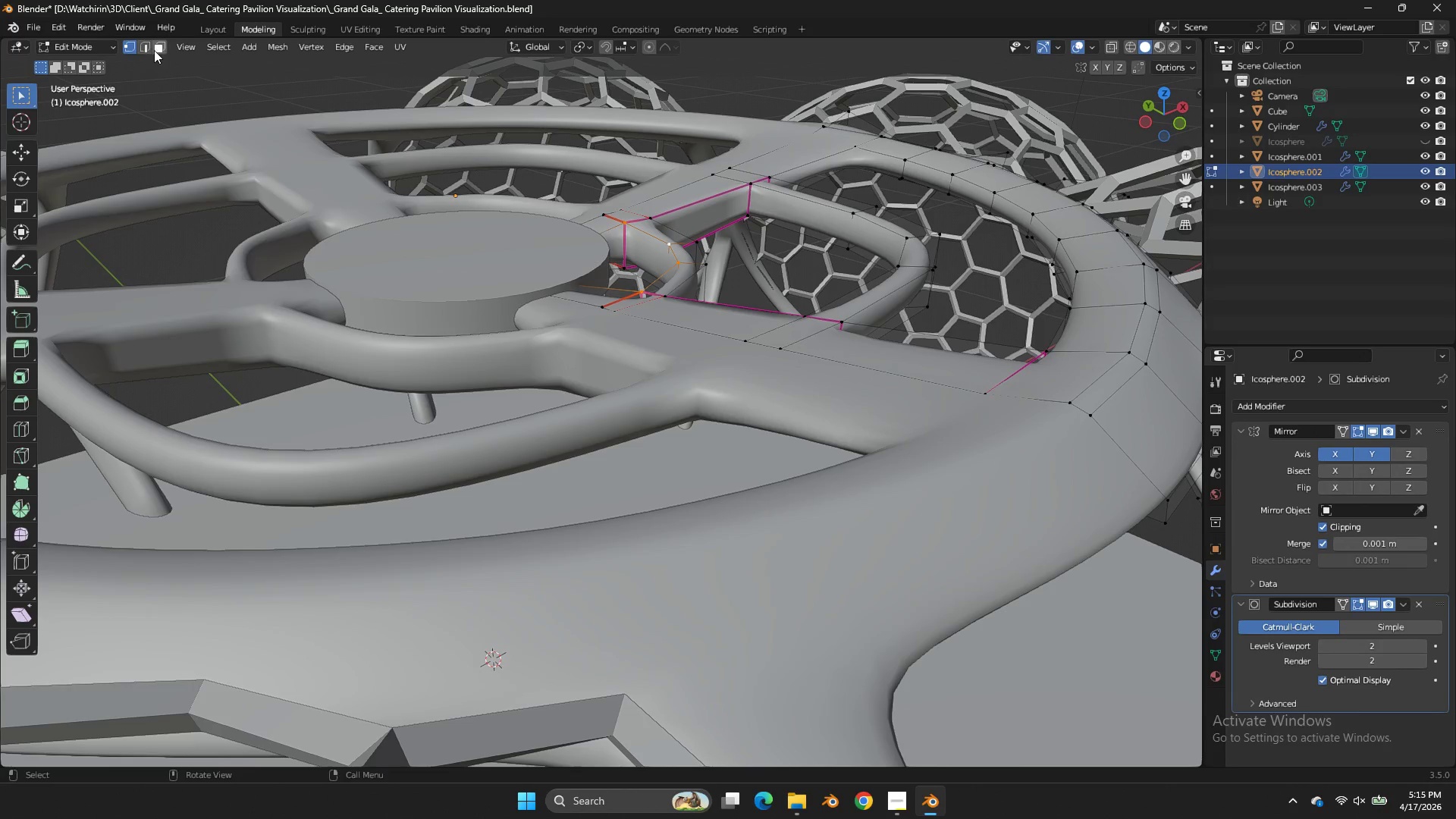 
hold_key(key=ShiftLeft, duration=0.36)
 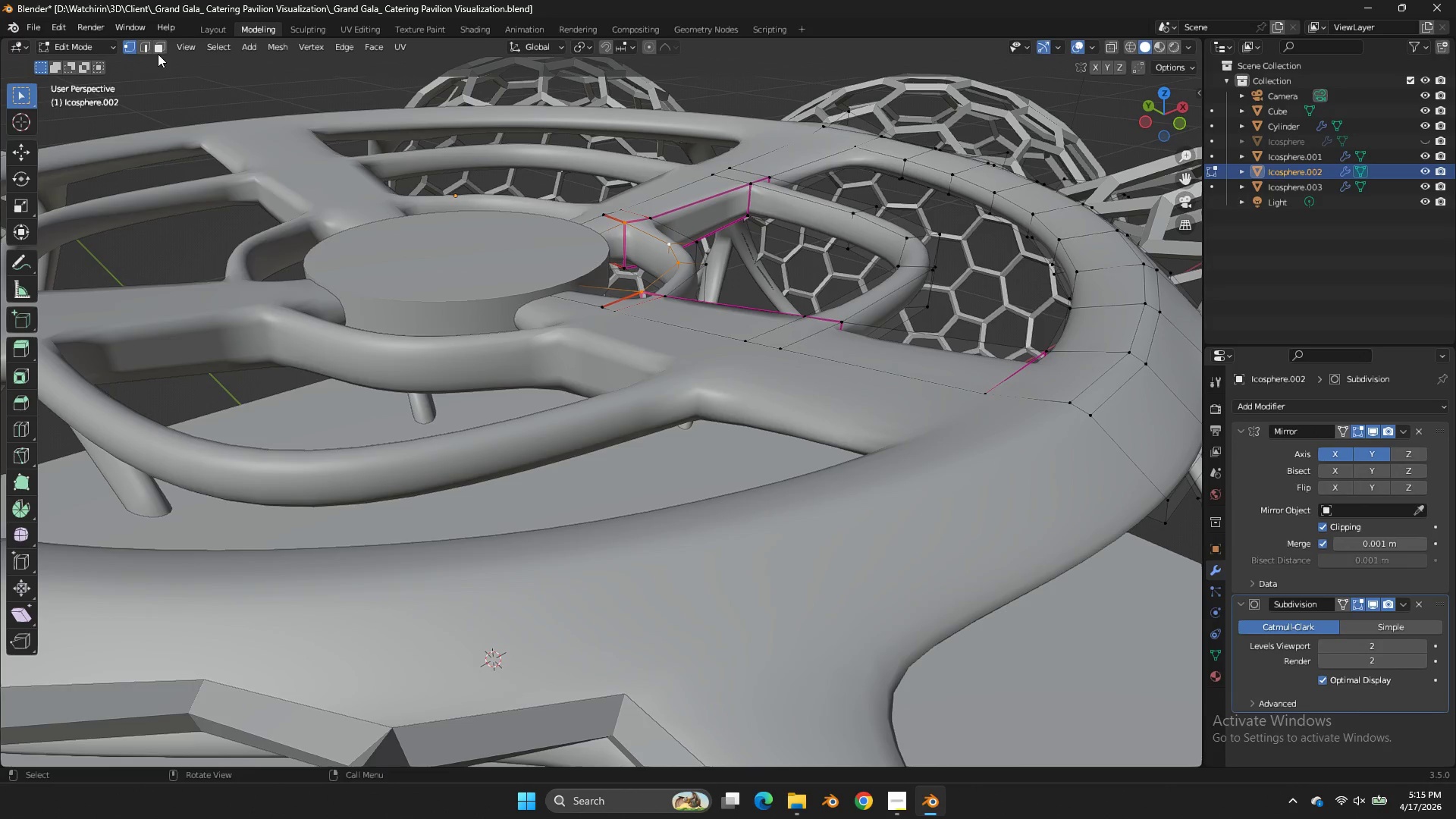 
left_click([152, 47])
 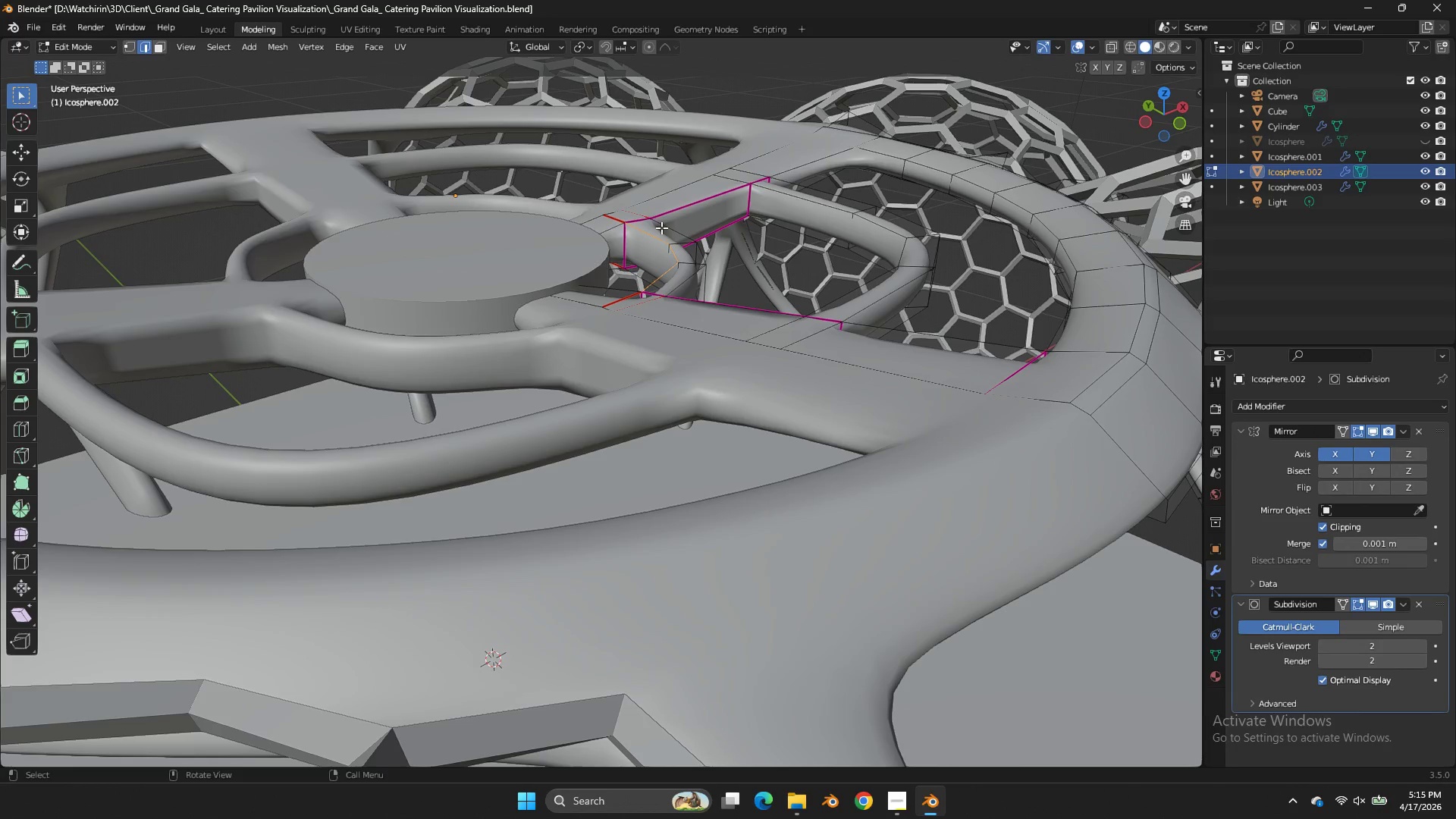 
hold_key(key=AltLeft, duration=0.48)
left_click([670, 231])
 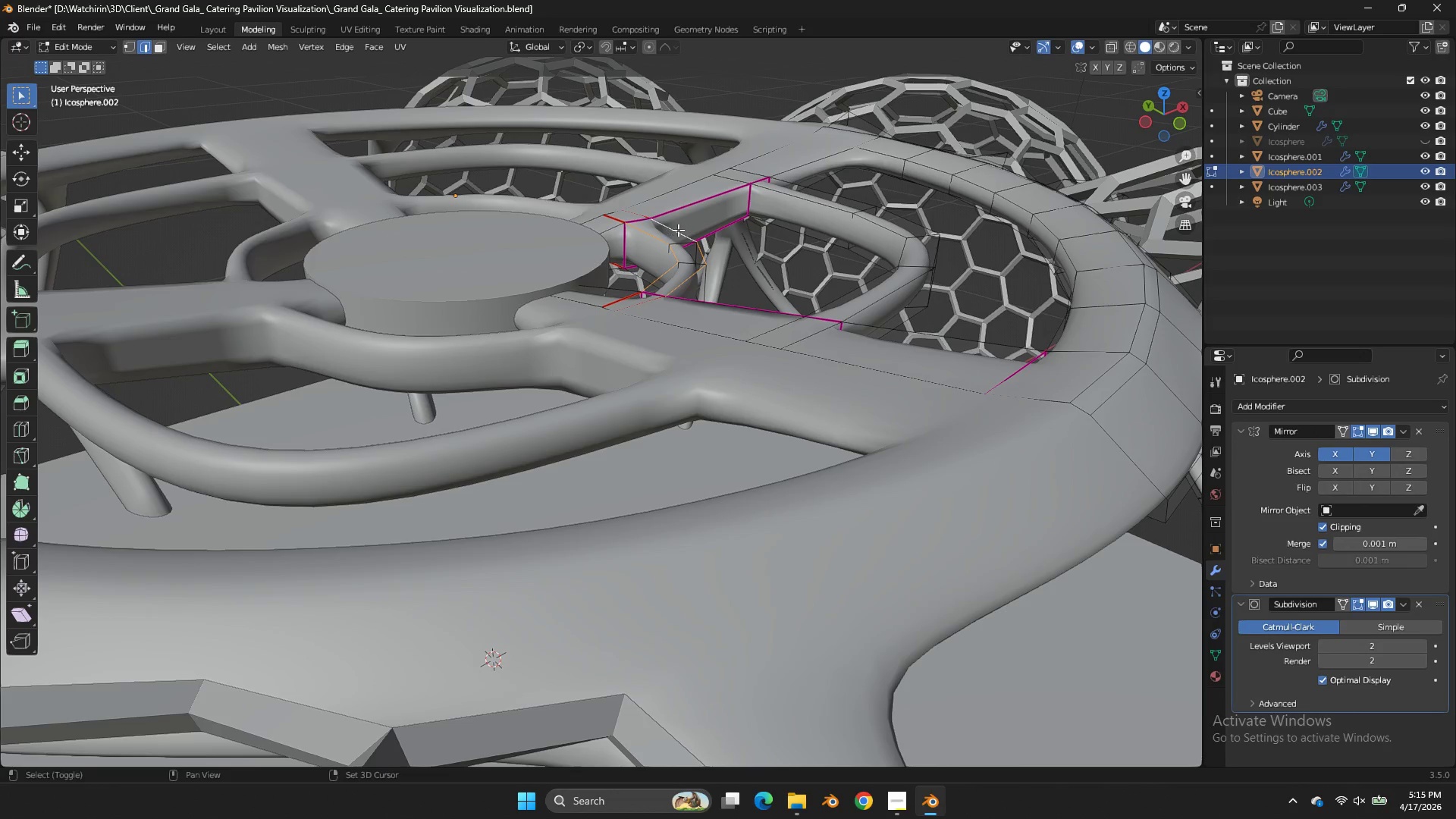 
key(Shift+E)
 